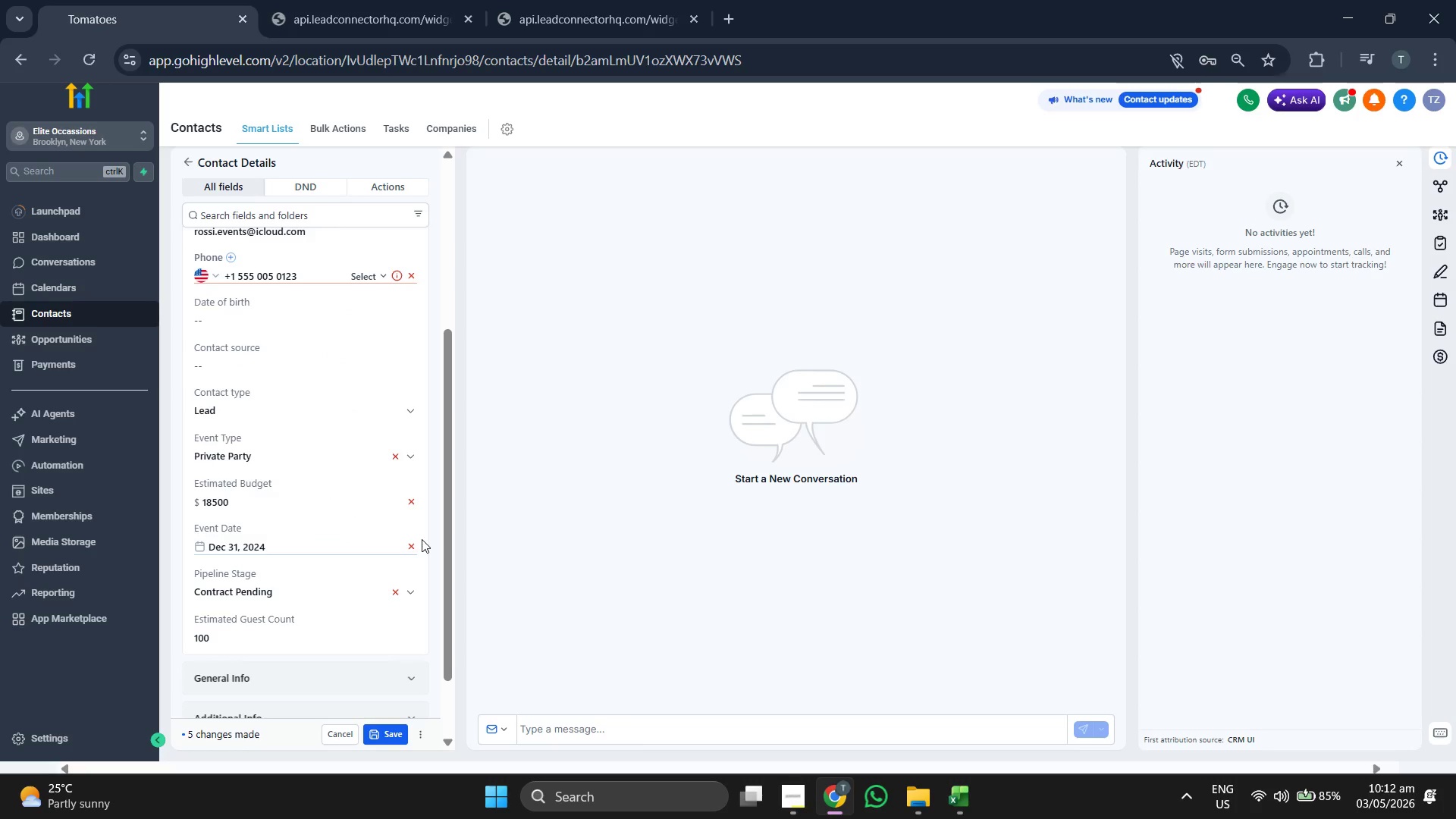 
scroll: coordinate [422, 539], scroll_direction: up, amount: 3.0
 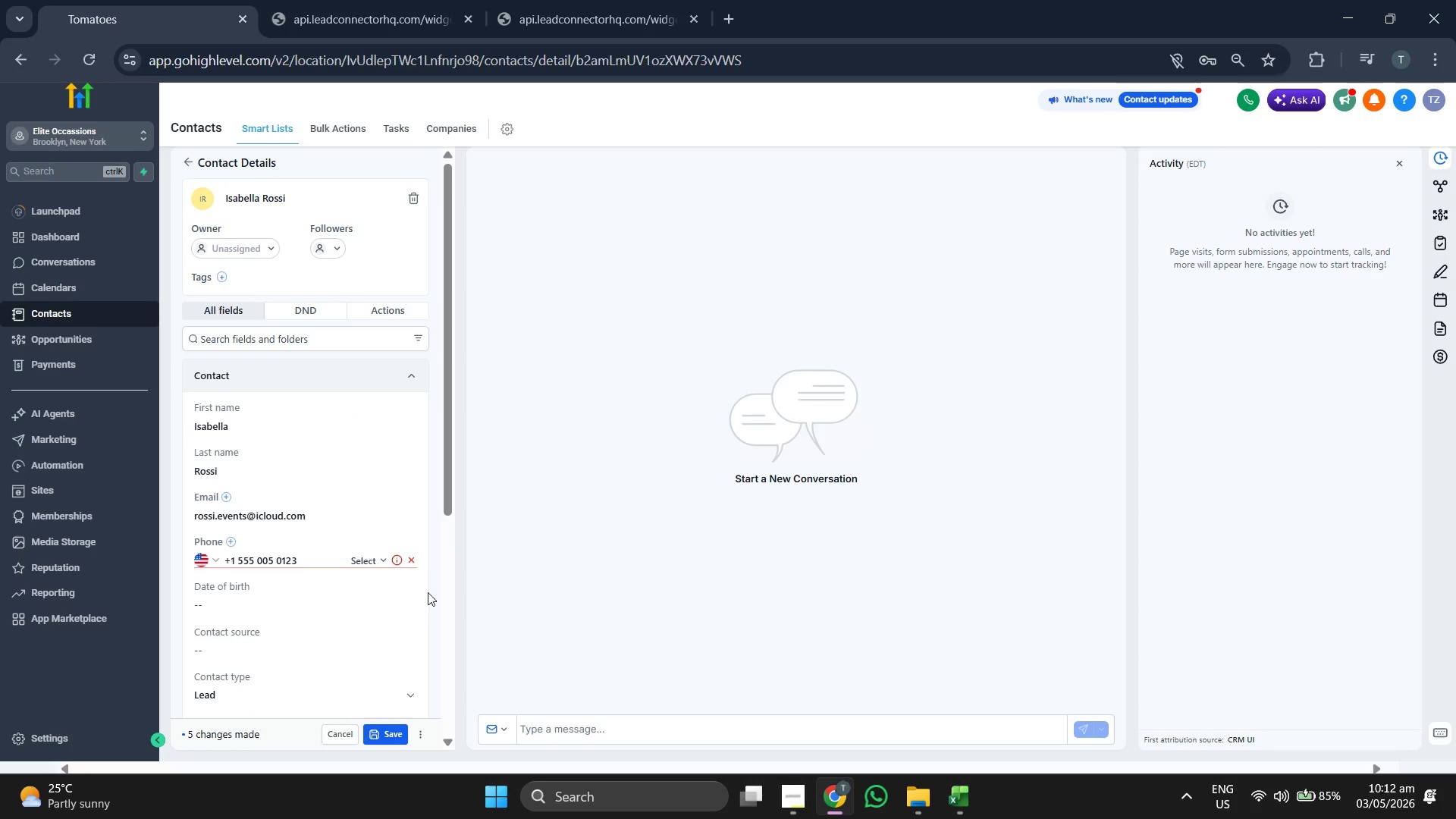 
left_click([367, 563])
 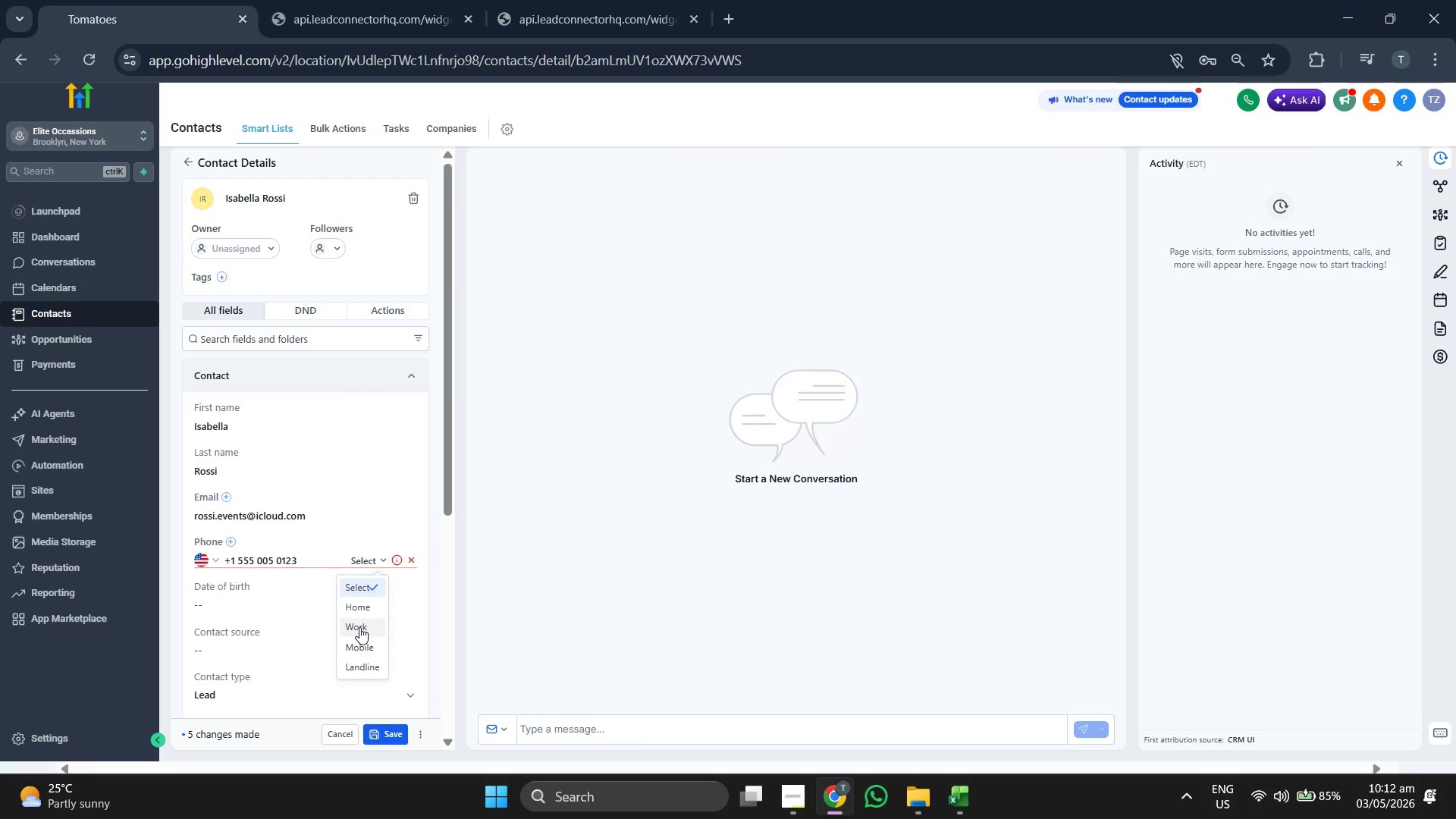 
left_click([359, 627])
 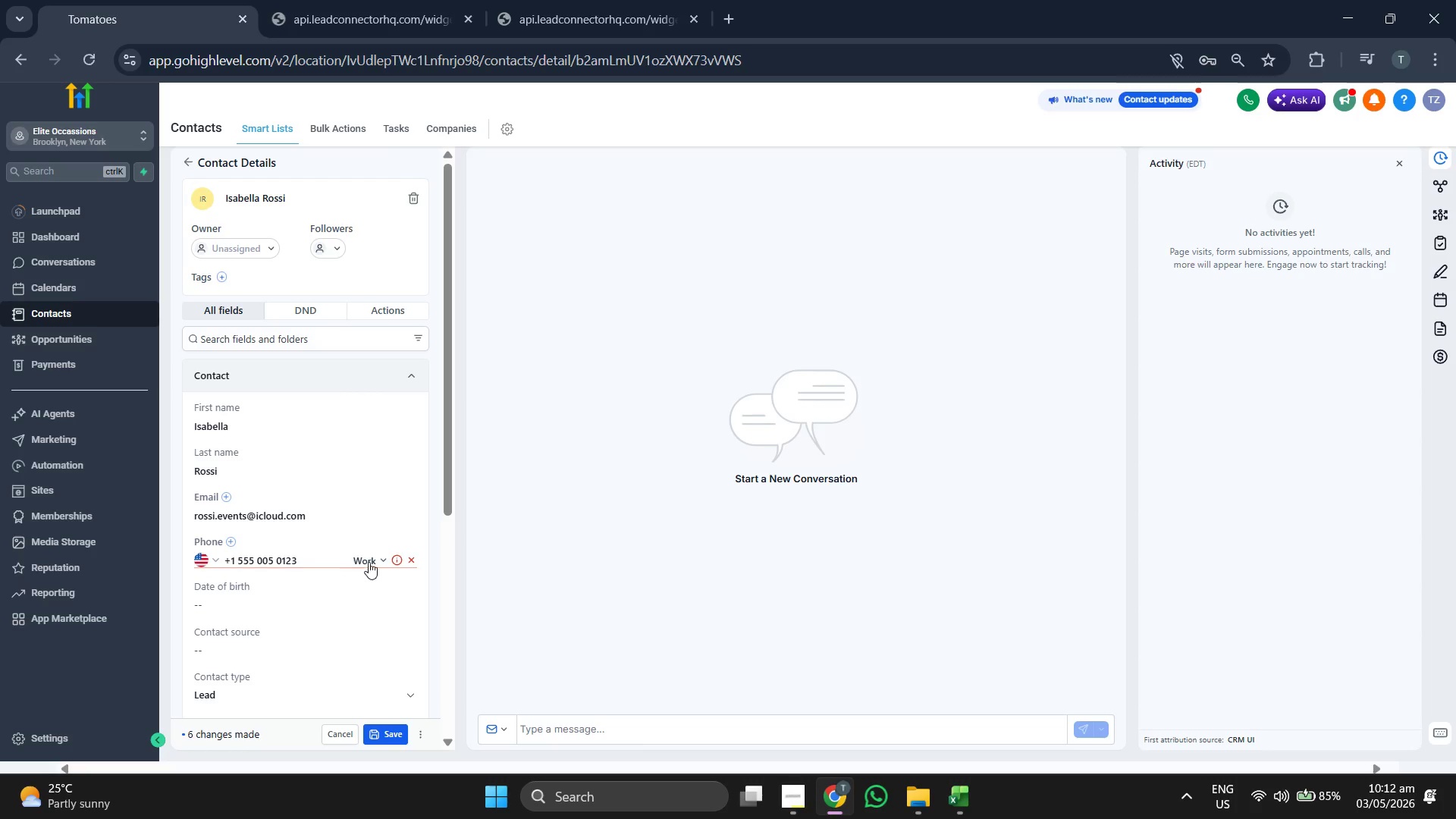 
left_click([369, 559])
 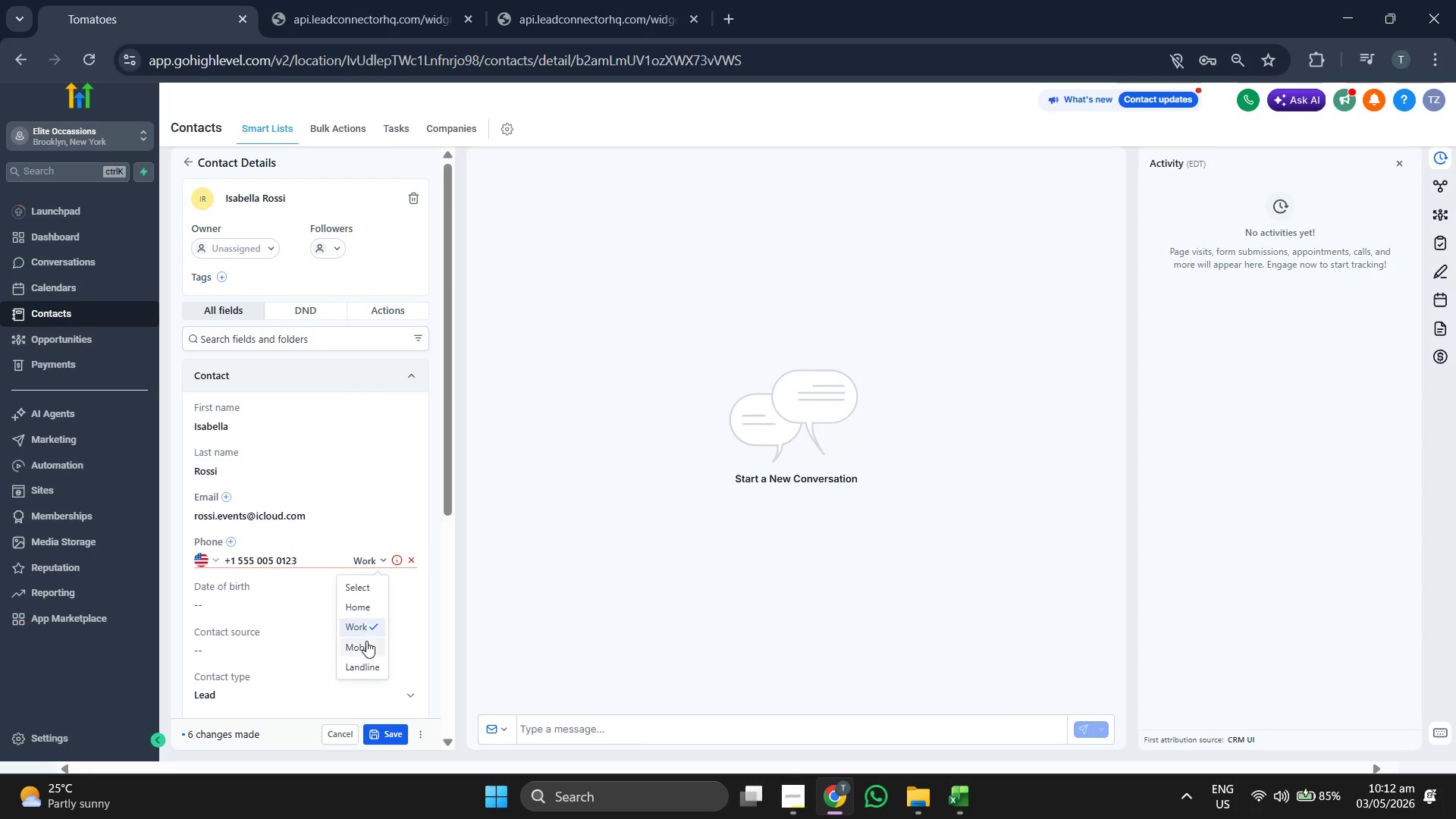 
left_click([366, 641])
 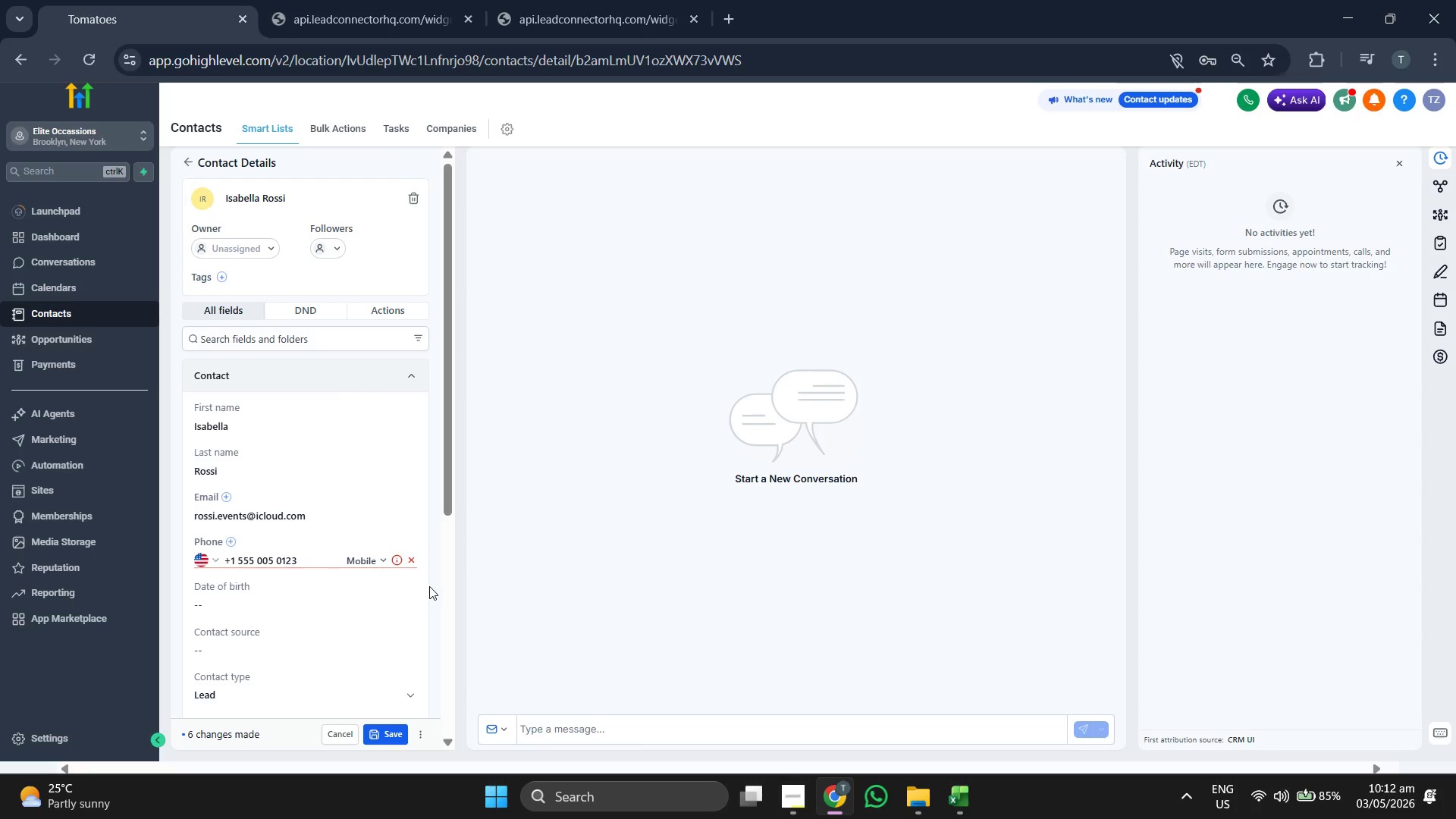 
left_click([429, 586])
 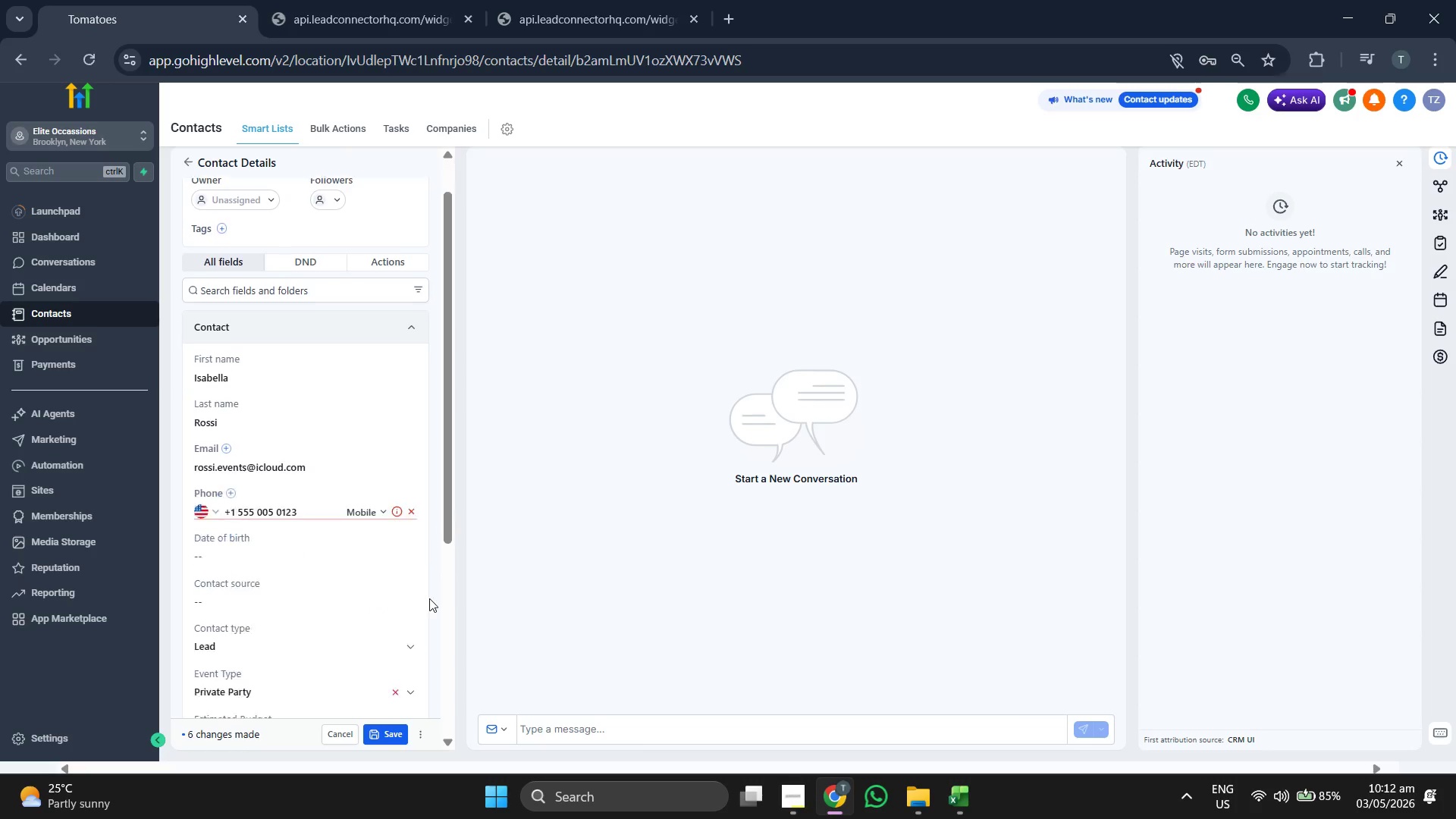 
scroll: coordinate [429, 586], scroll_direction: down, amount: 1.0
 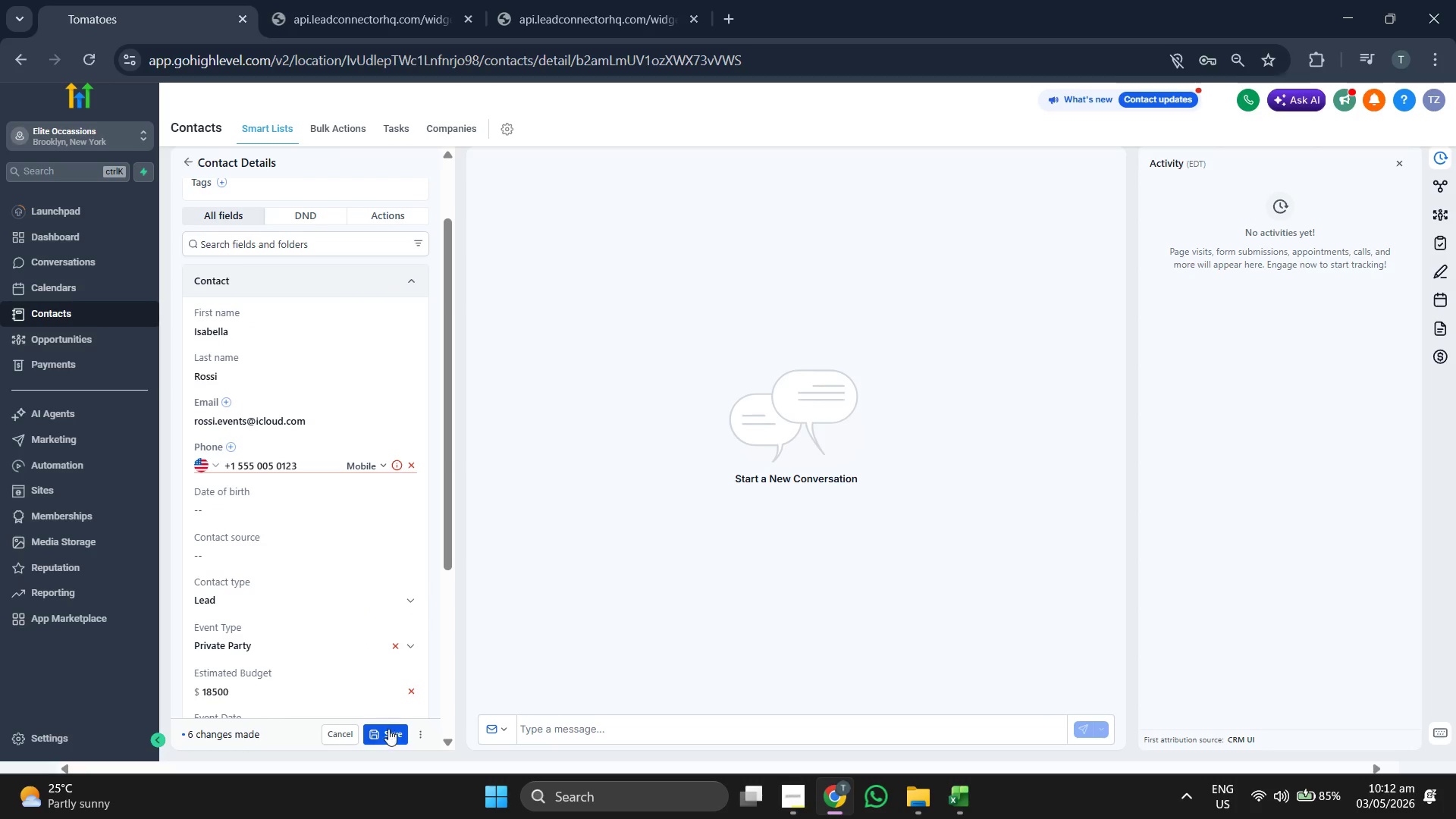 
left_click([388, 729])
 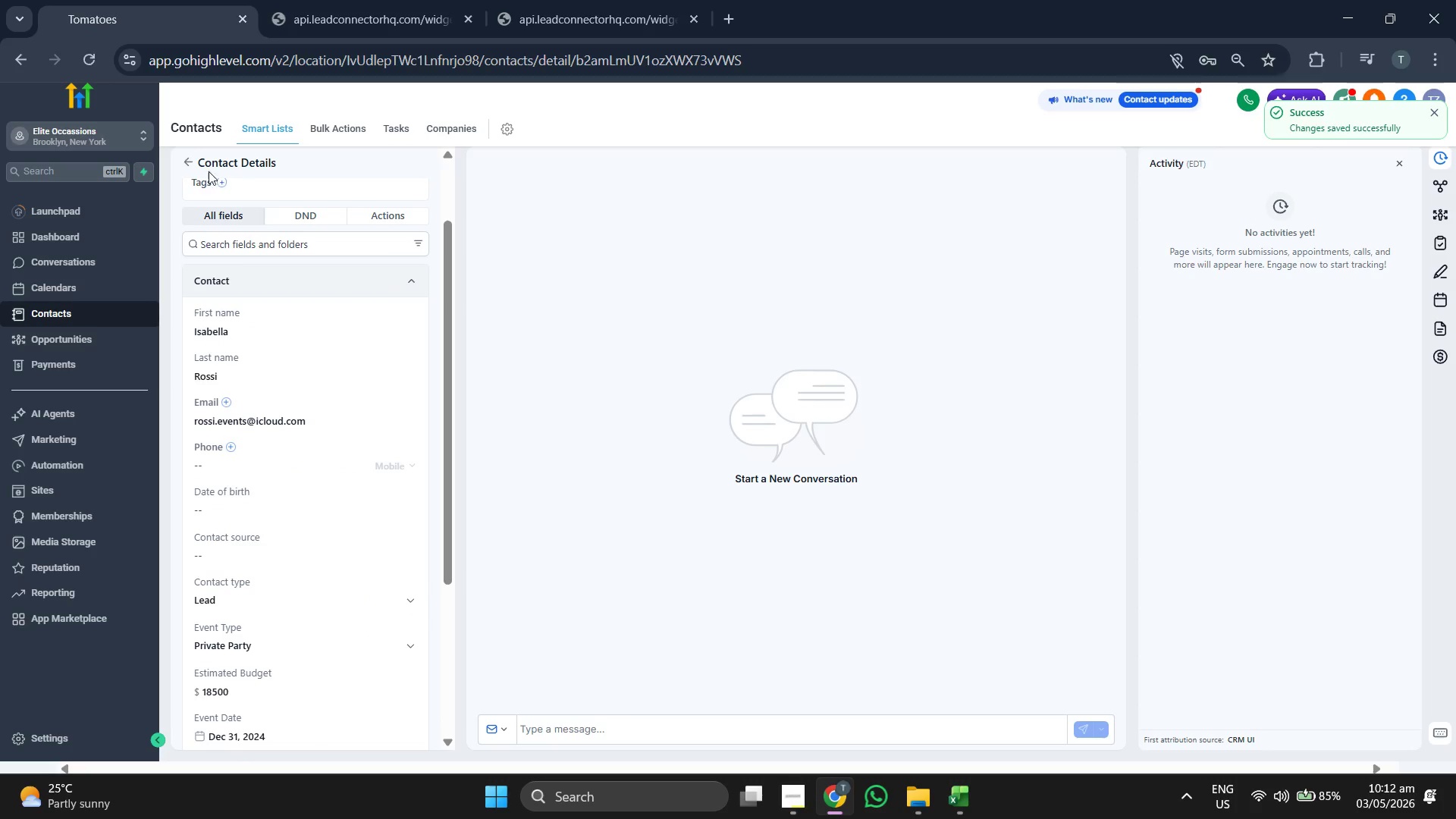 
left_click([188, 158])
 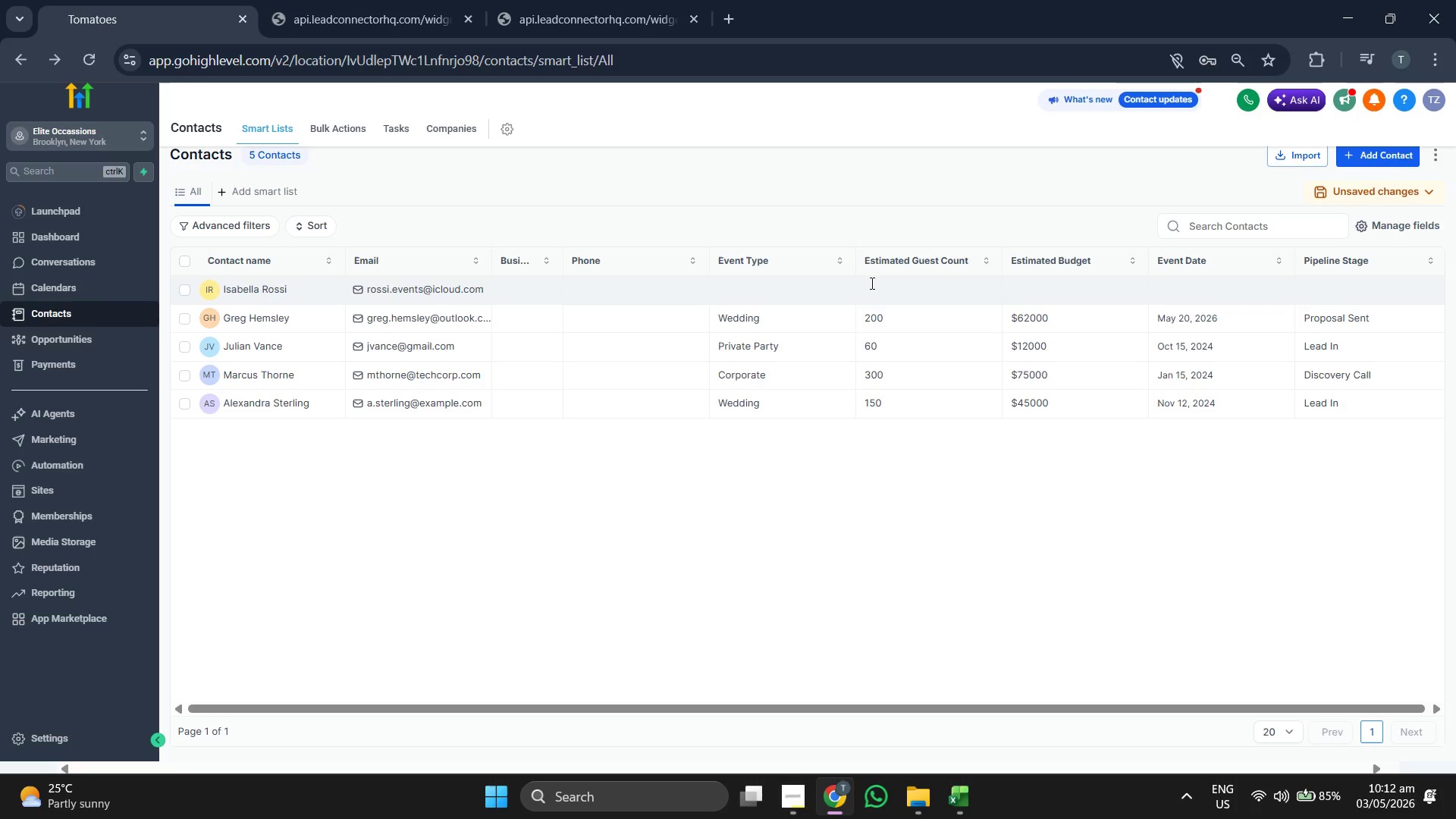 
wait(6.47)
 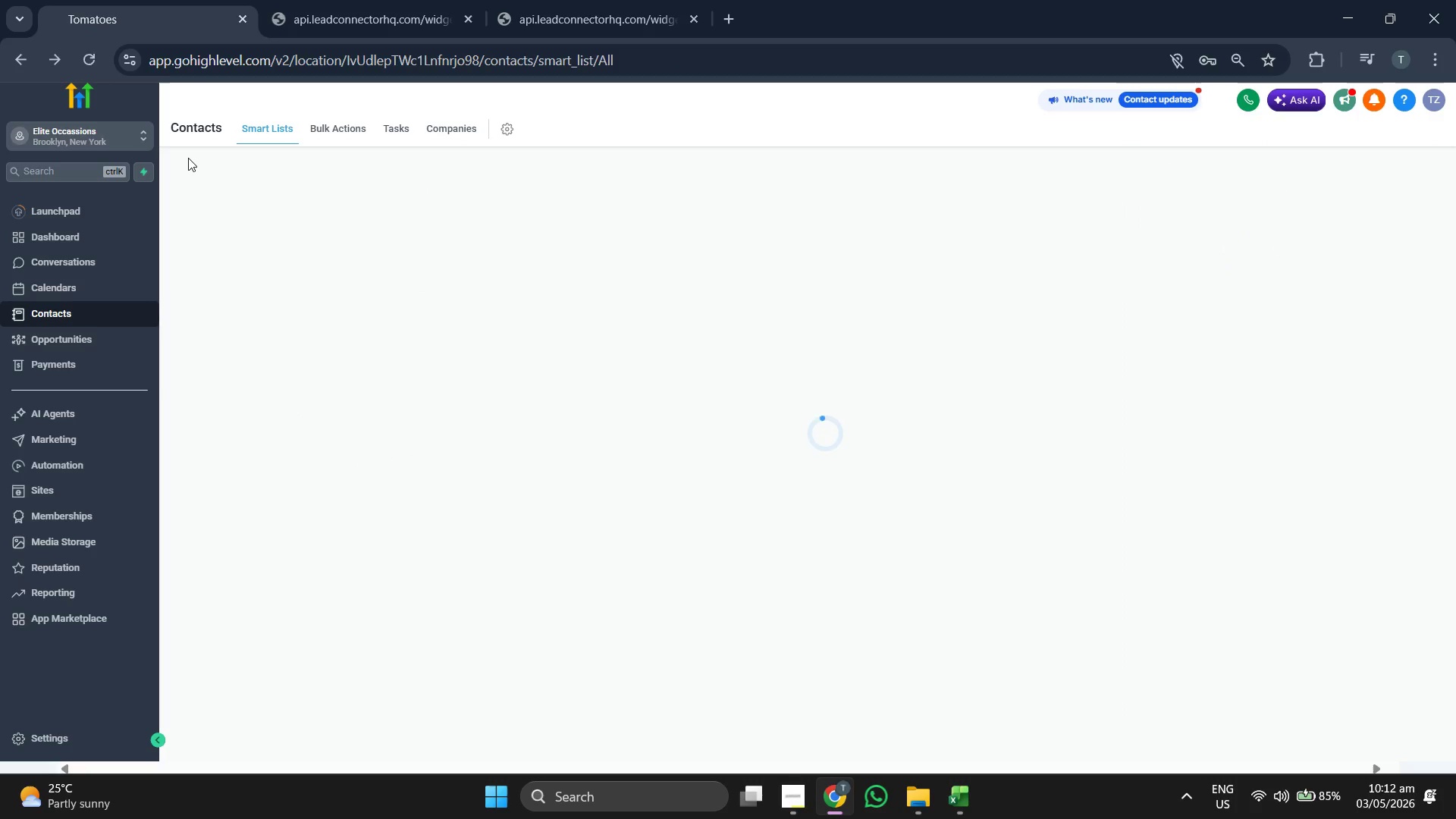 
left_click([1395, 226])
 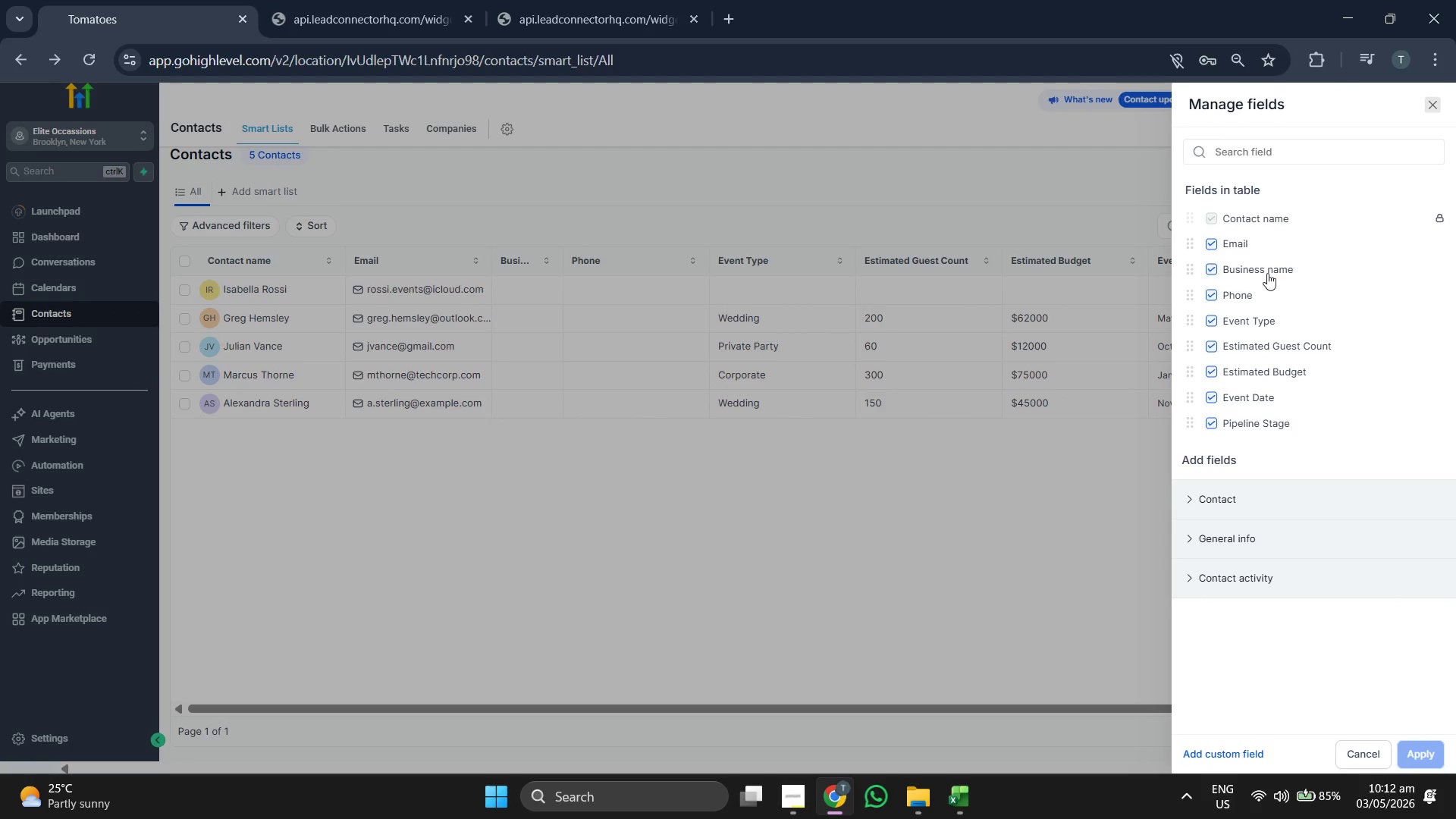 
left_click([1252, 265])
 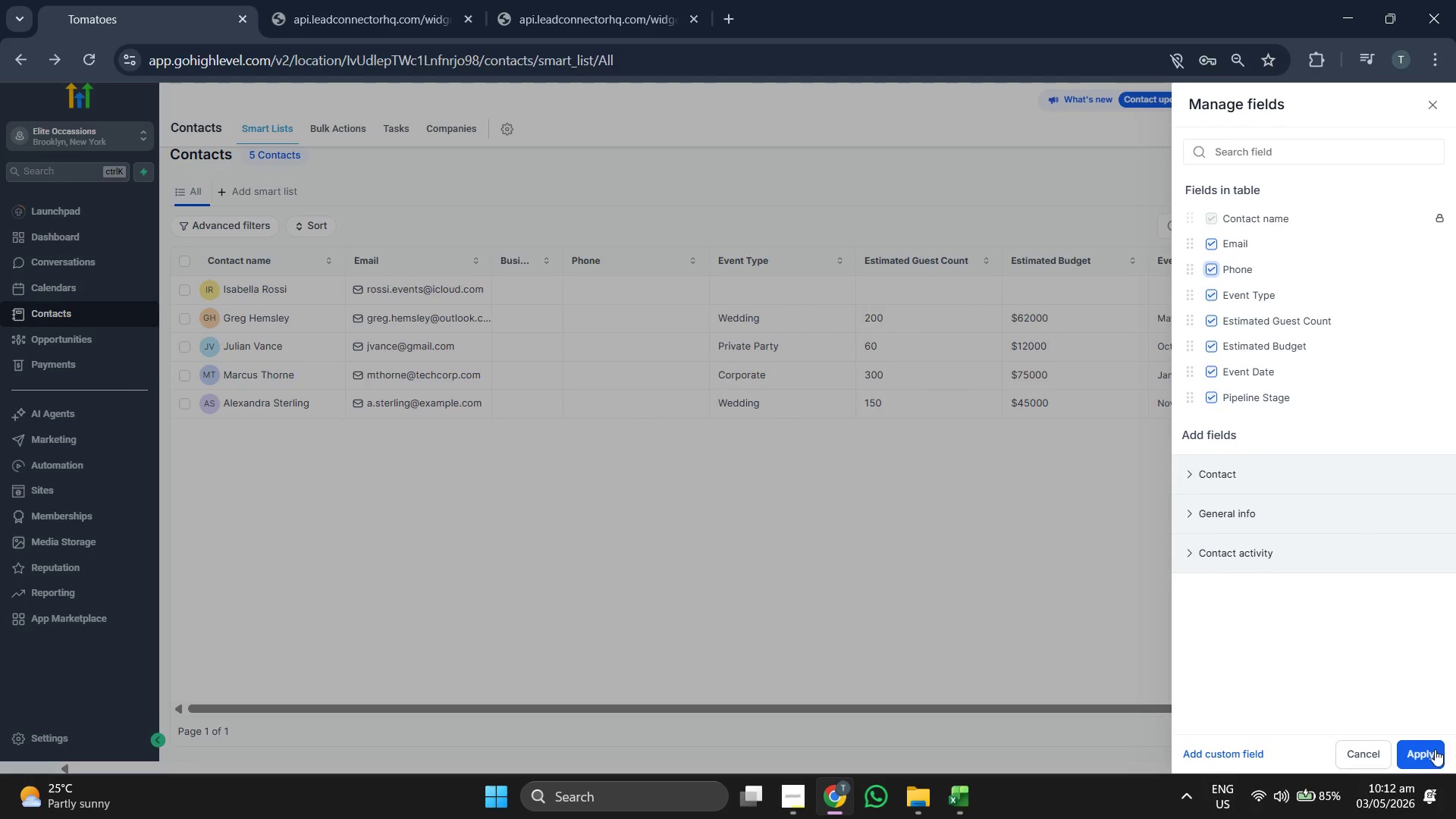 
left_click([1435, 752])
 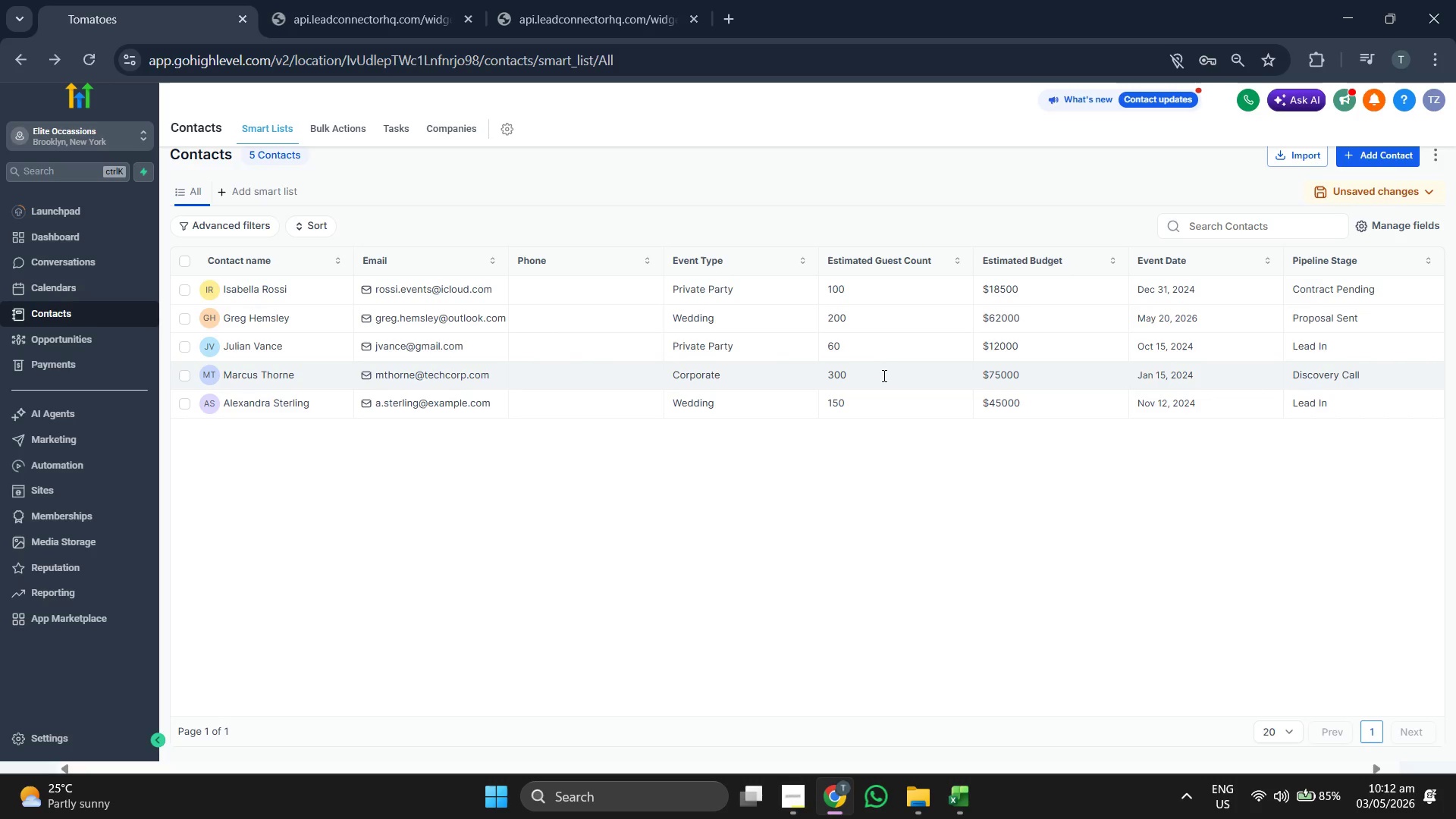 
wait(7.7)
 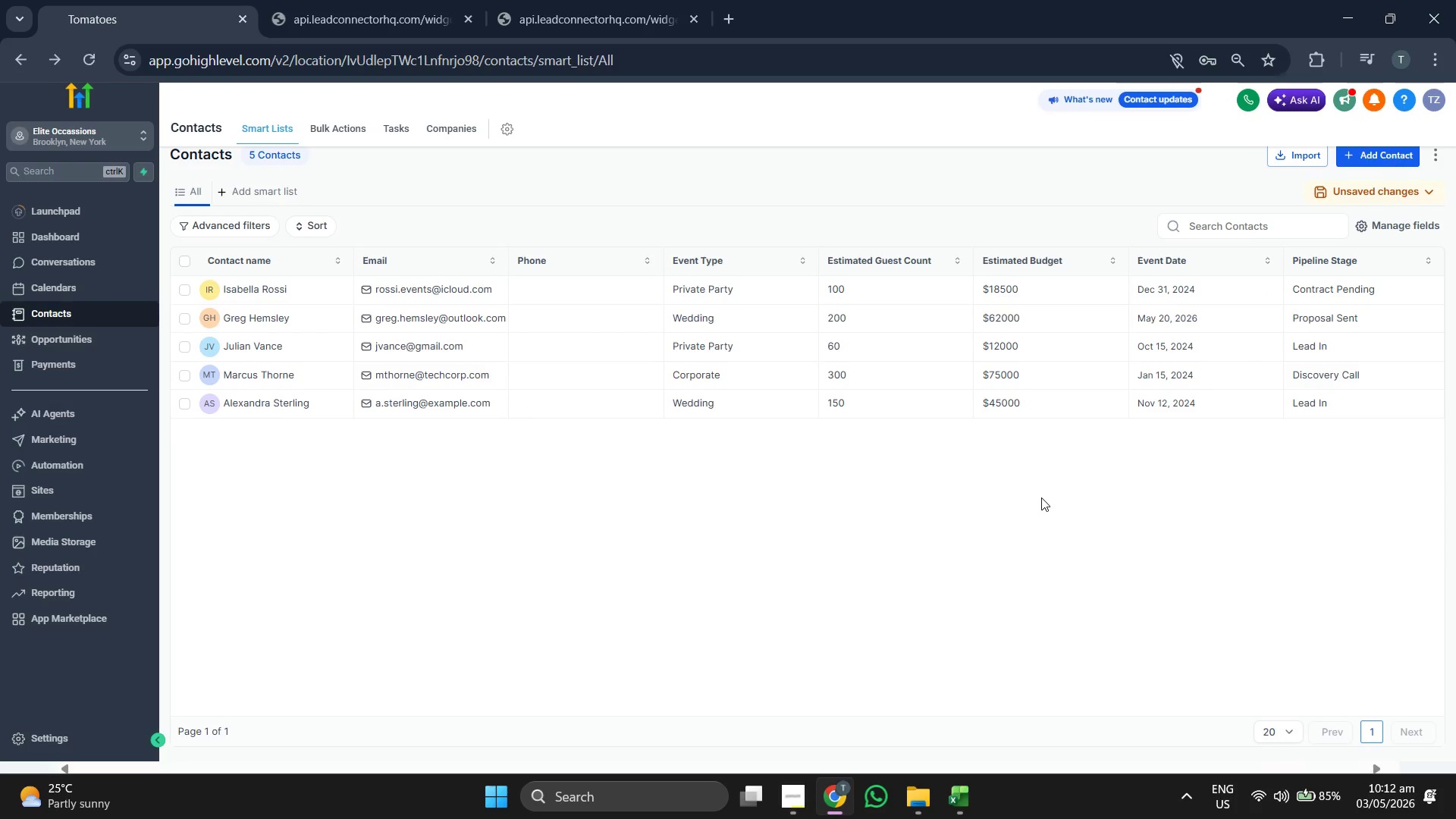 
left_click([1361, 155])
 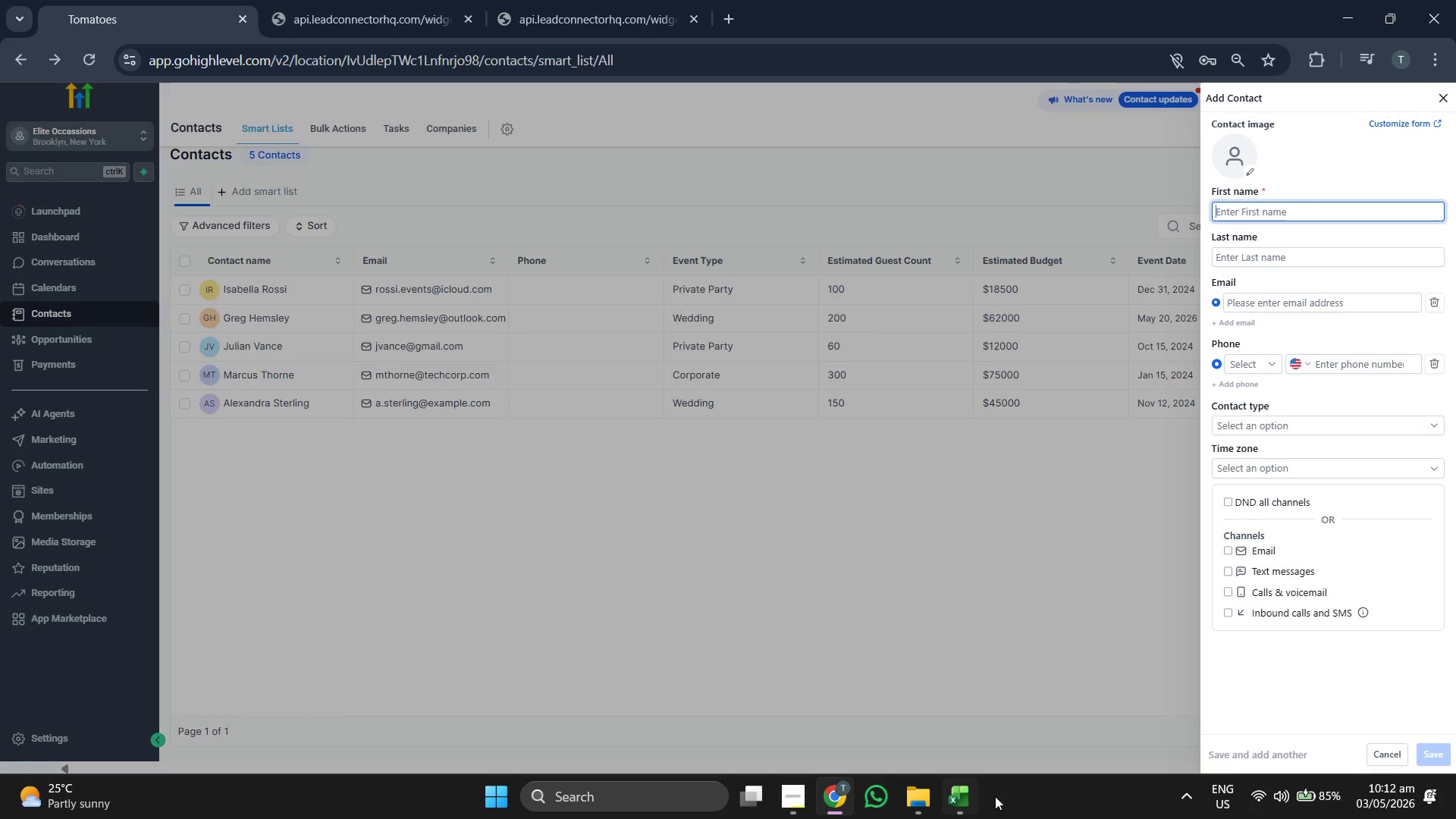 
left_click([980, 803])
 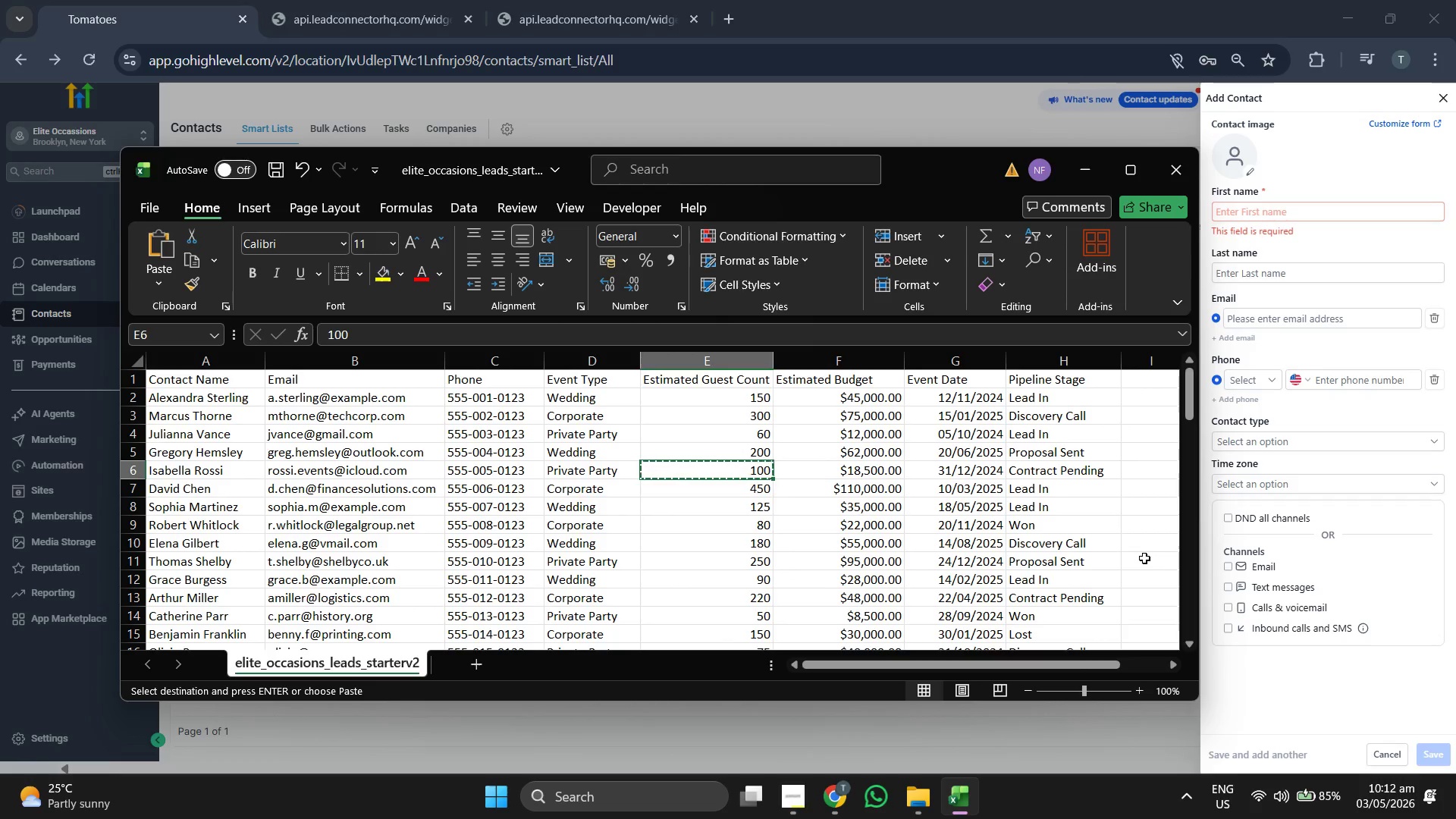 
key(ArrowDown)
 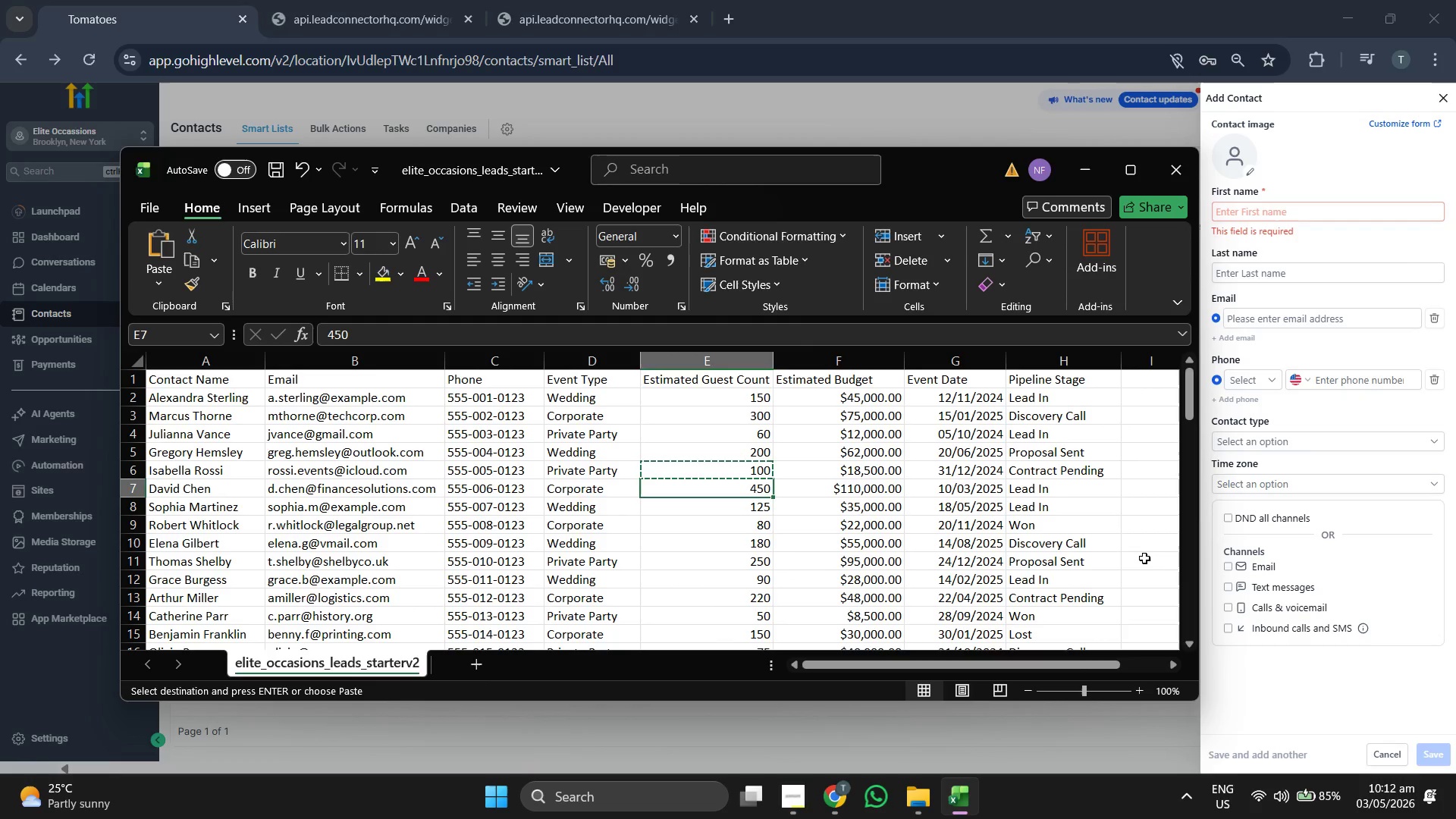 
key(ArrowLeft)
 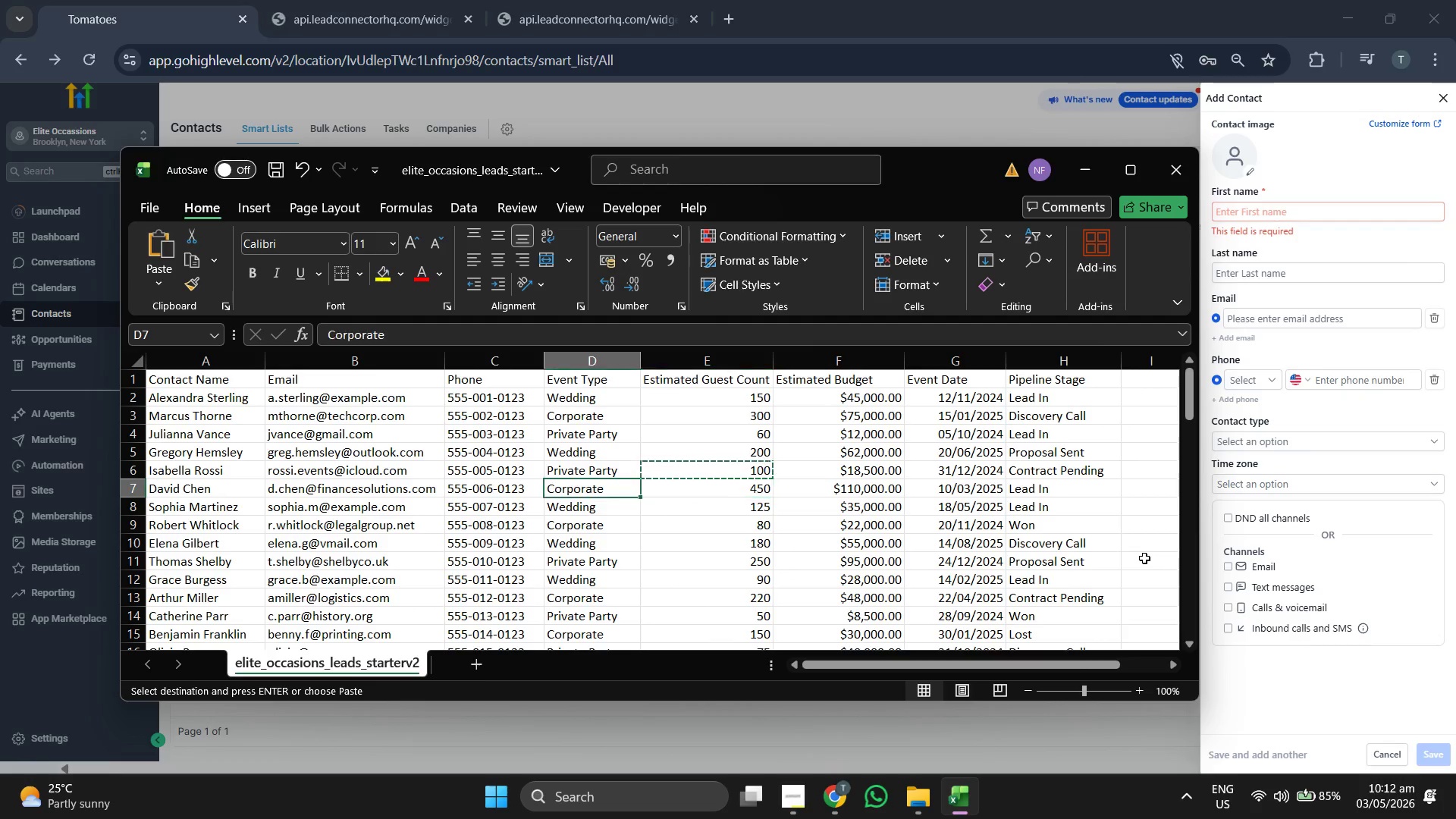 
key(ArrowLeft)
 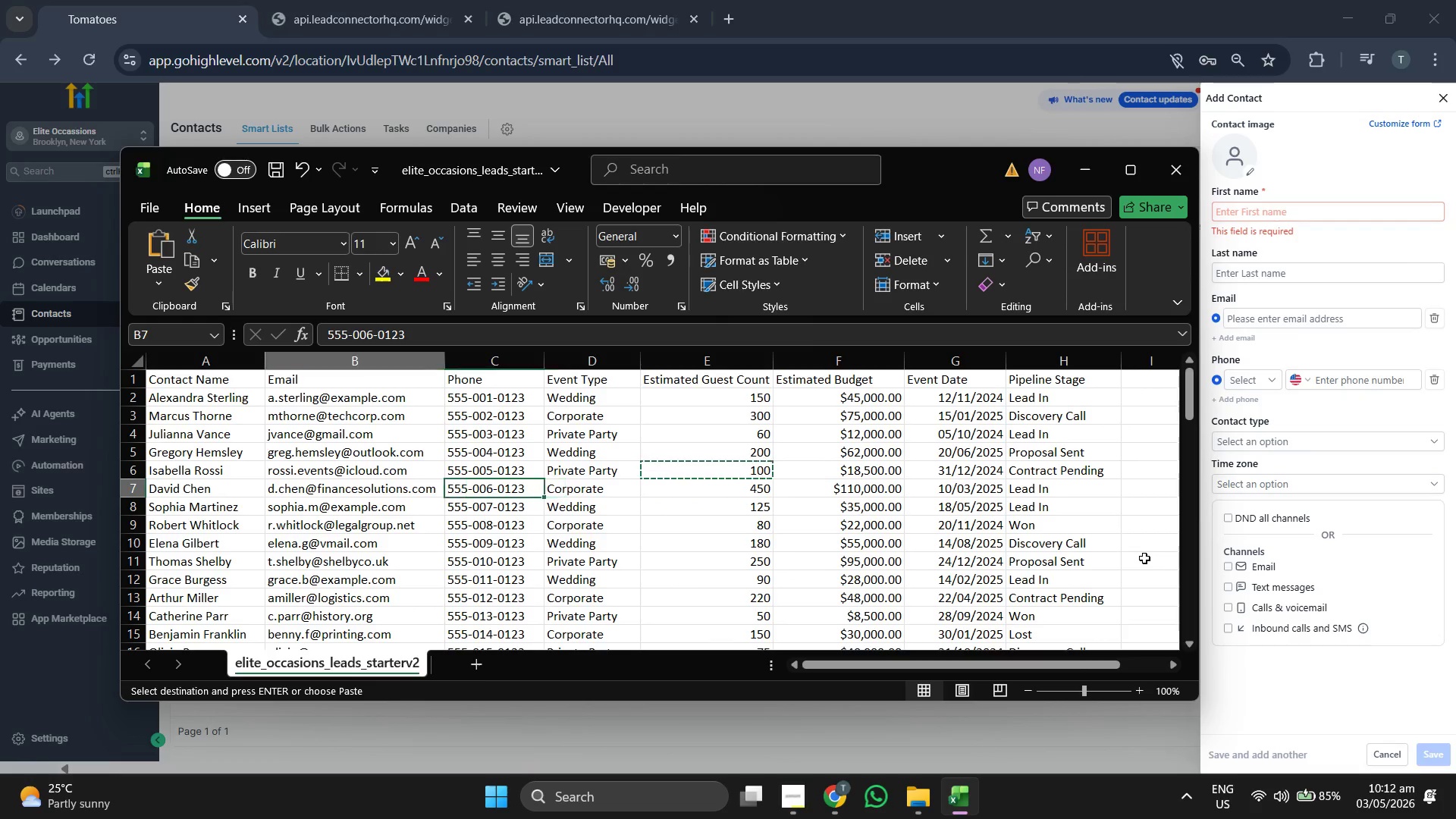 
key(ArrowLeft)
 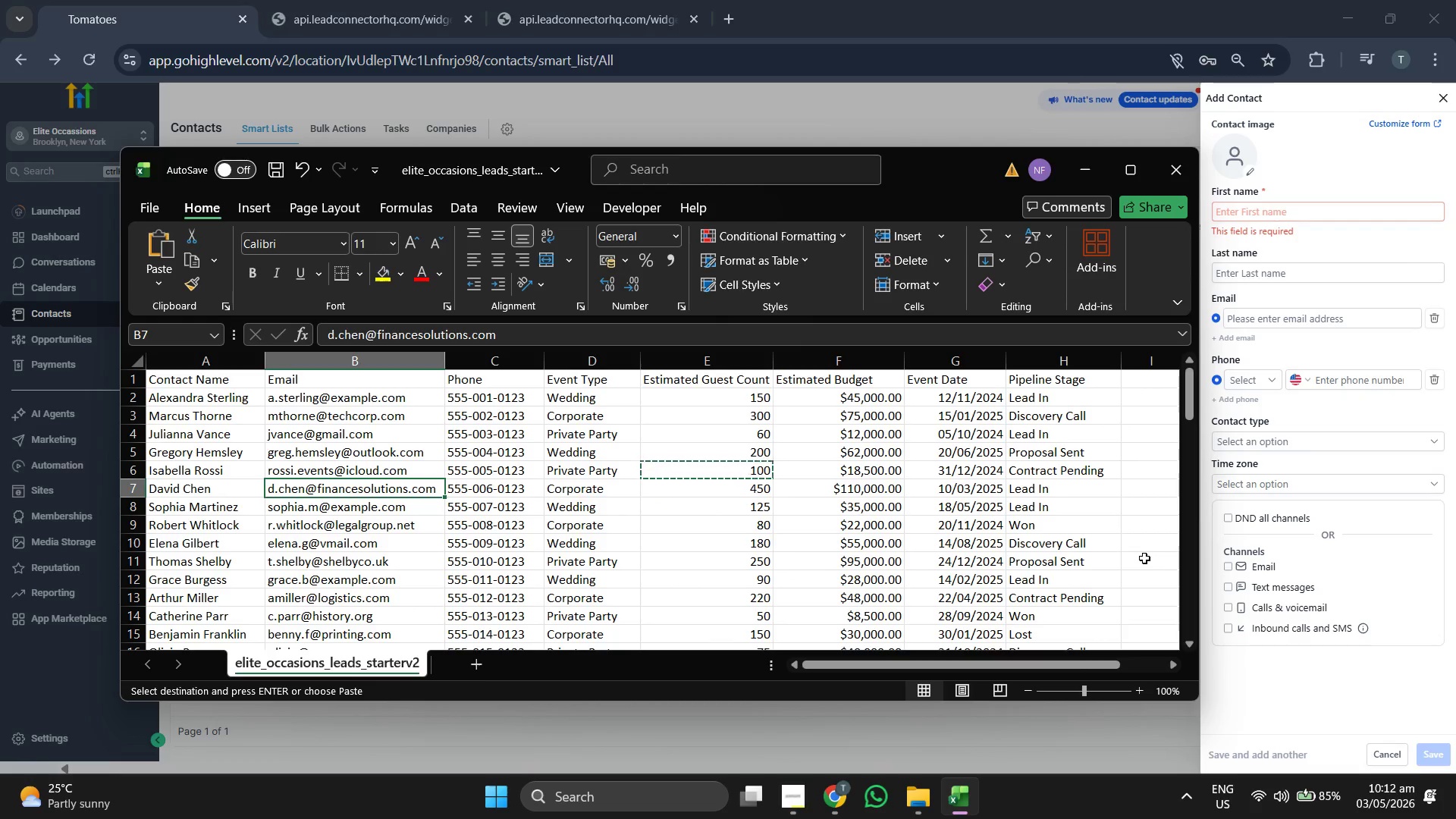 
key(Control+C)
 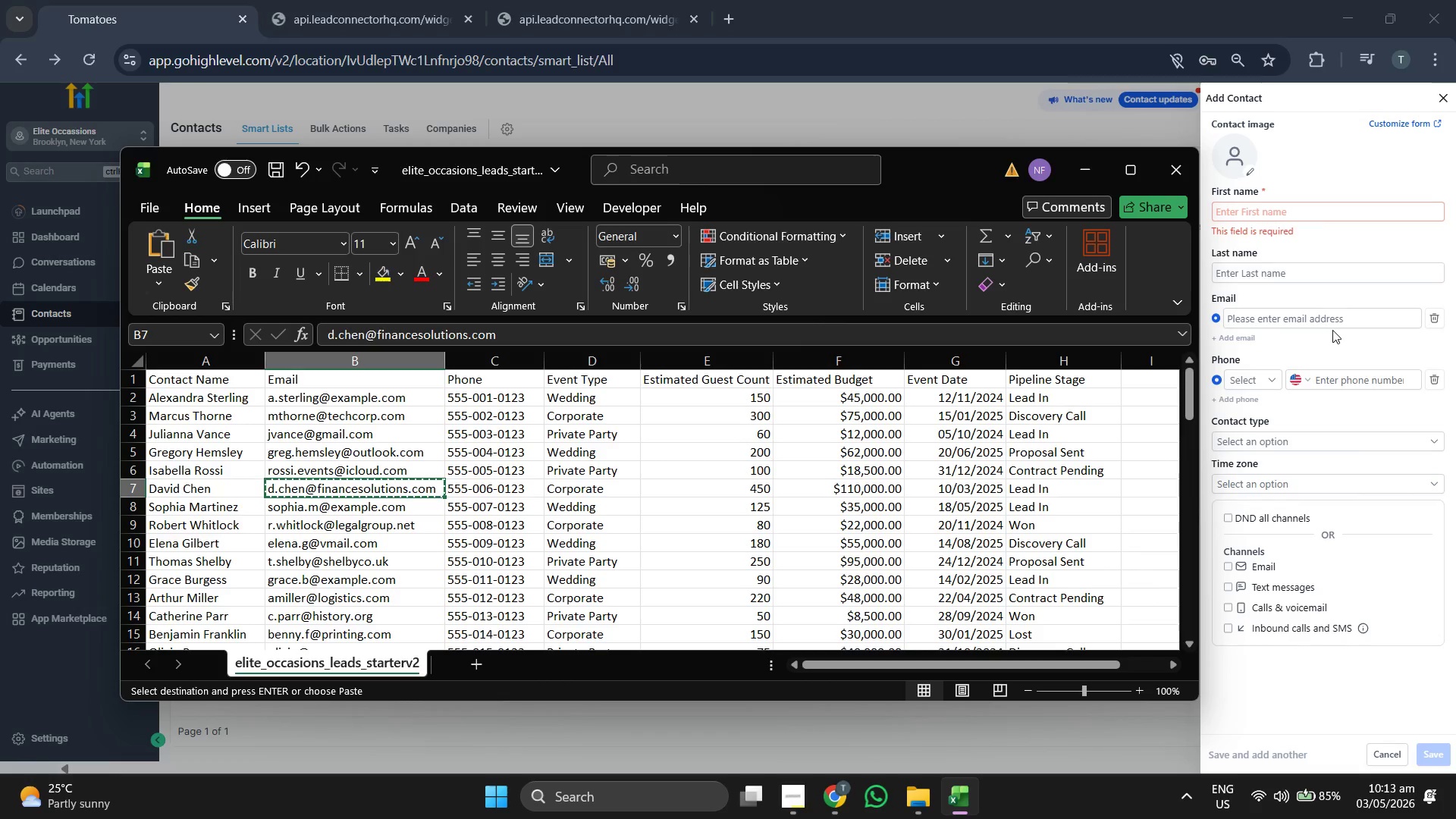 
double_click([1341, 315])
 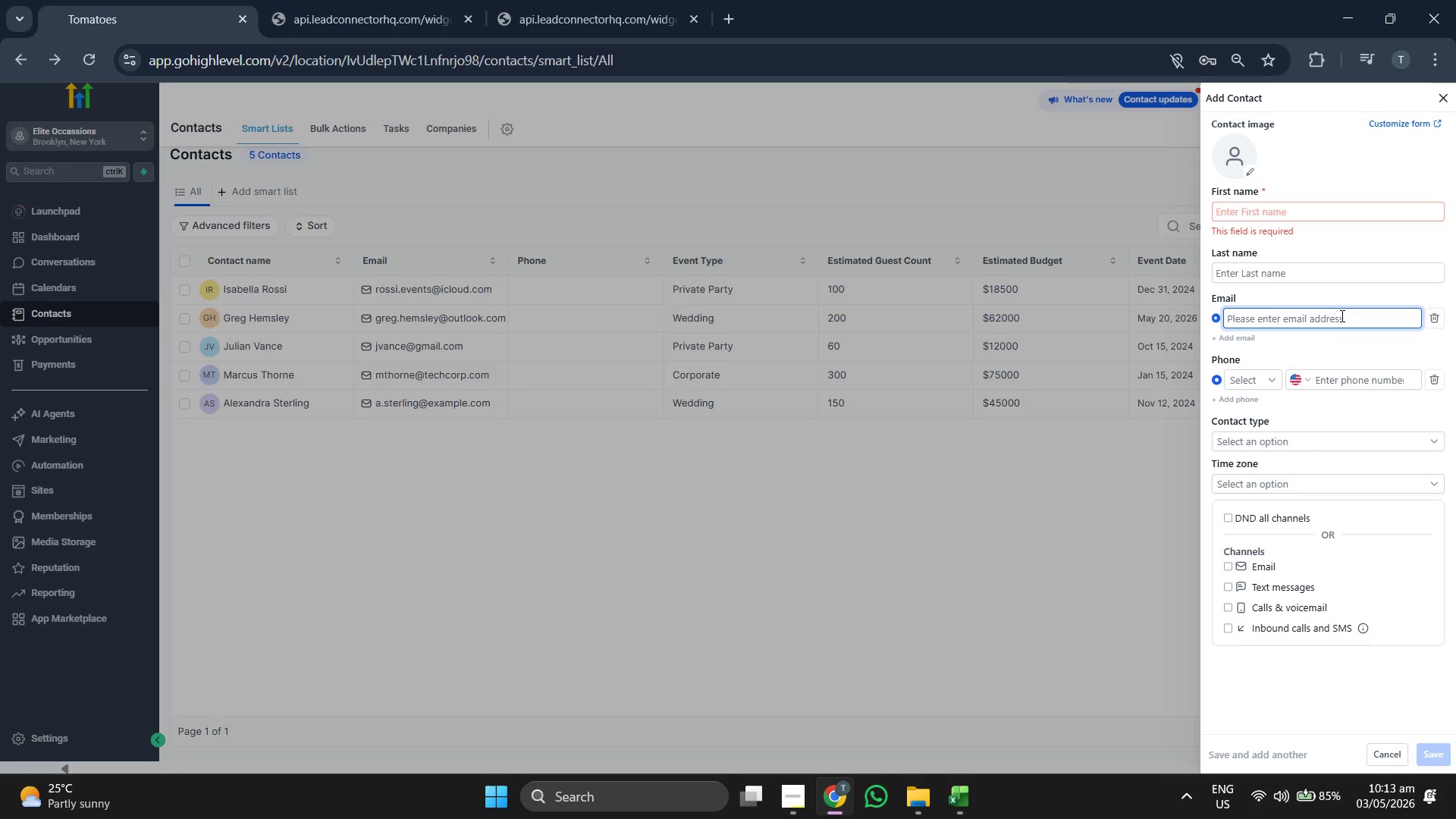 
key(Control+V)
 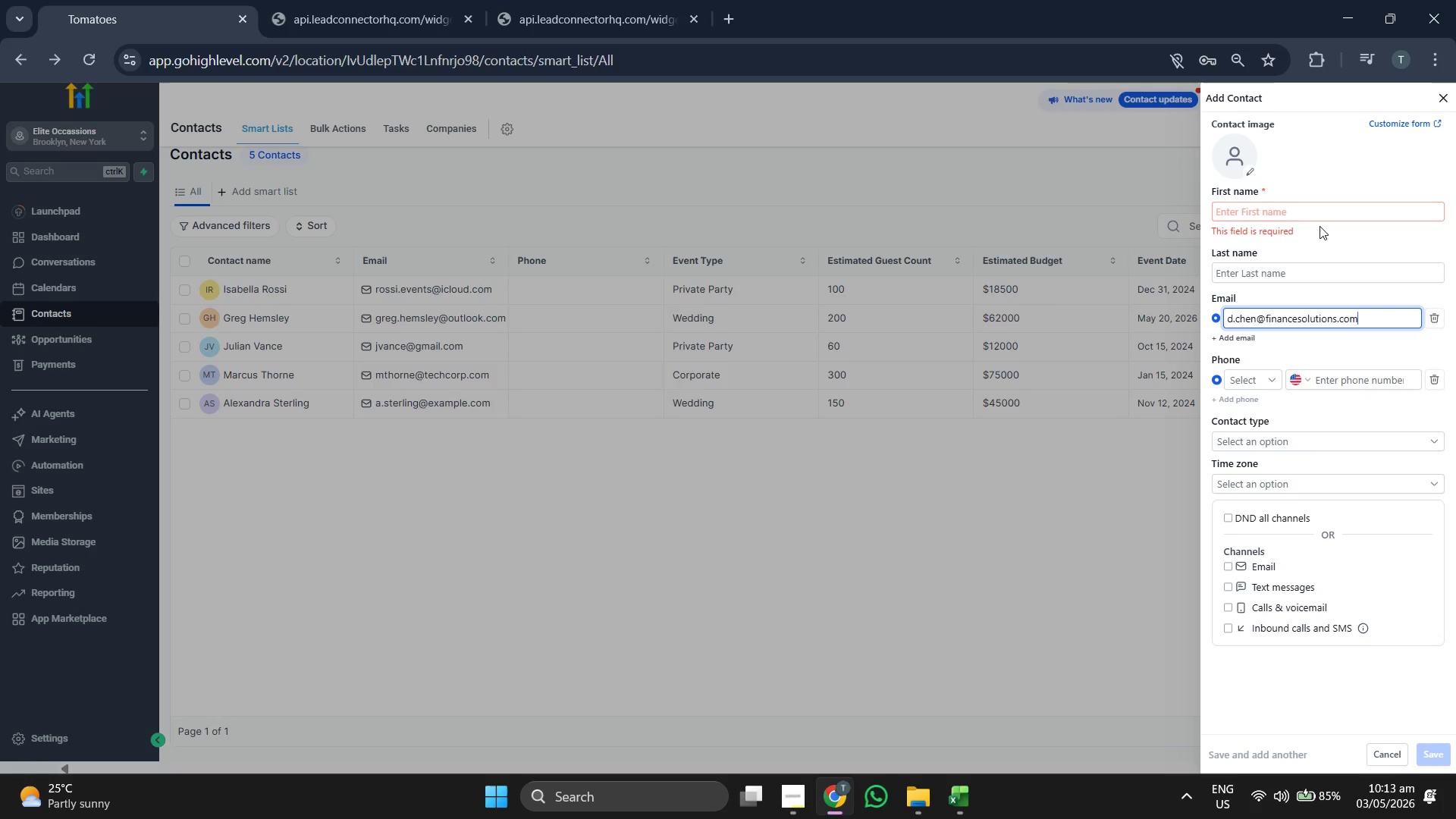 
left_click([1326, 207])
 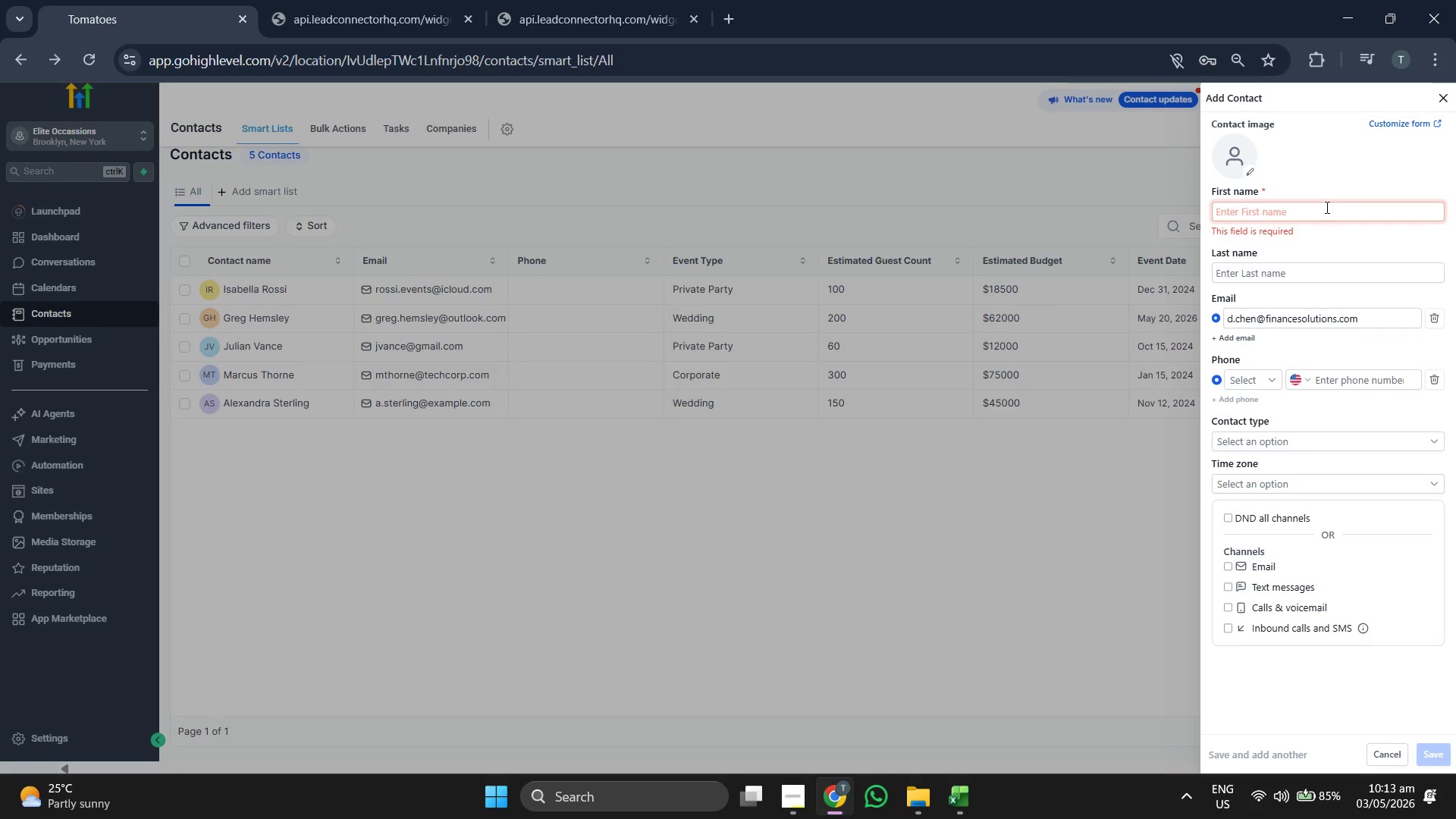 
type(David)
 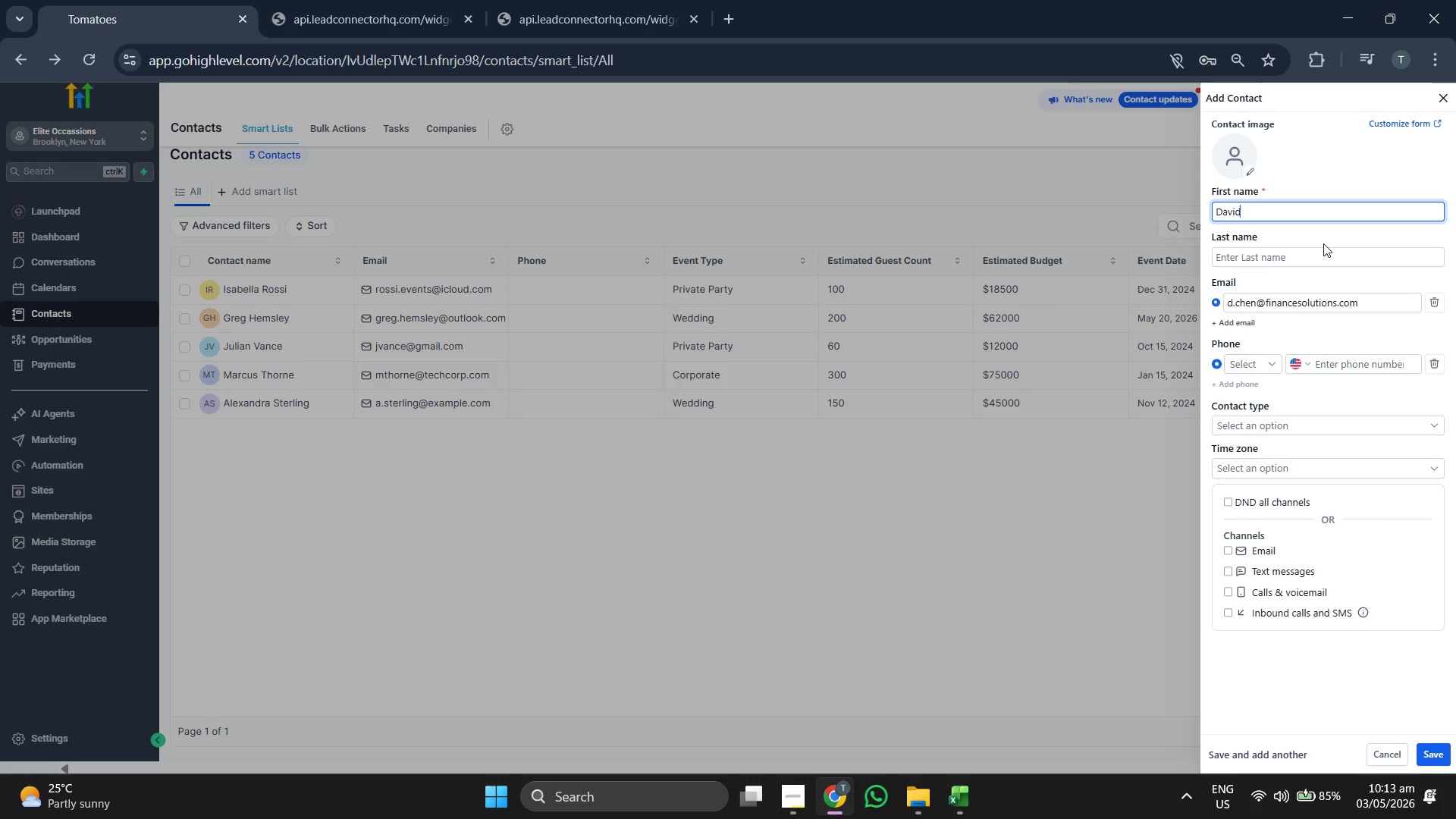 
left_click([1323, 252])
 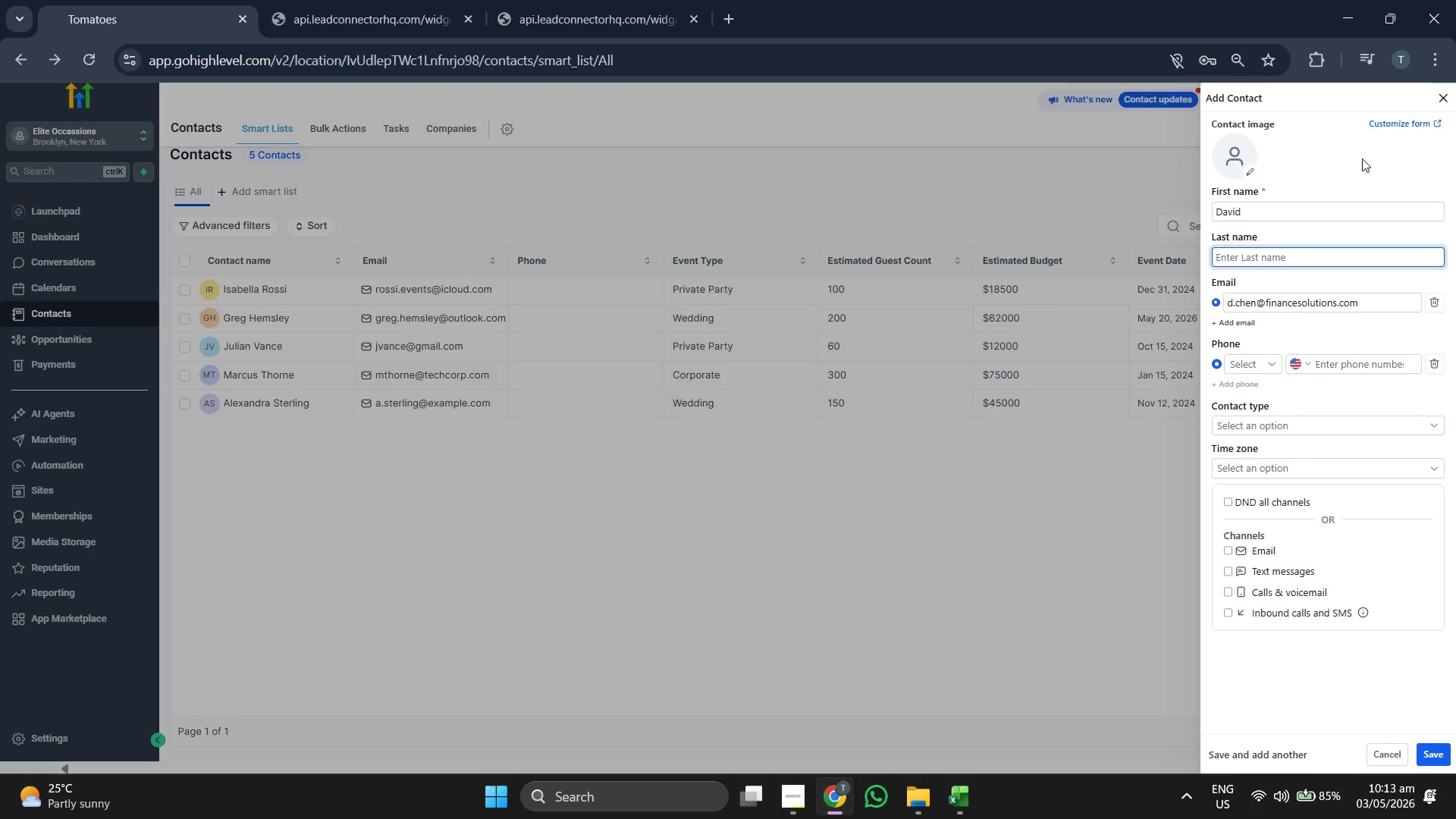 
type(c)
key(Backspace)
type(Chen)
 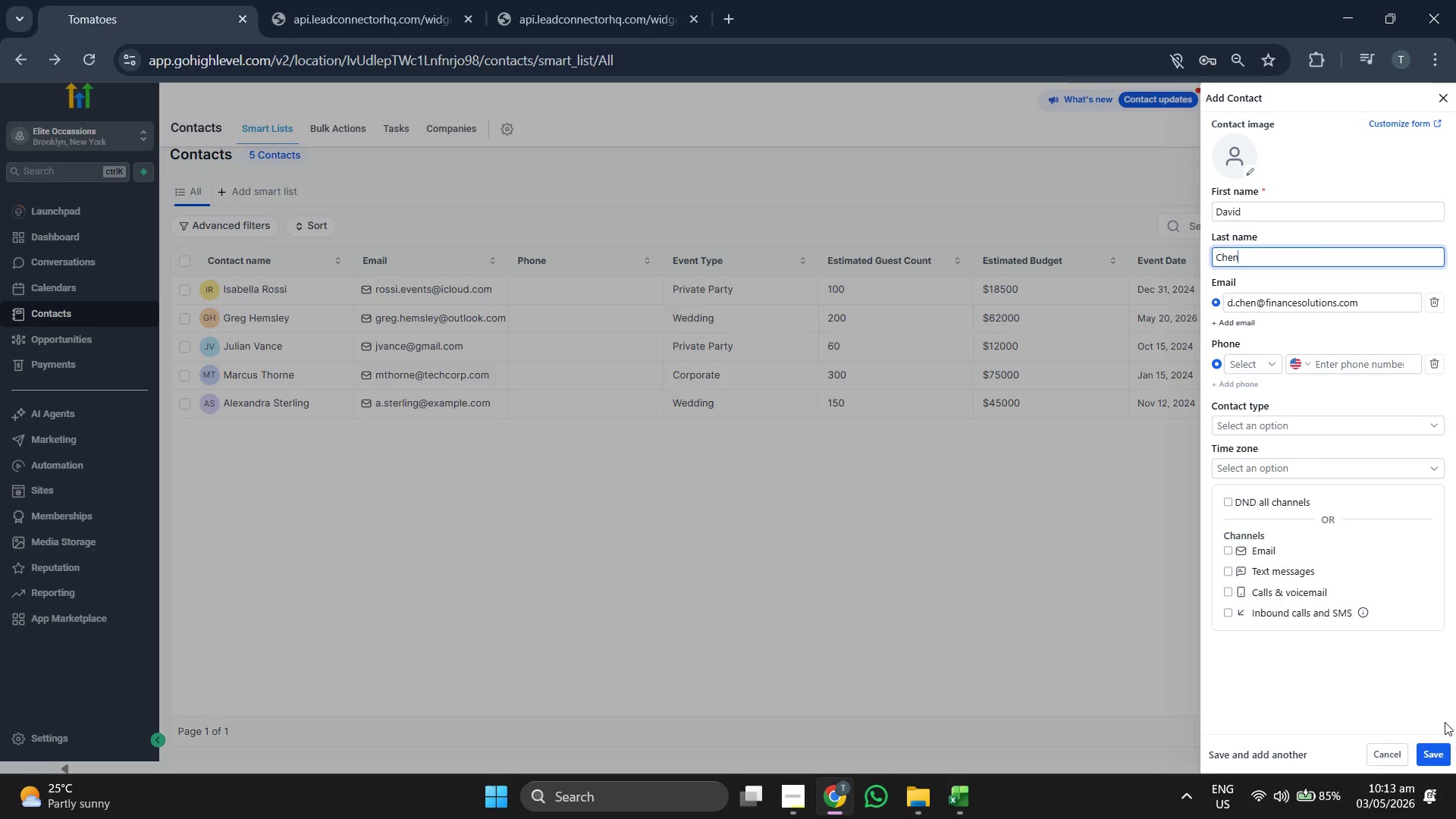 
left_click([1442, 751])
 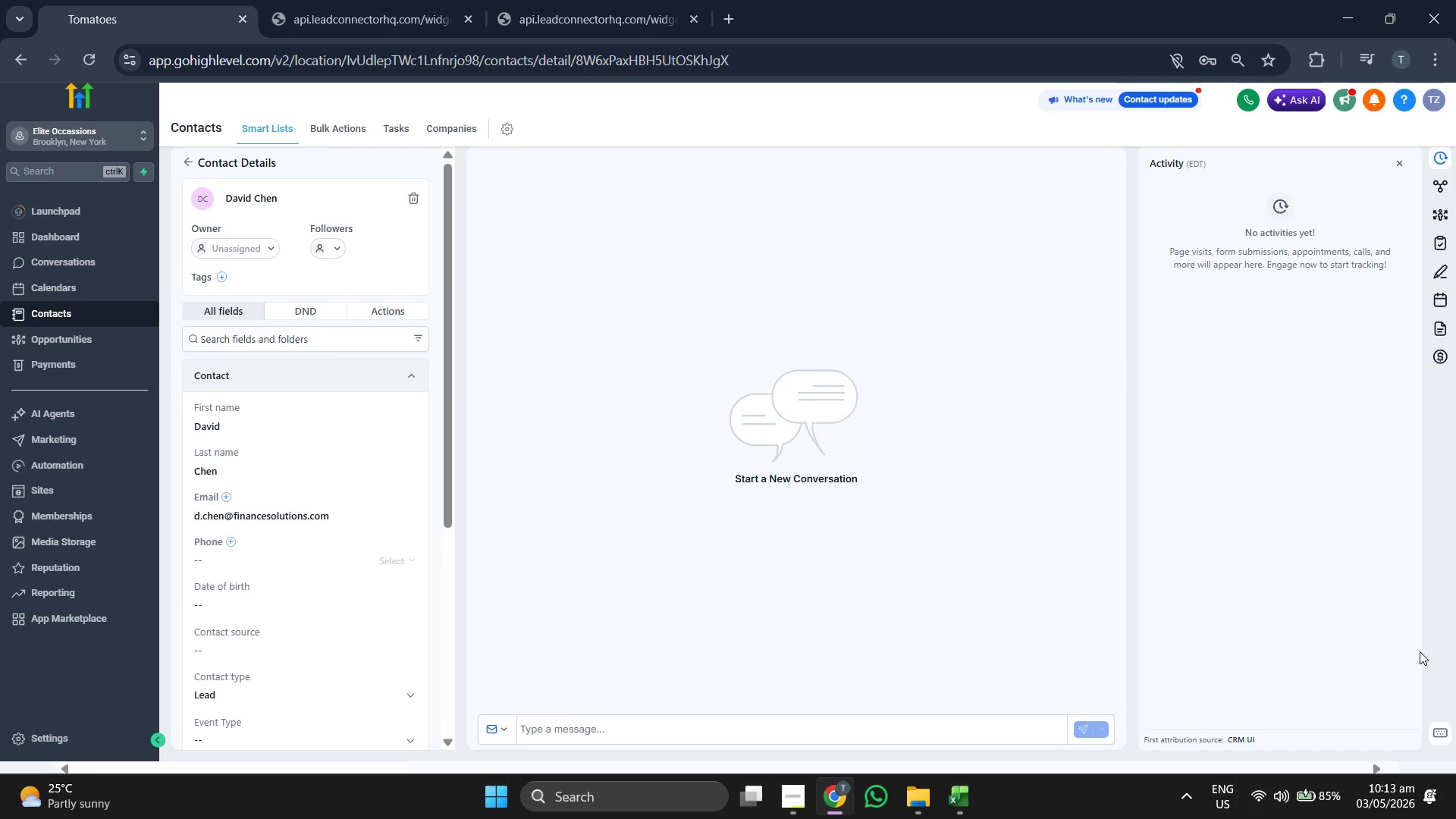 
wait(12.05)
 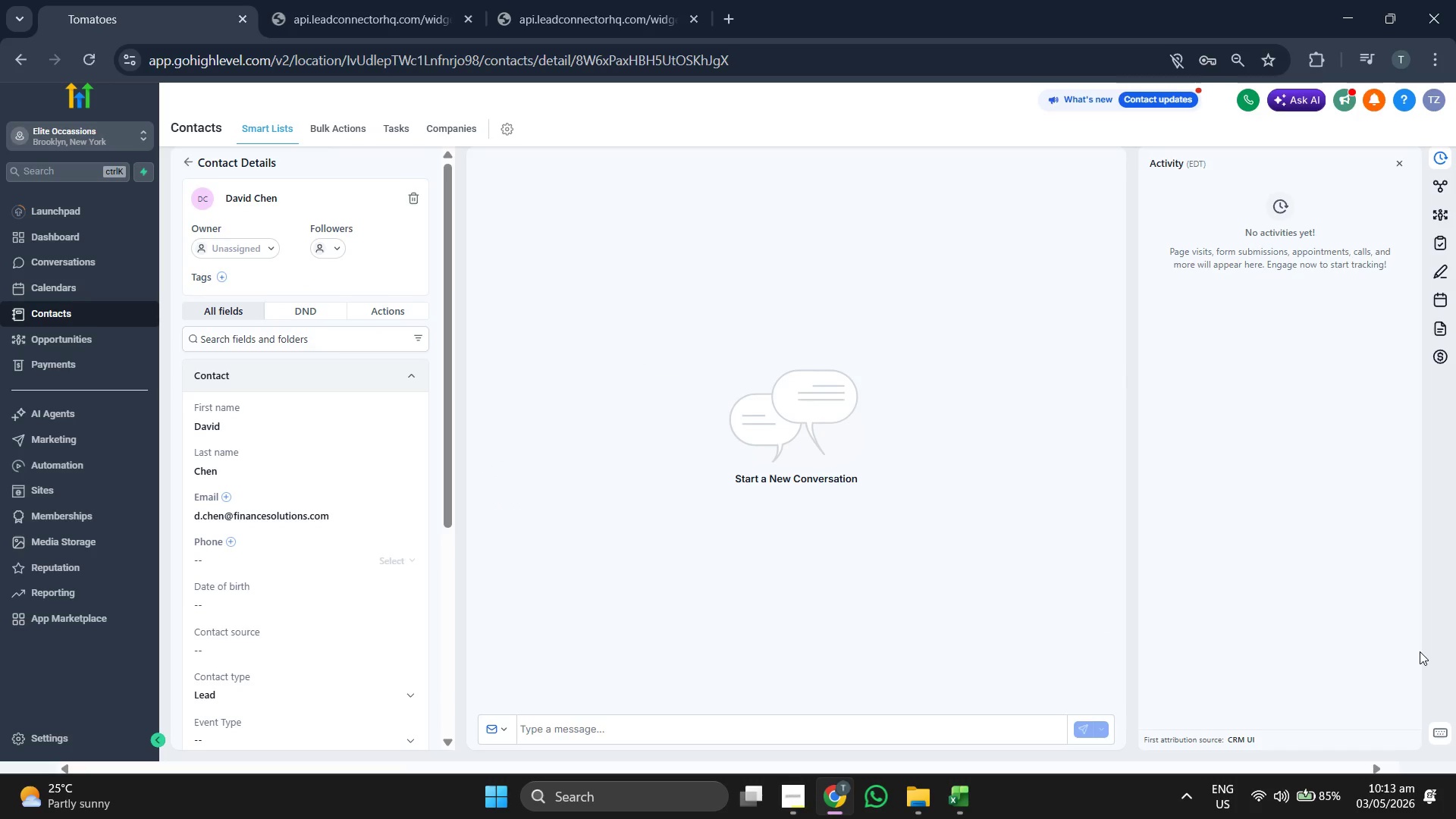 
scroll: coordinate [422, 506], scroll_direction: down, amount: 3.0
 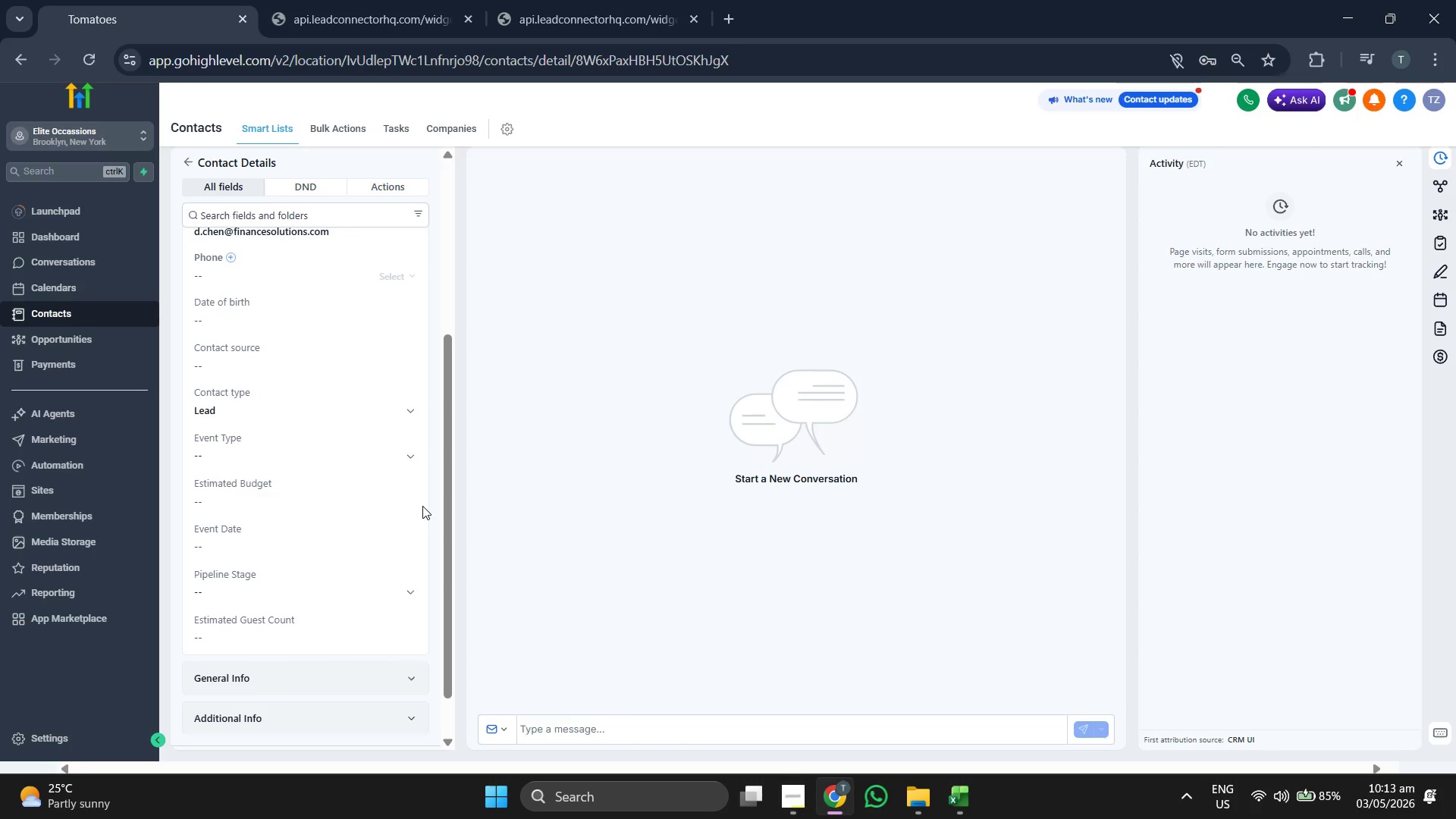 
scroll: coordinate [422, 506], scroll_direction: up, amount: 2.0
 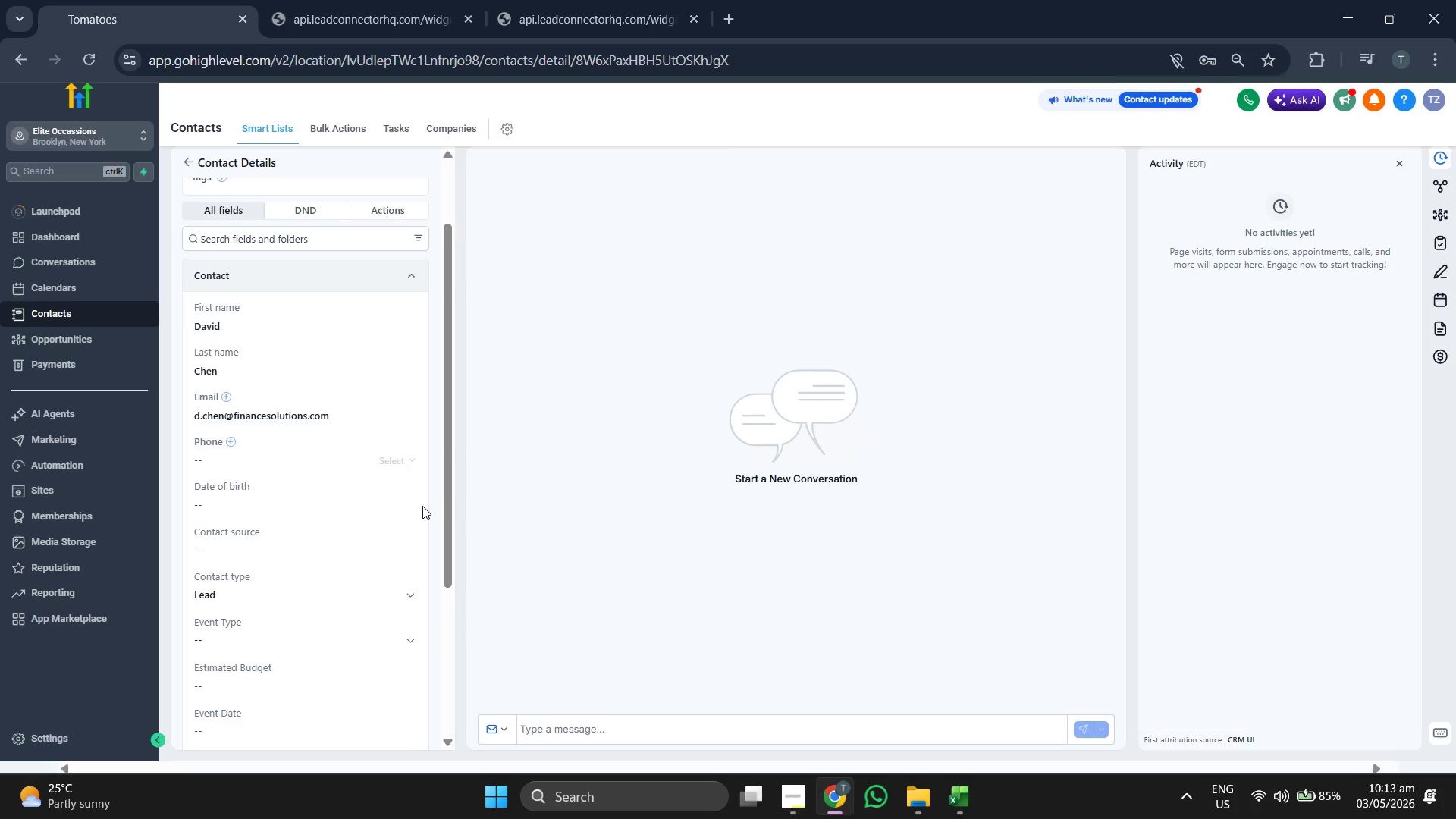 
scroll: coordinate [422, 506], scroll_direction: down, amount: 1.0
 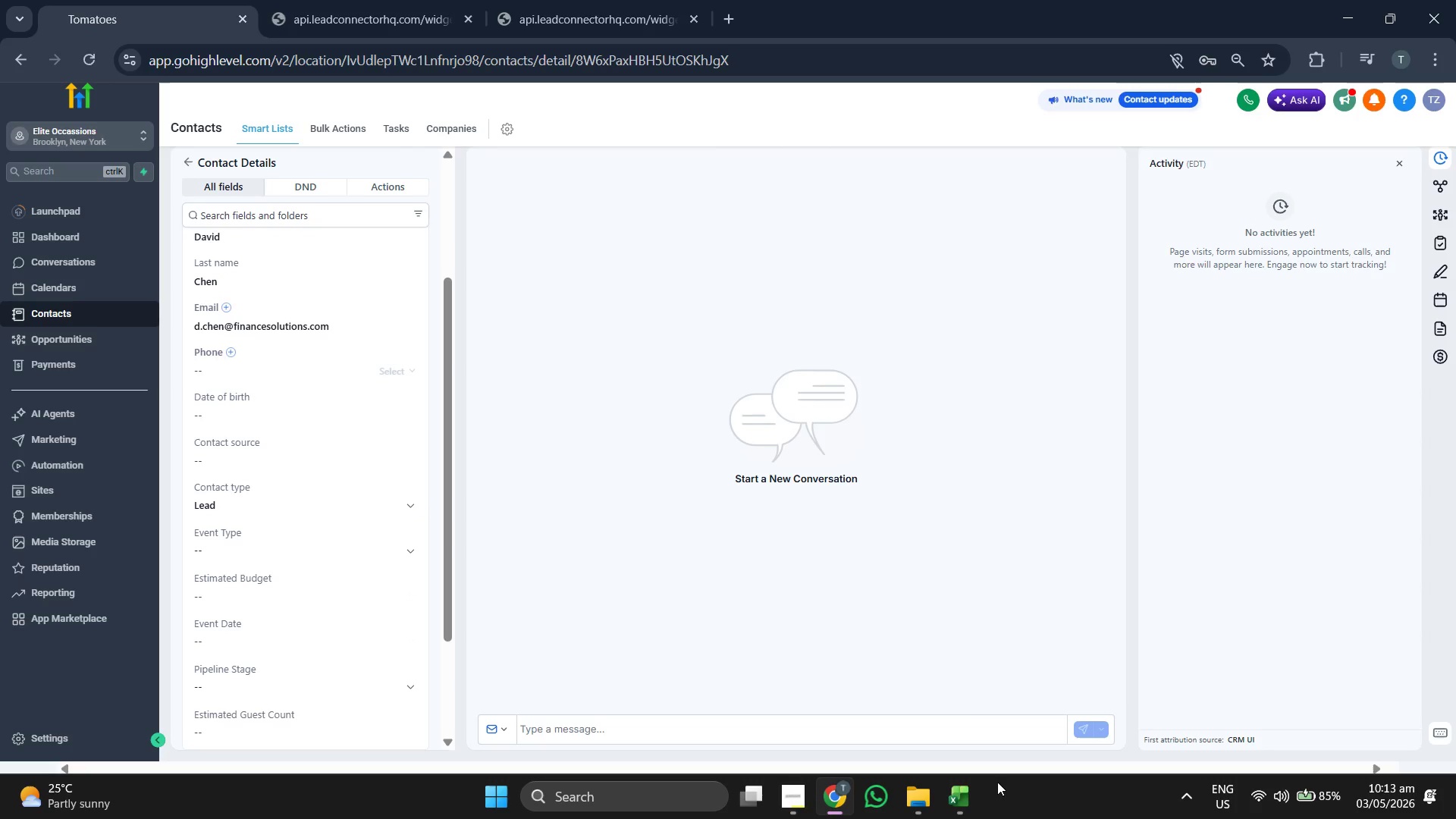 
left_click([971, 799])
 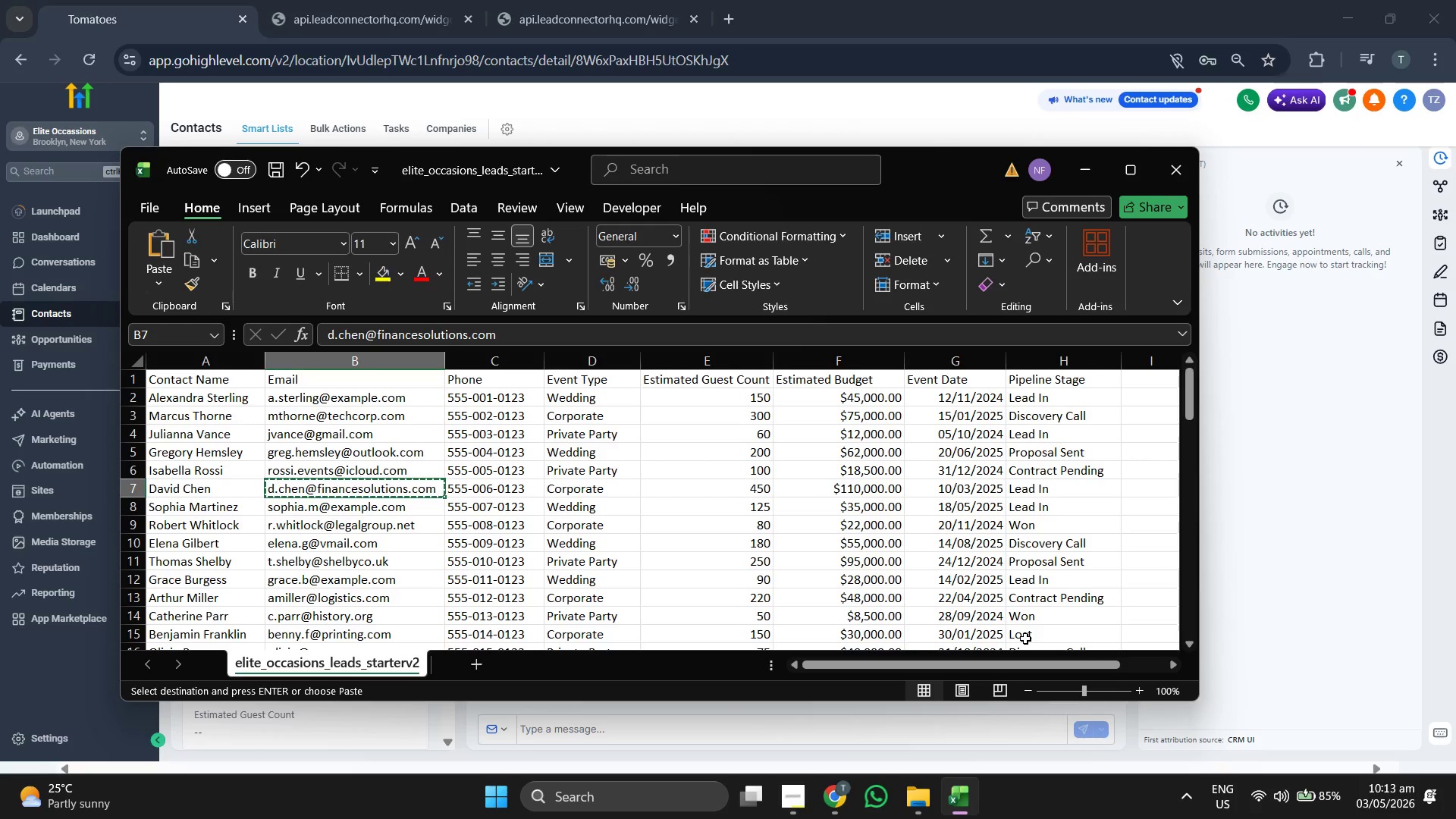 
key(ArrowRight)
 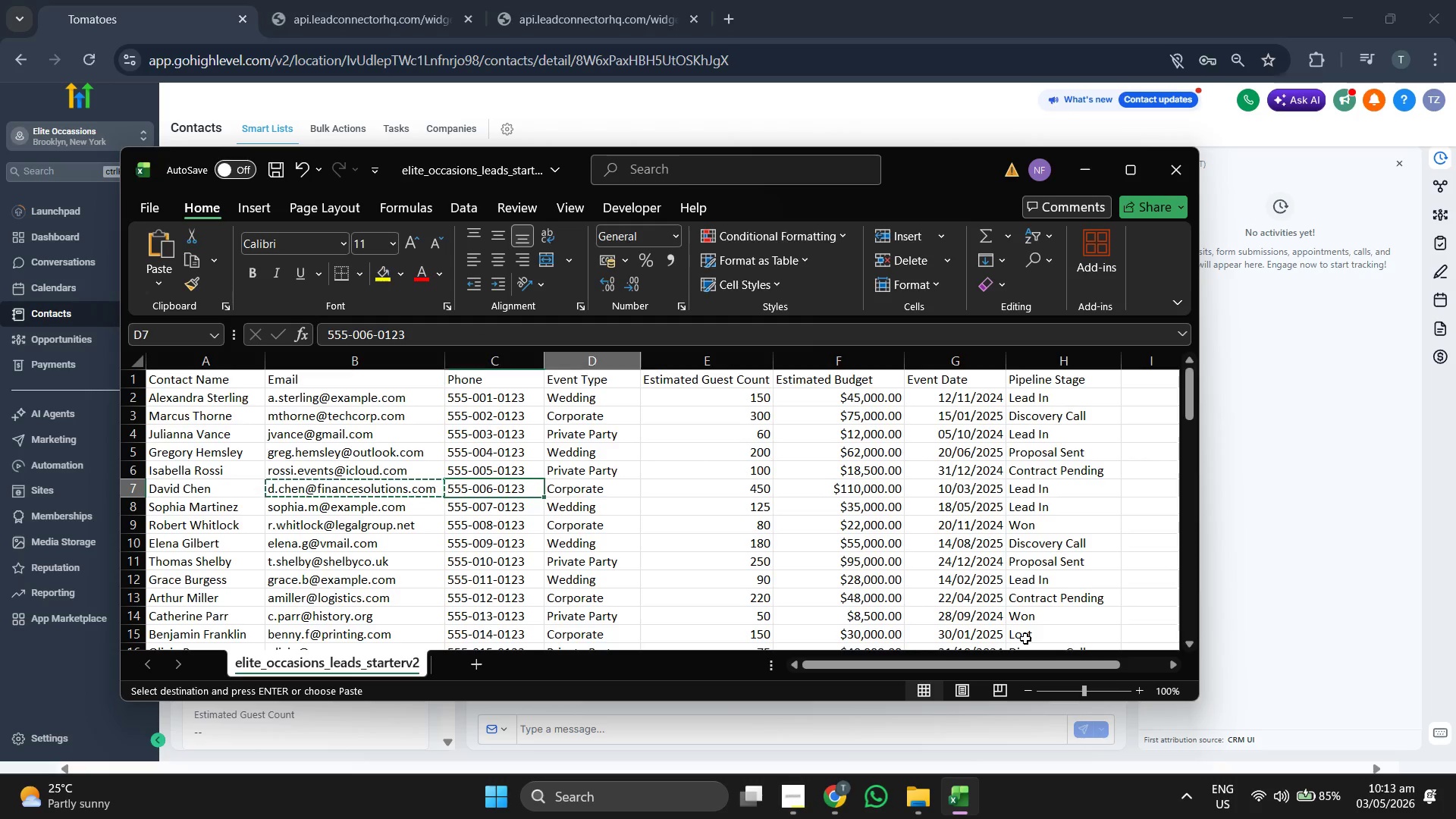 
key(ArrowRight)
 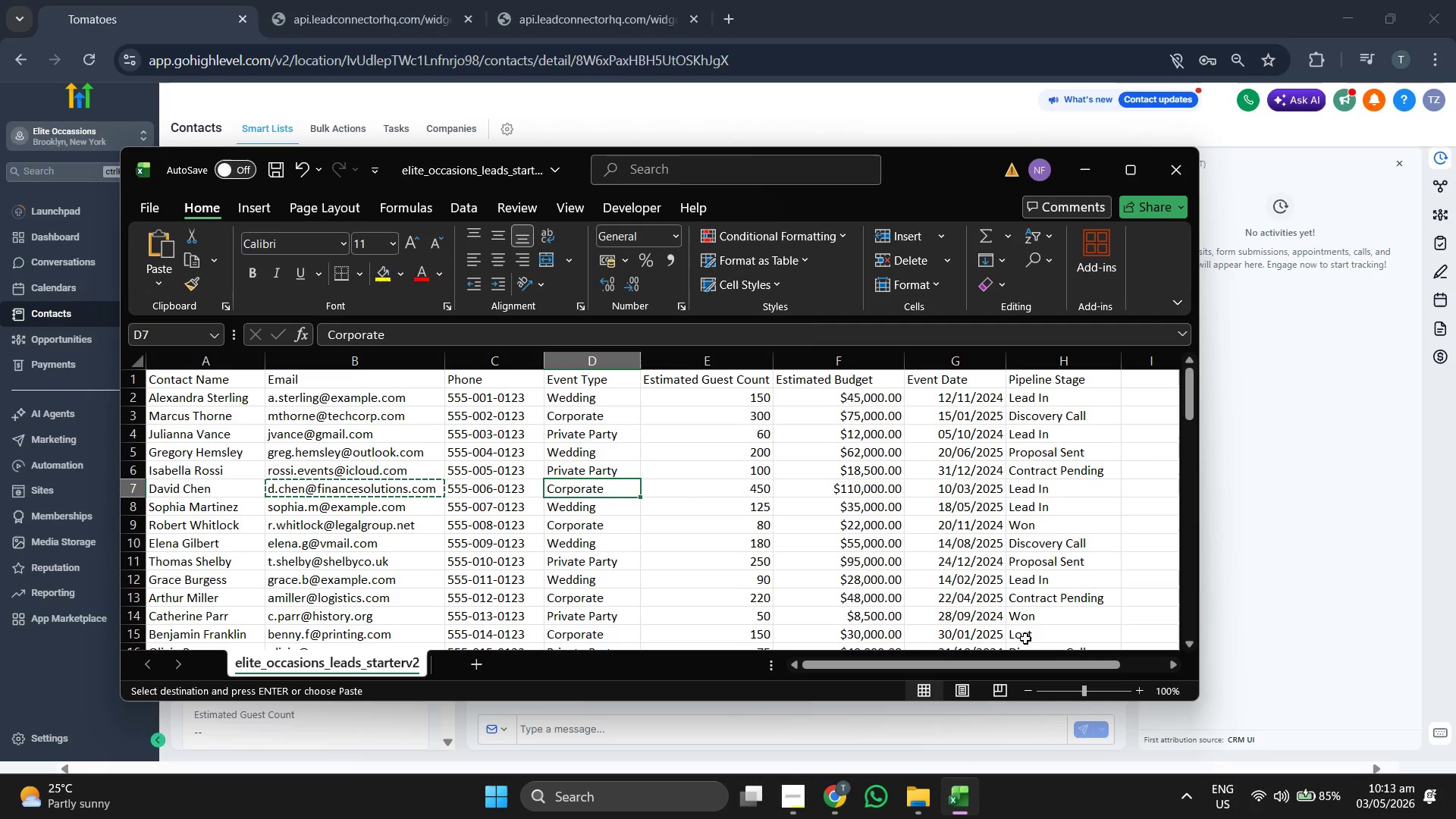 
key(ArrowRight)
 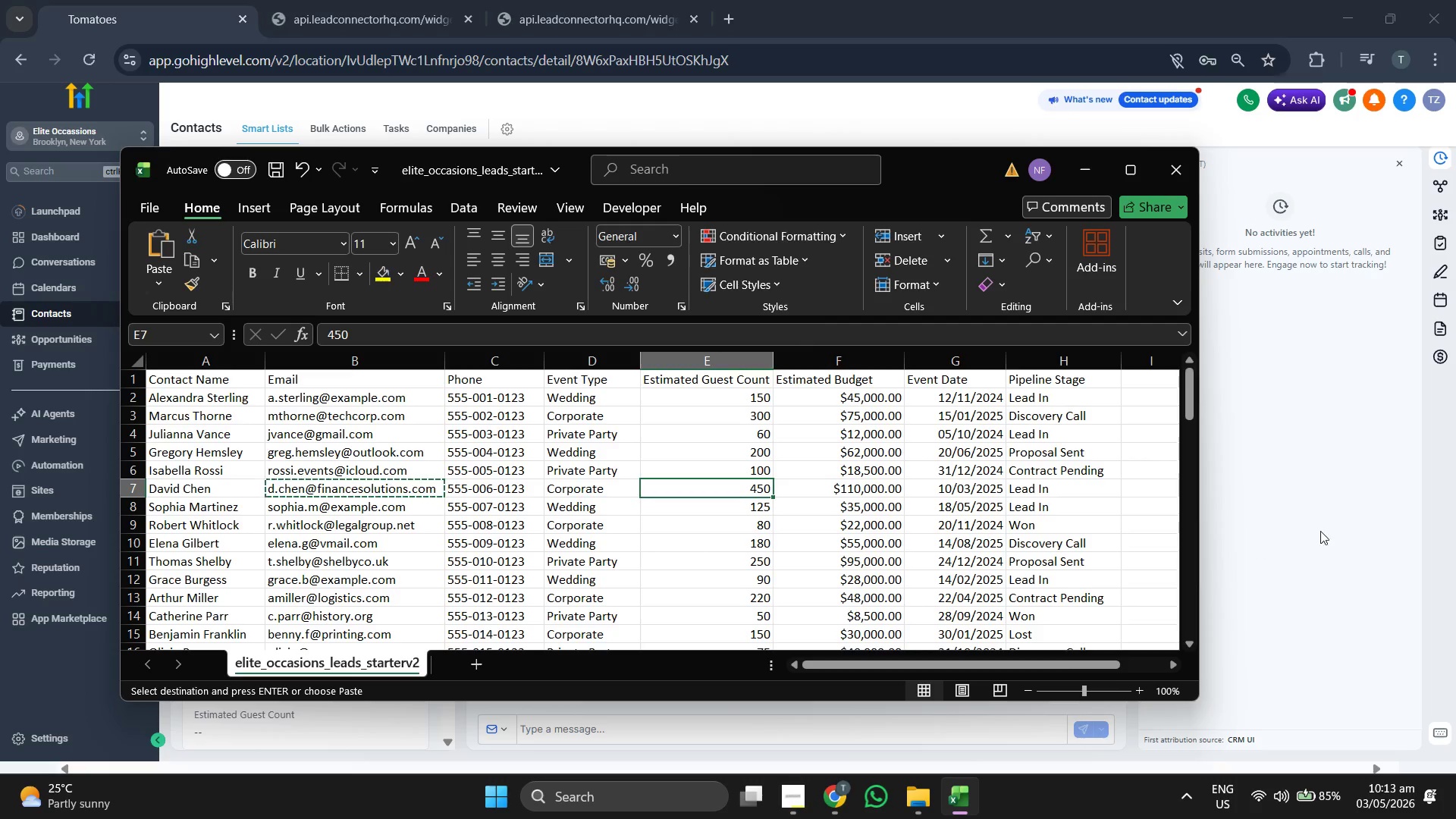 
wait(6.97)
 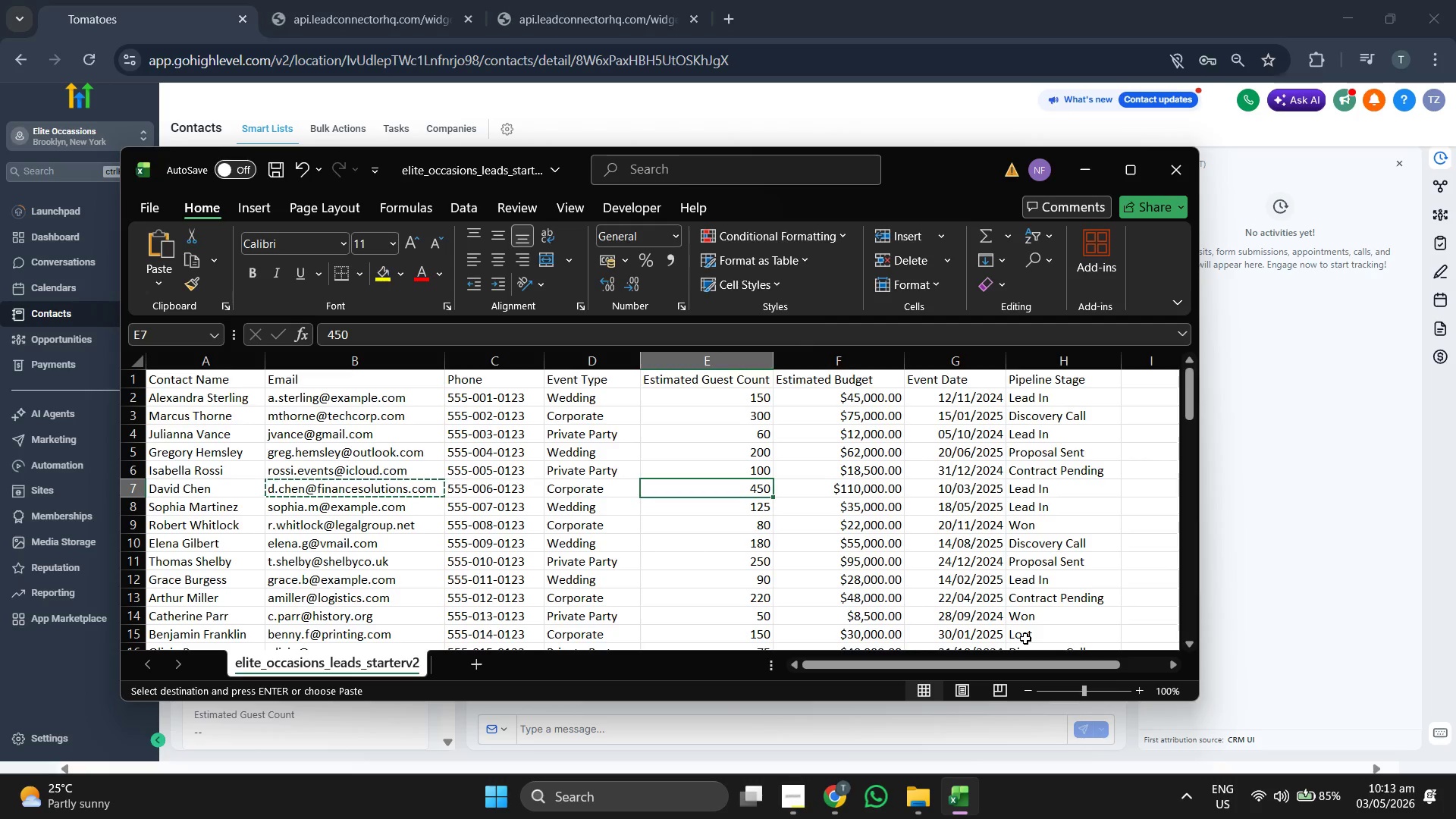 
left_click([284, 544])
 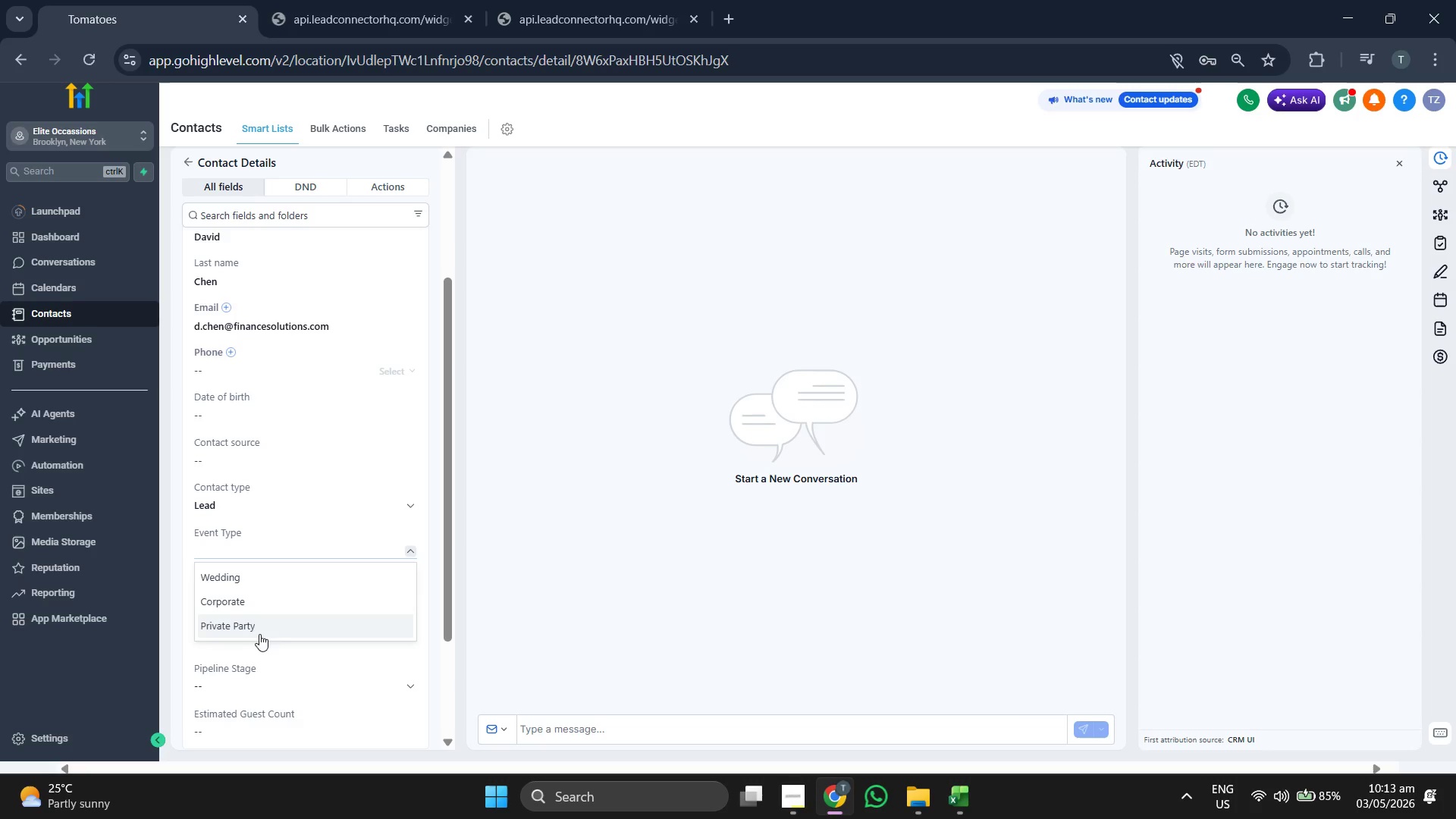 
left_click([260, 630])
 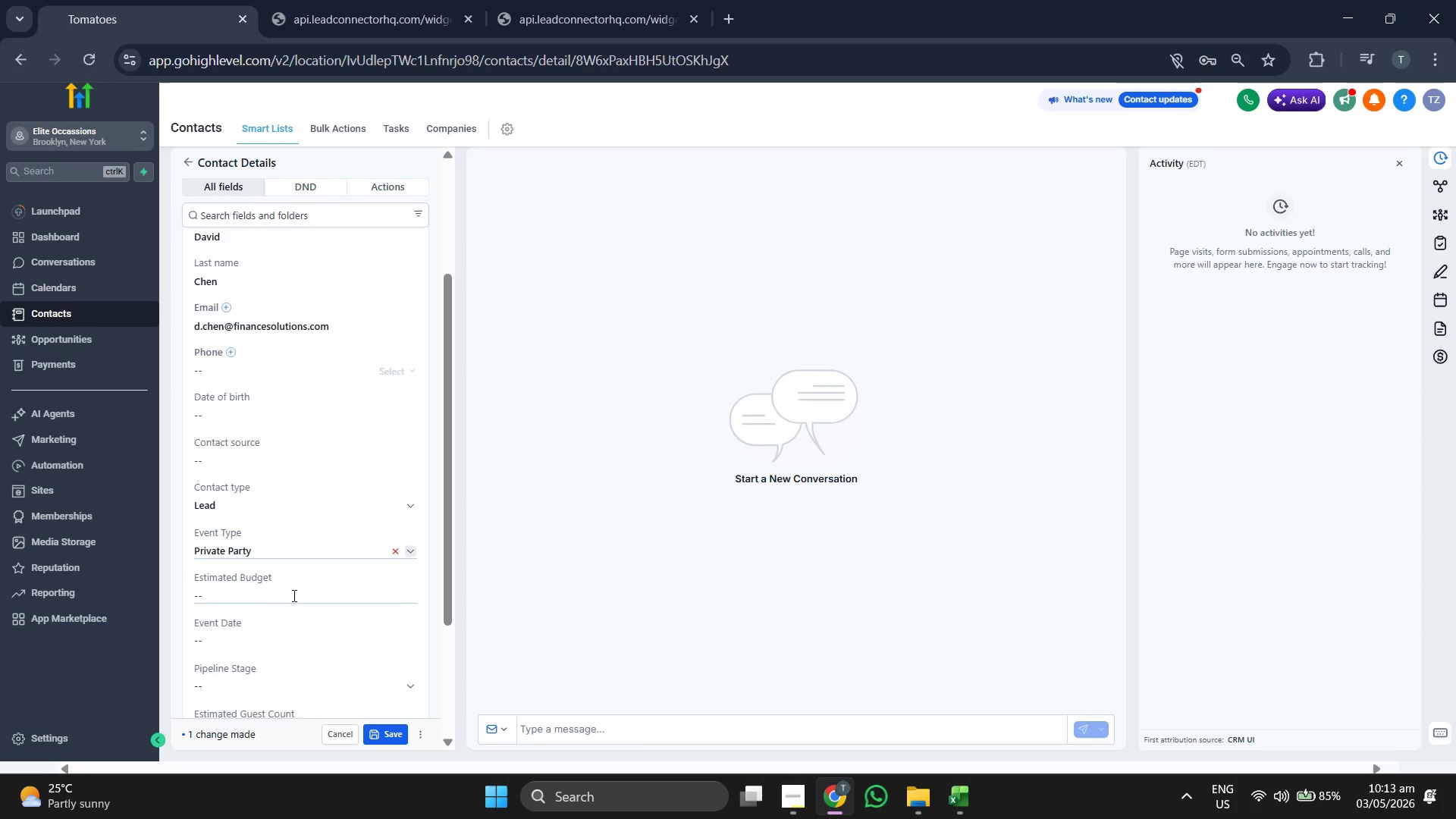 
left_click([293, 598])
 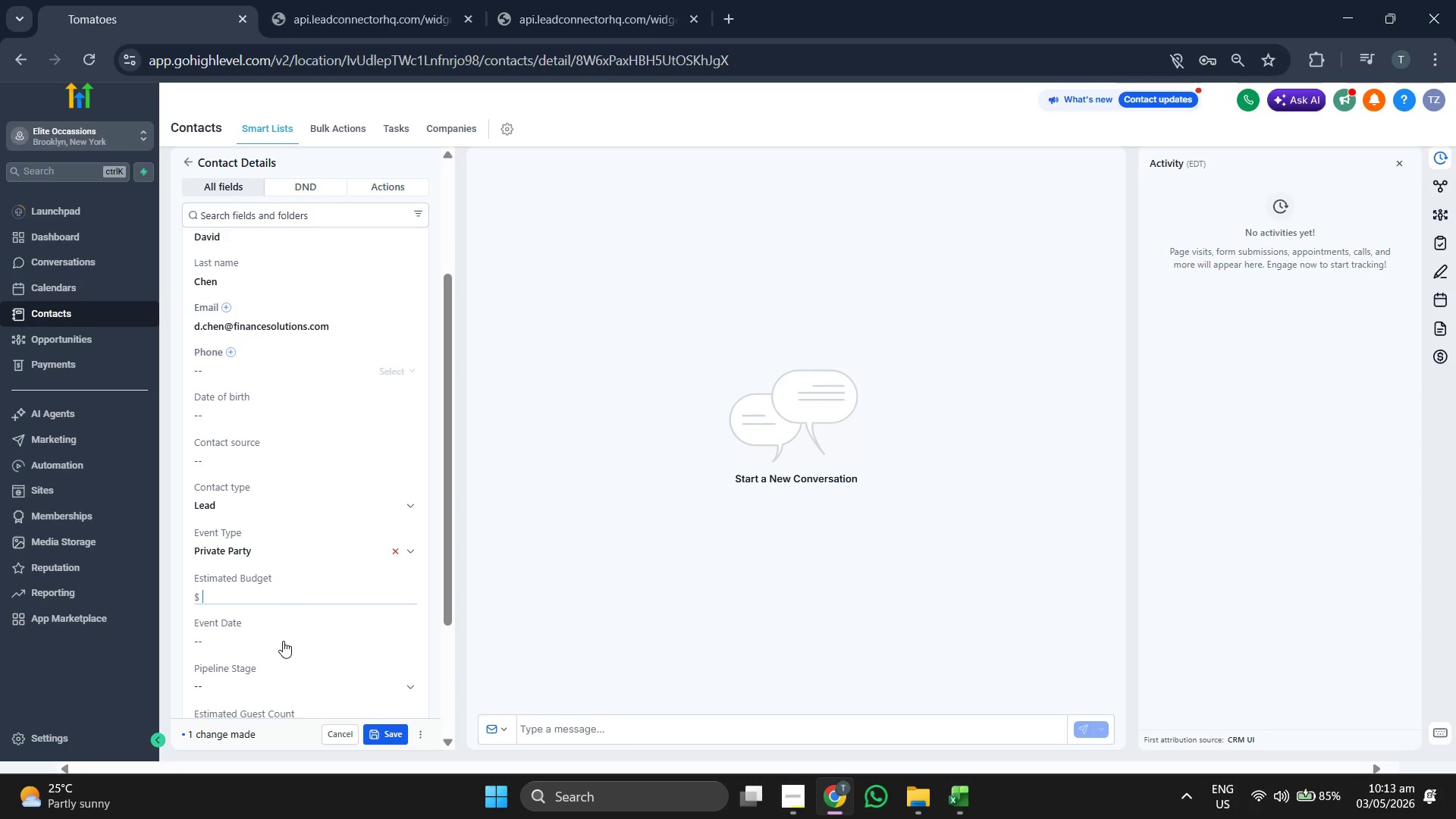 
scroll: coordinate [321, 637], scroll_direction: down, amount: 1.0
 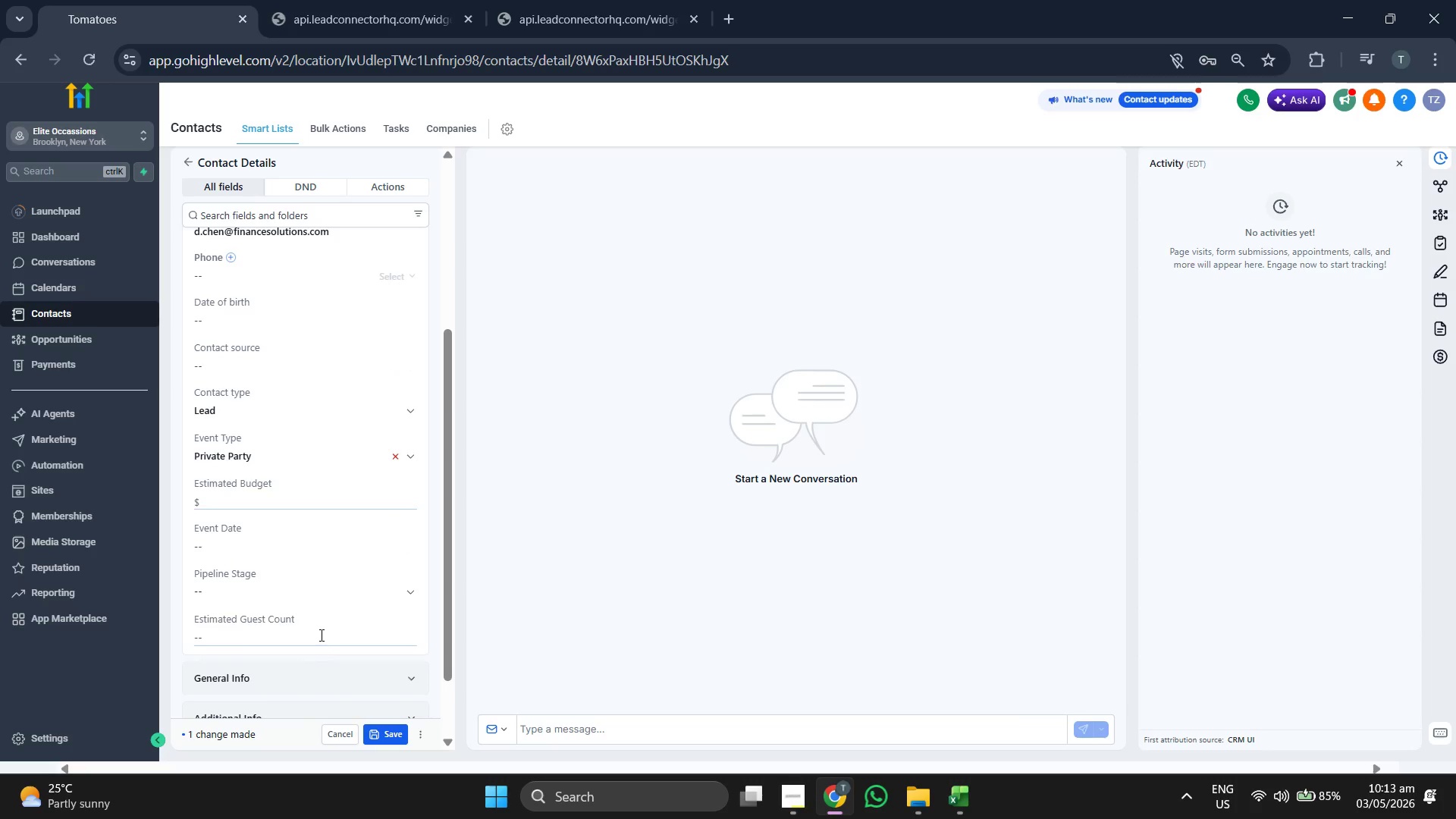 
left_click([320, 635])
 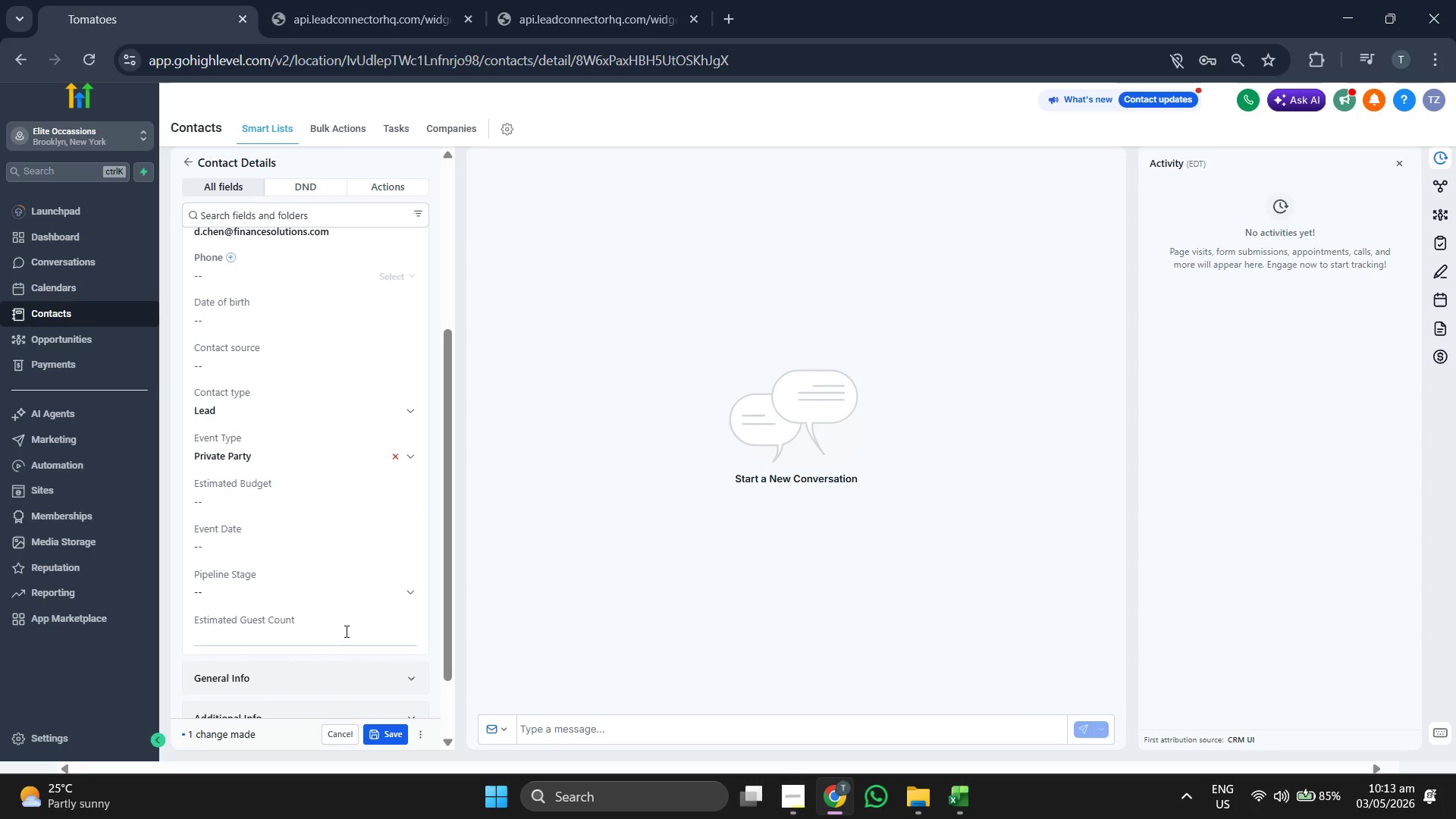 
type(110)
 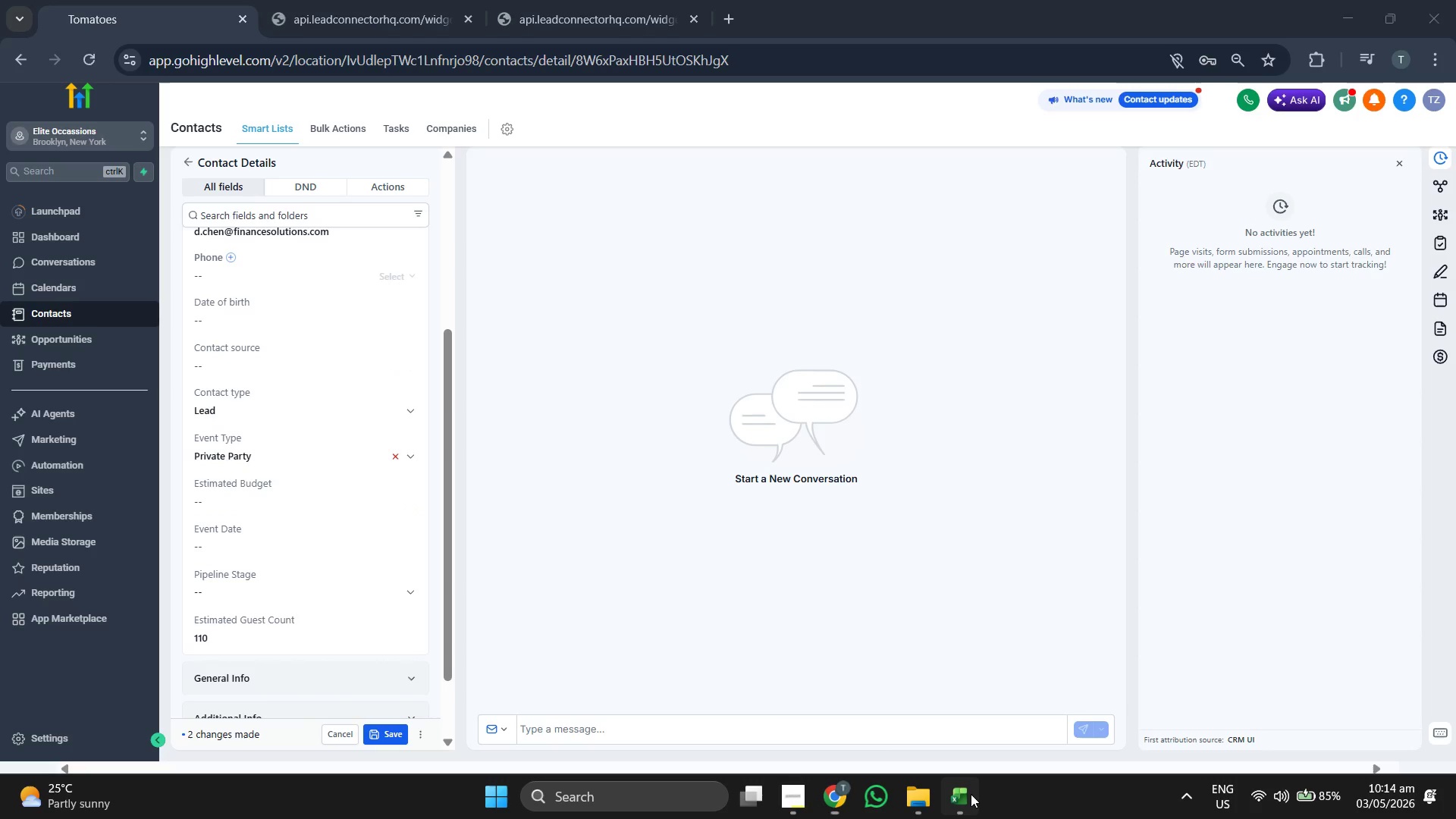 
left_click([971, 794])
 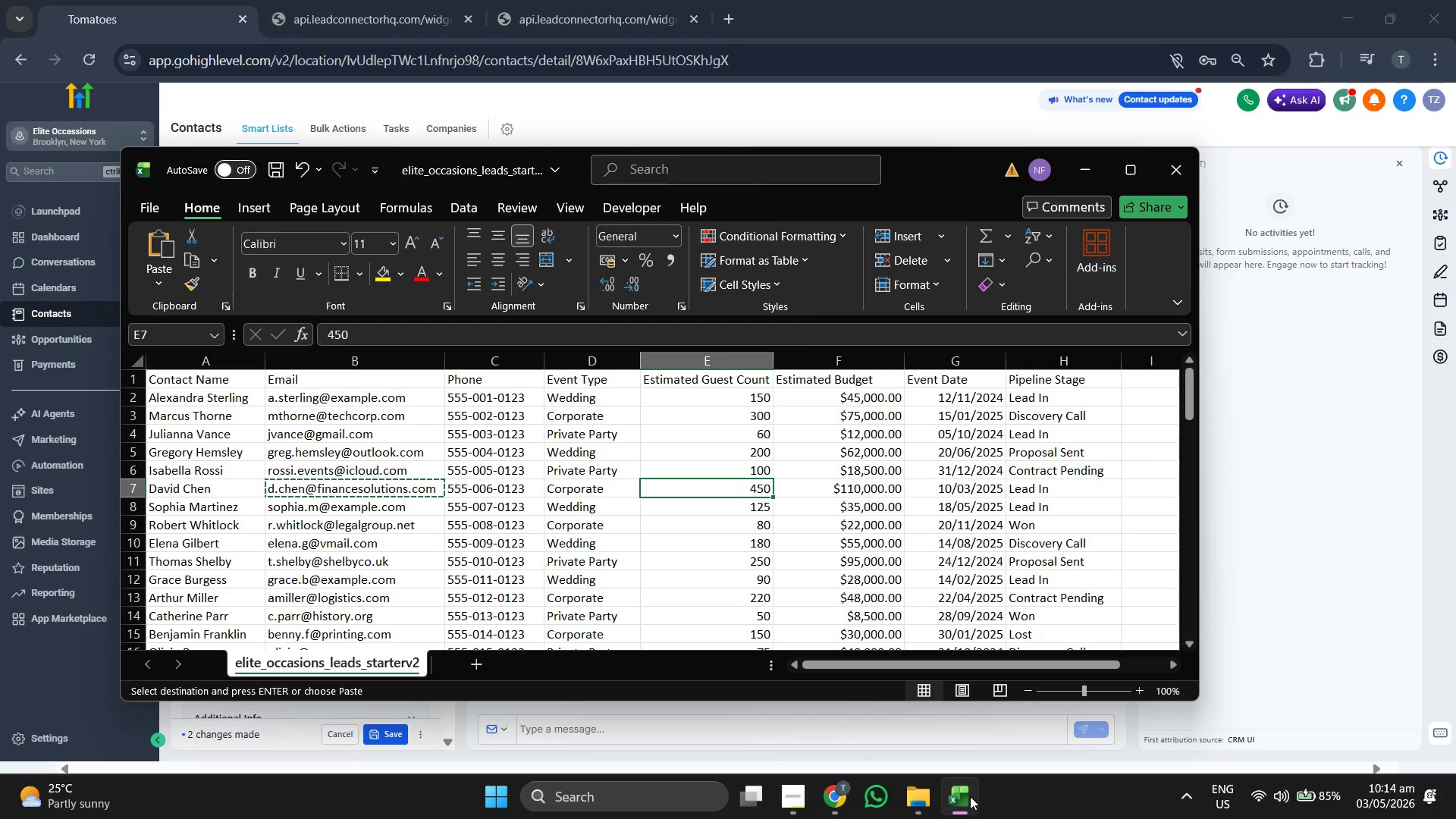 
left_click([970, 796])
 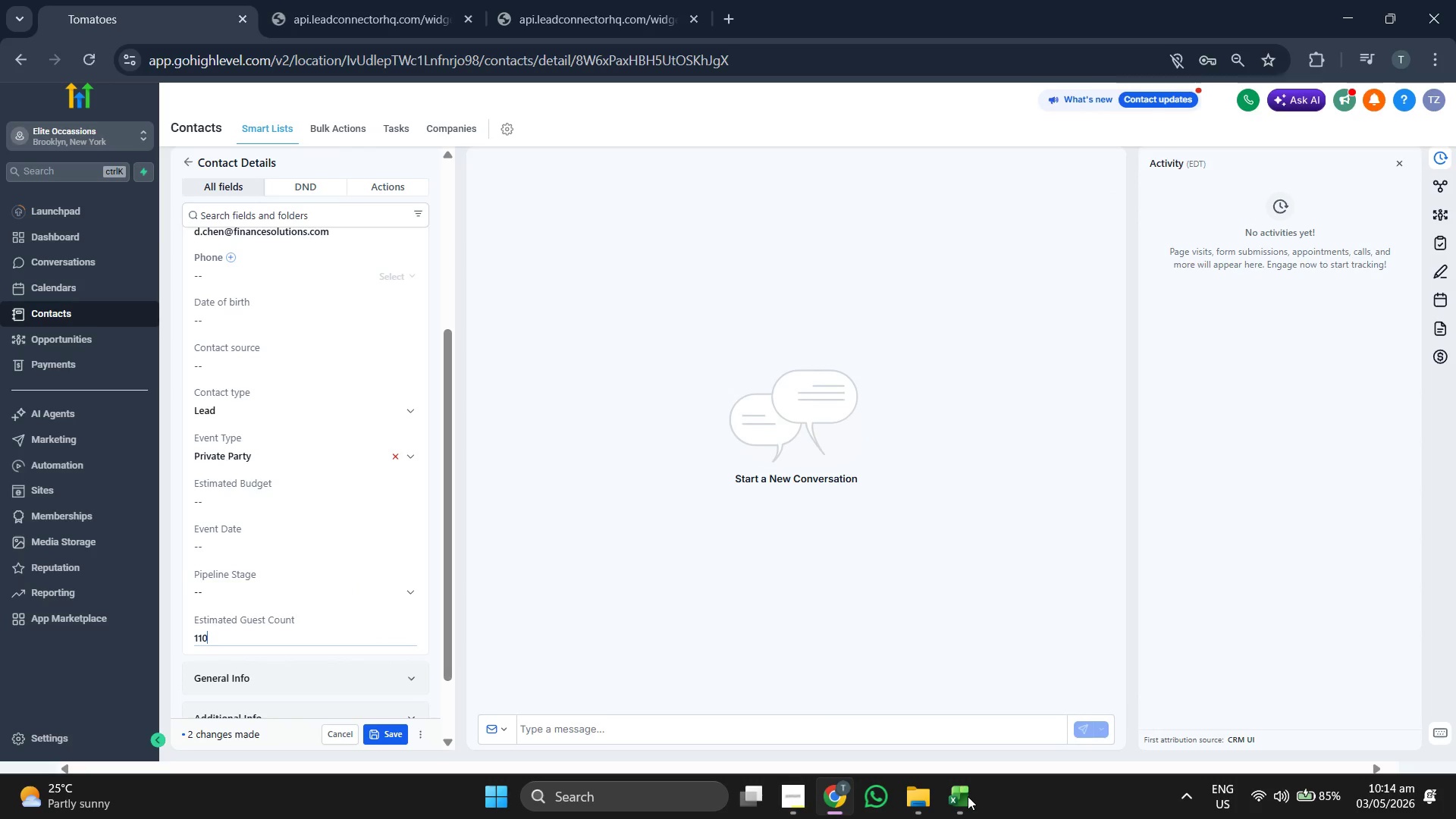 
key(Backspace)
key(Backspace)
key(Backspace)
key(Backspace)
type(450)
 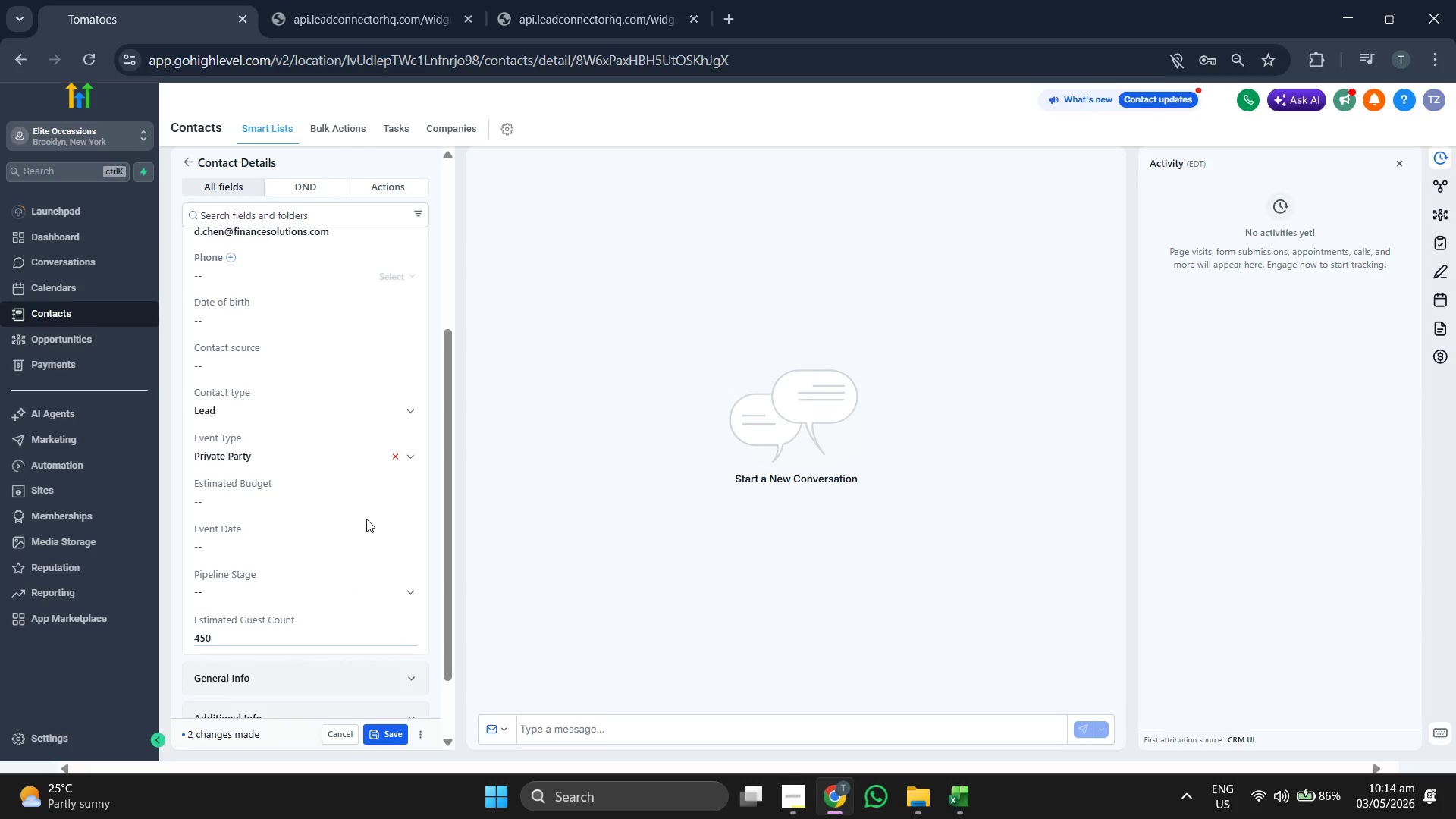 
left_click([351, 493])
 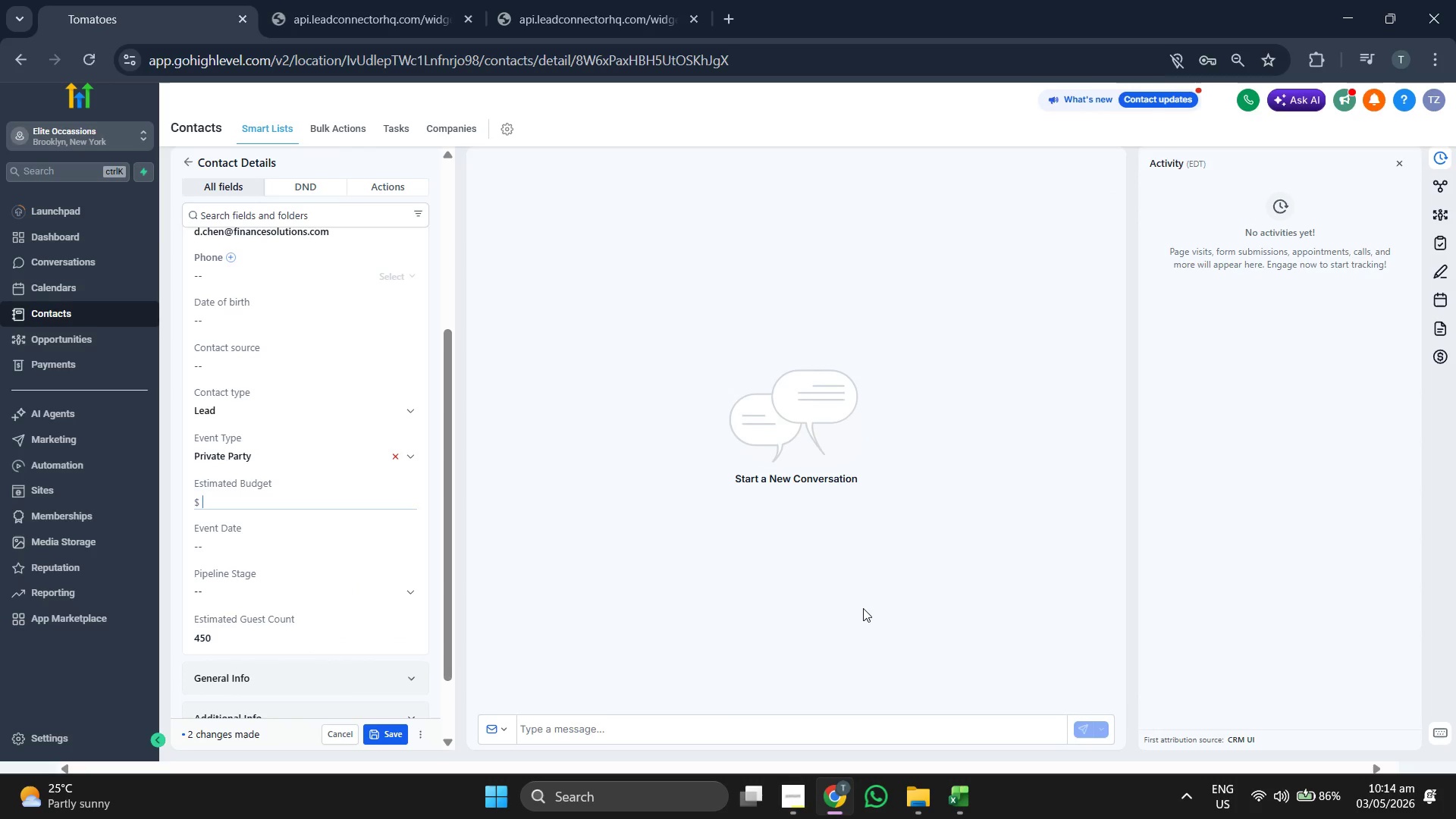 
type(110000)
 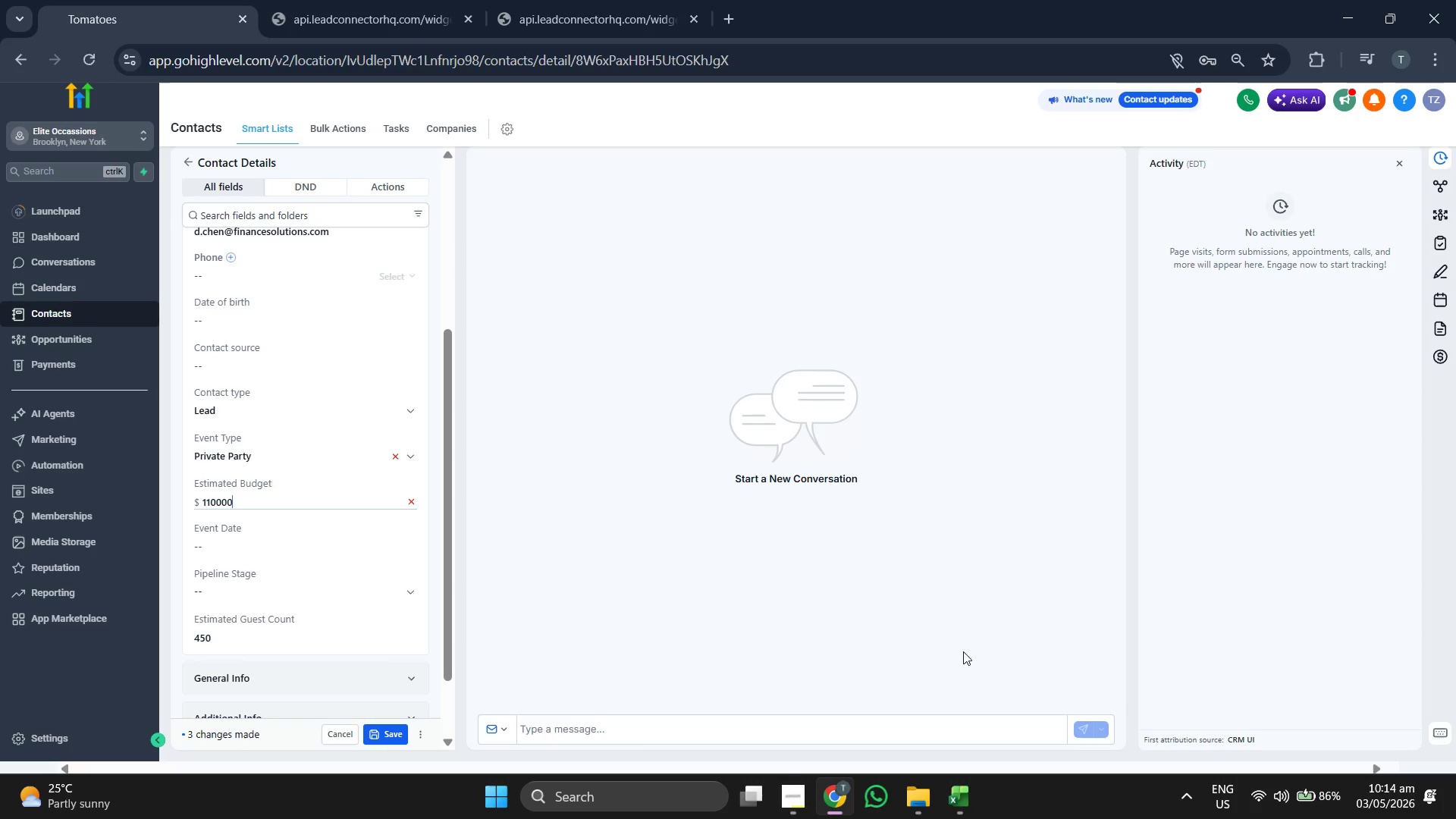 
left_click([954, 812])
 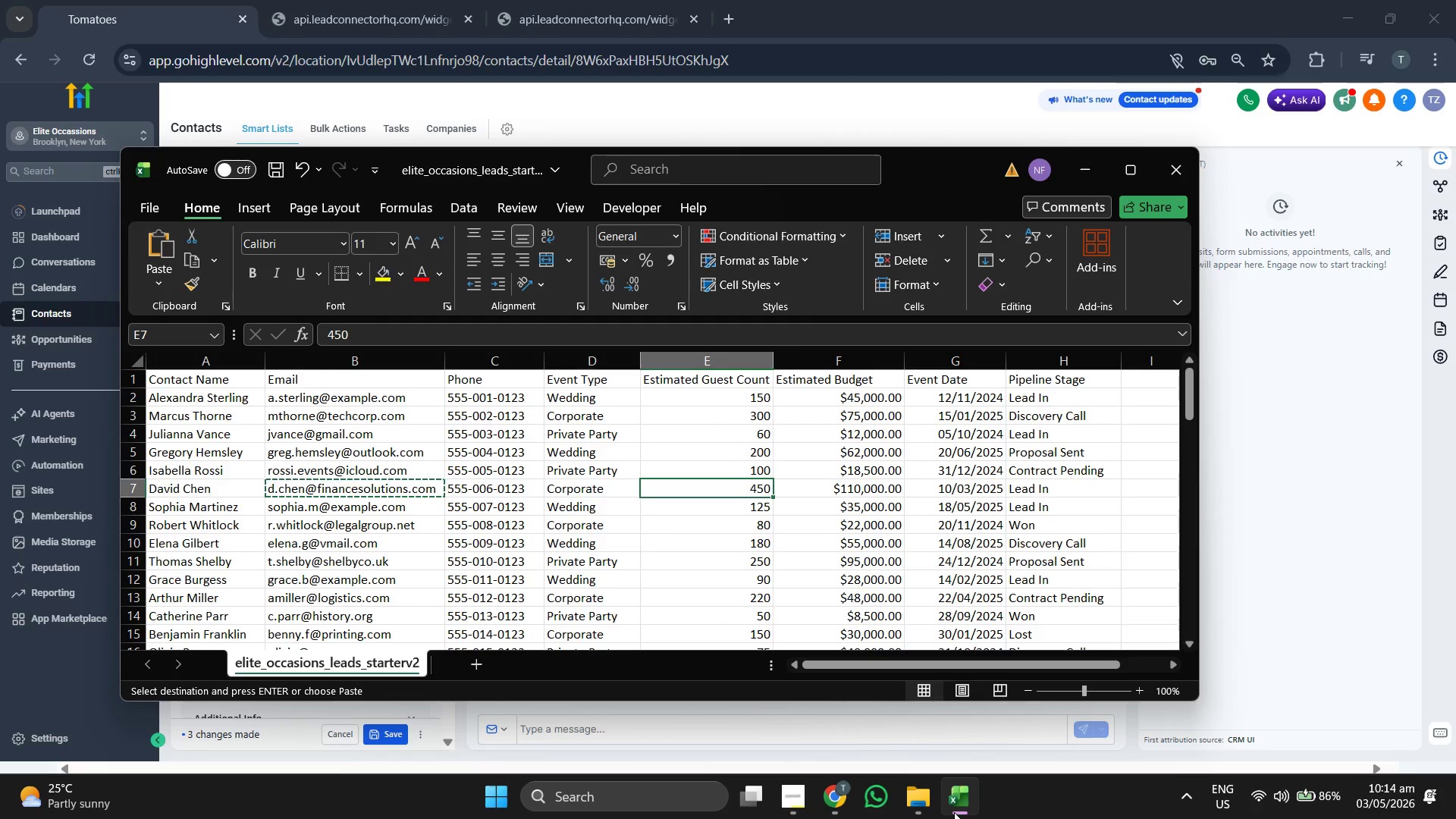 
left_click([954, 812])
 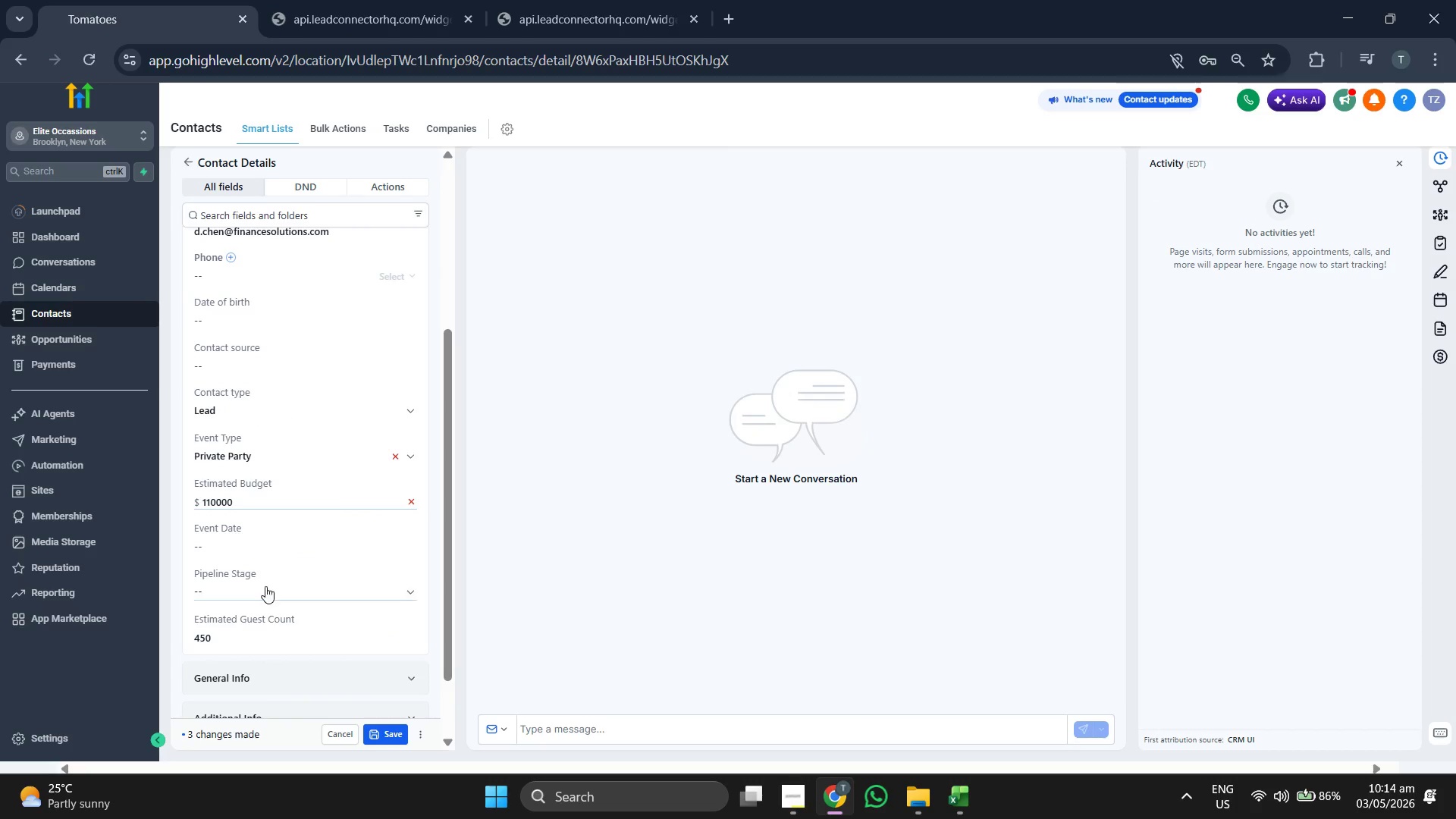 
left_click([265, 595])
 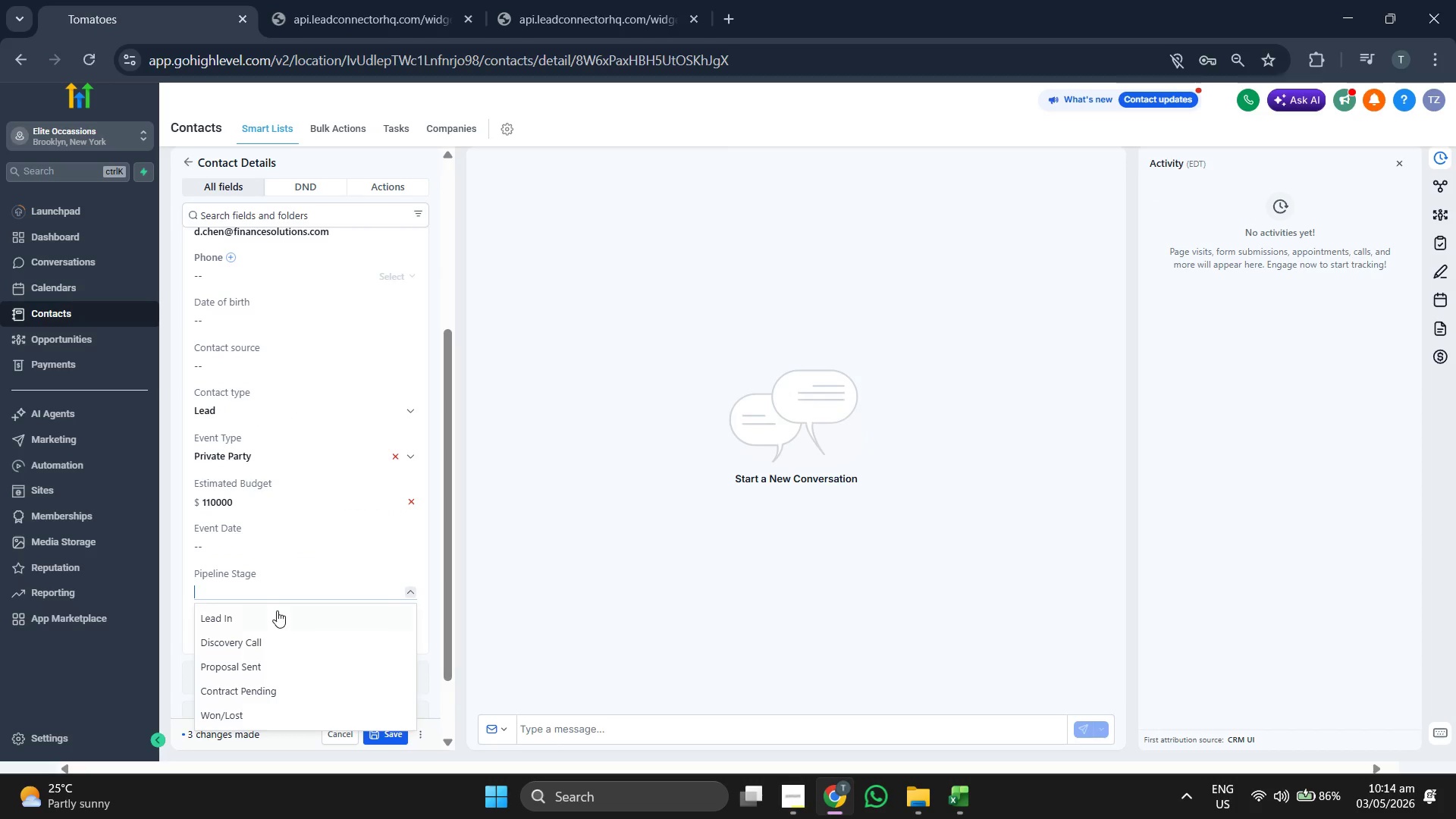 
left_click([277, 617])
 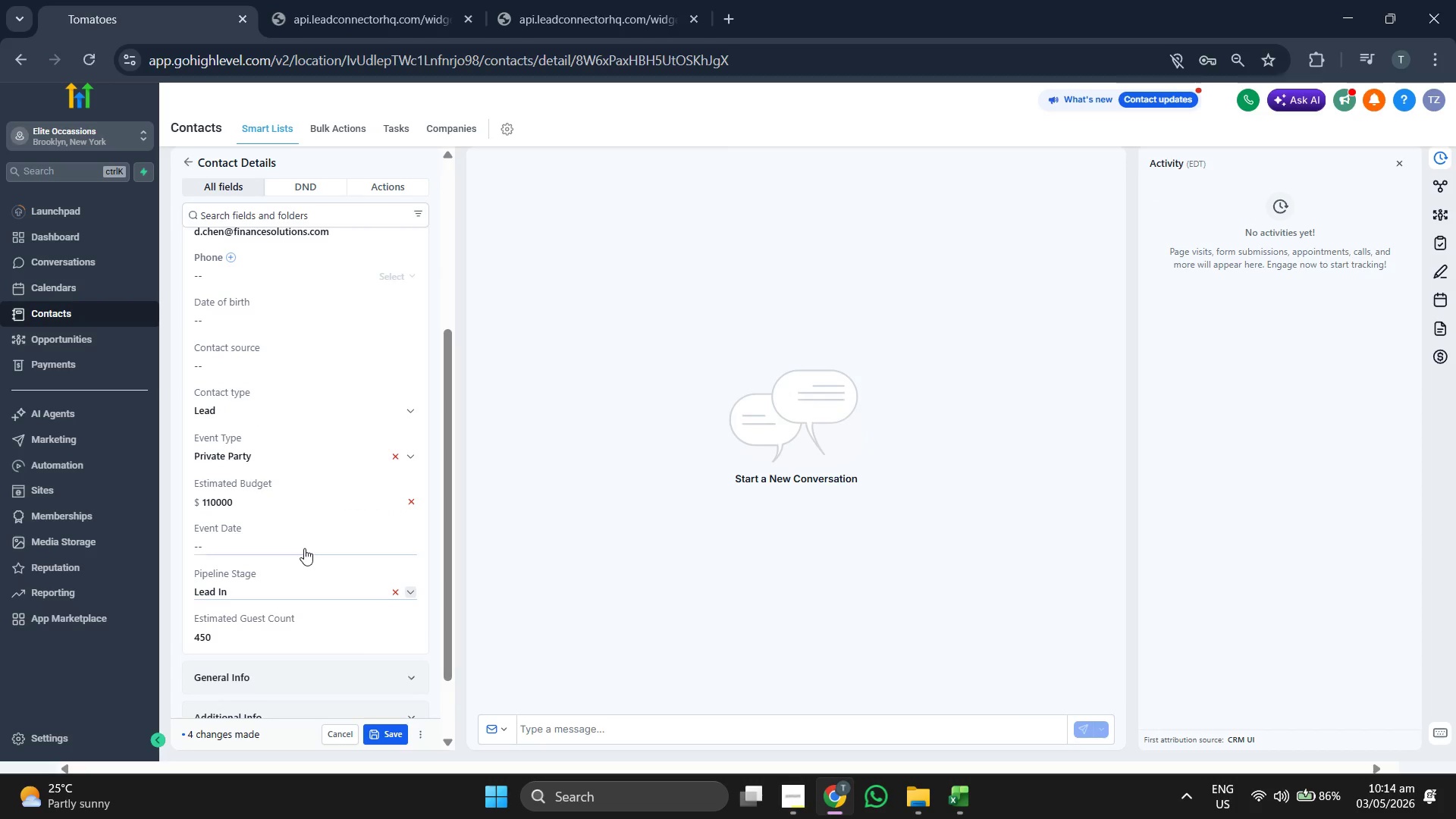 
left_click([307, 544])
 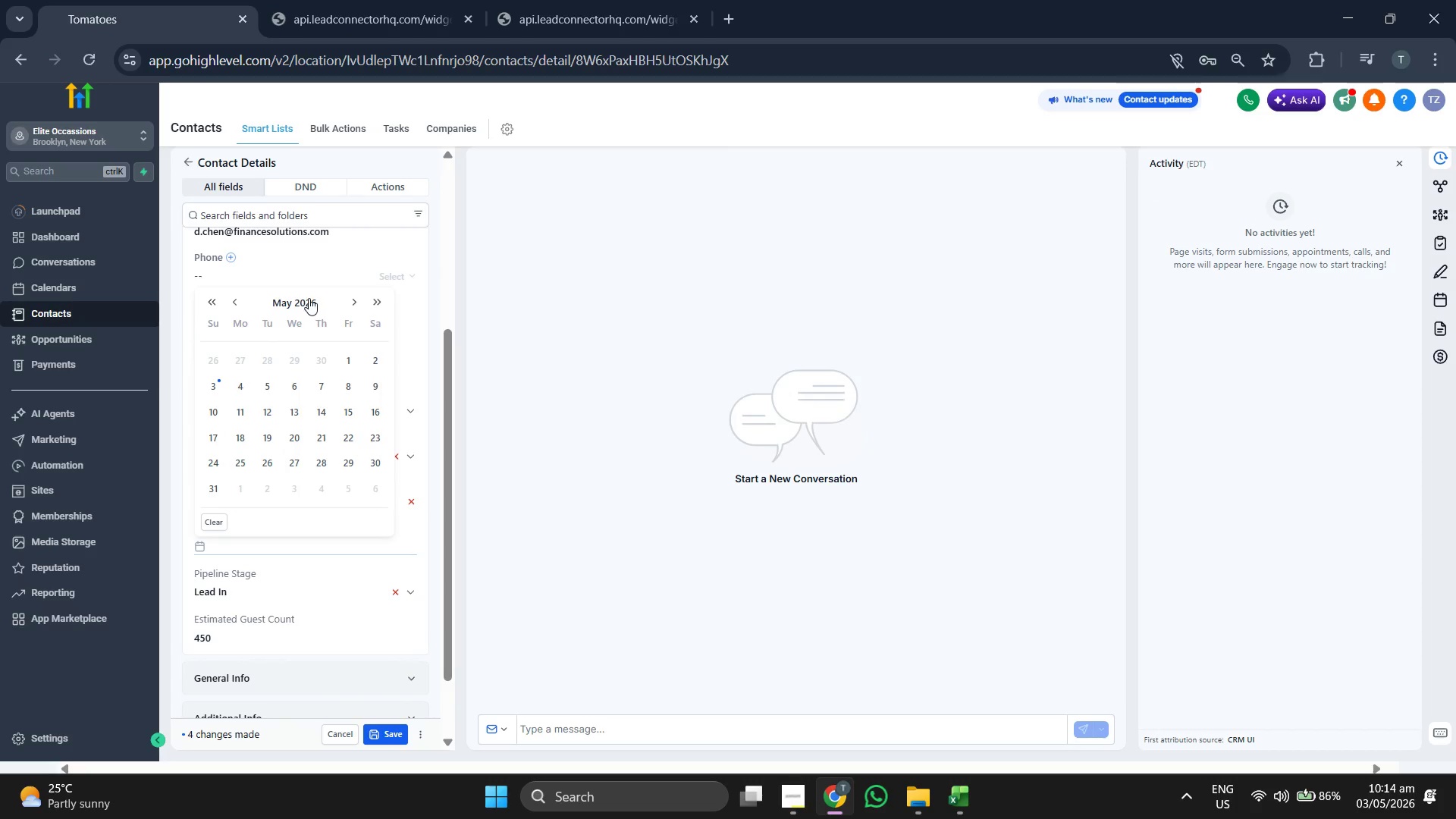 
left_click([309, 298])
 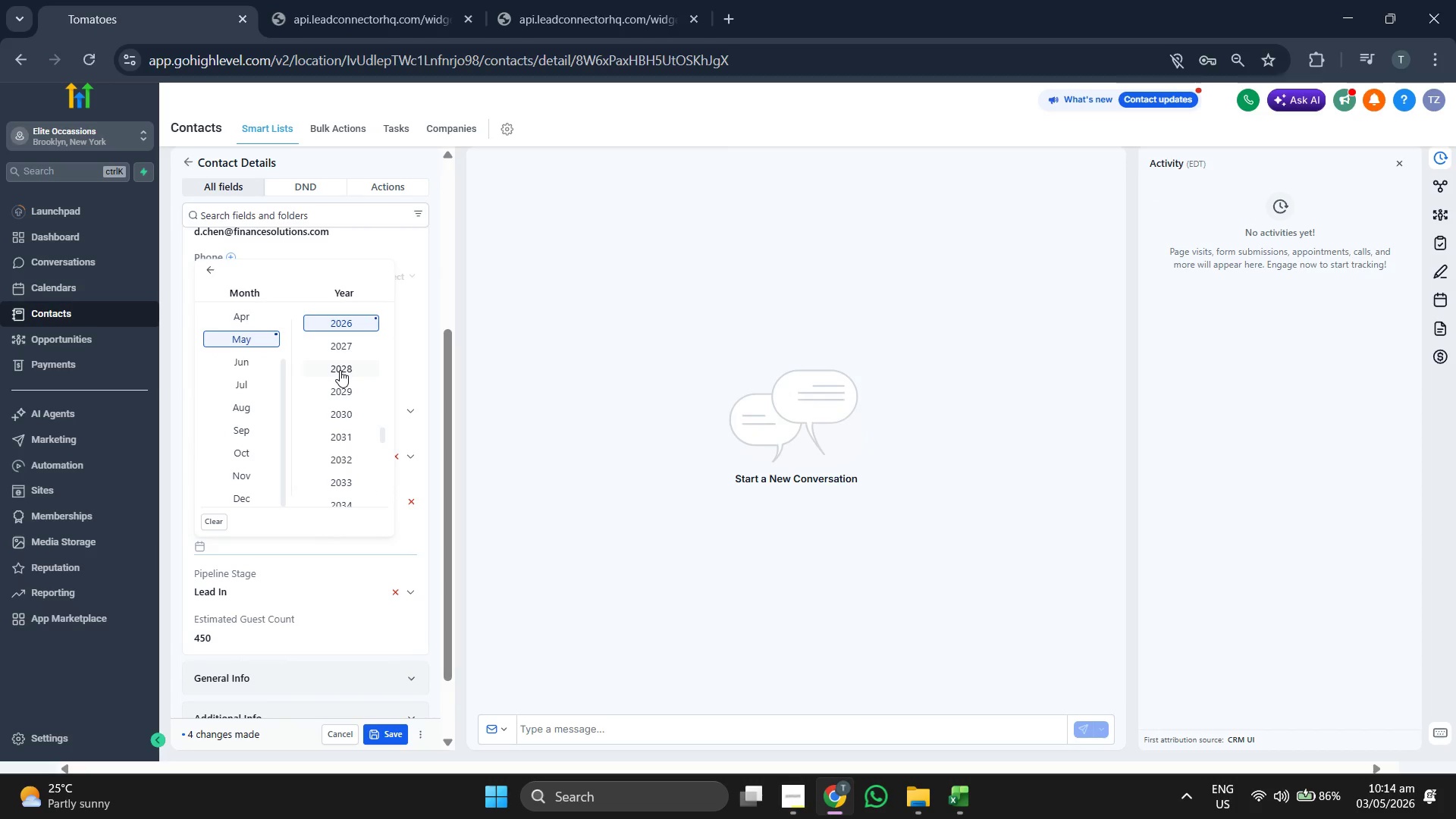 
scroll: coordinate [340, 370], scroll_direction: up, amount: 1.0
 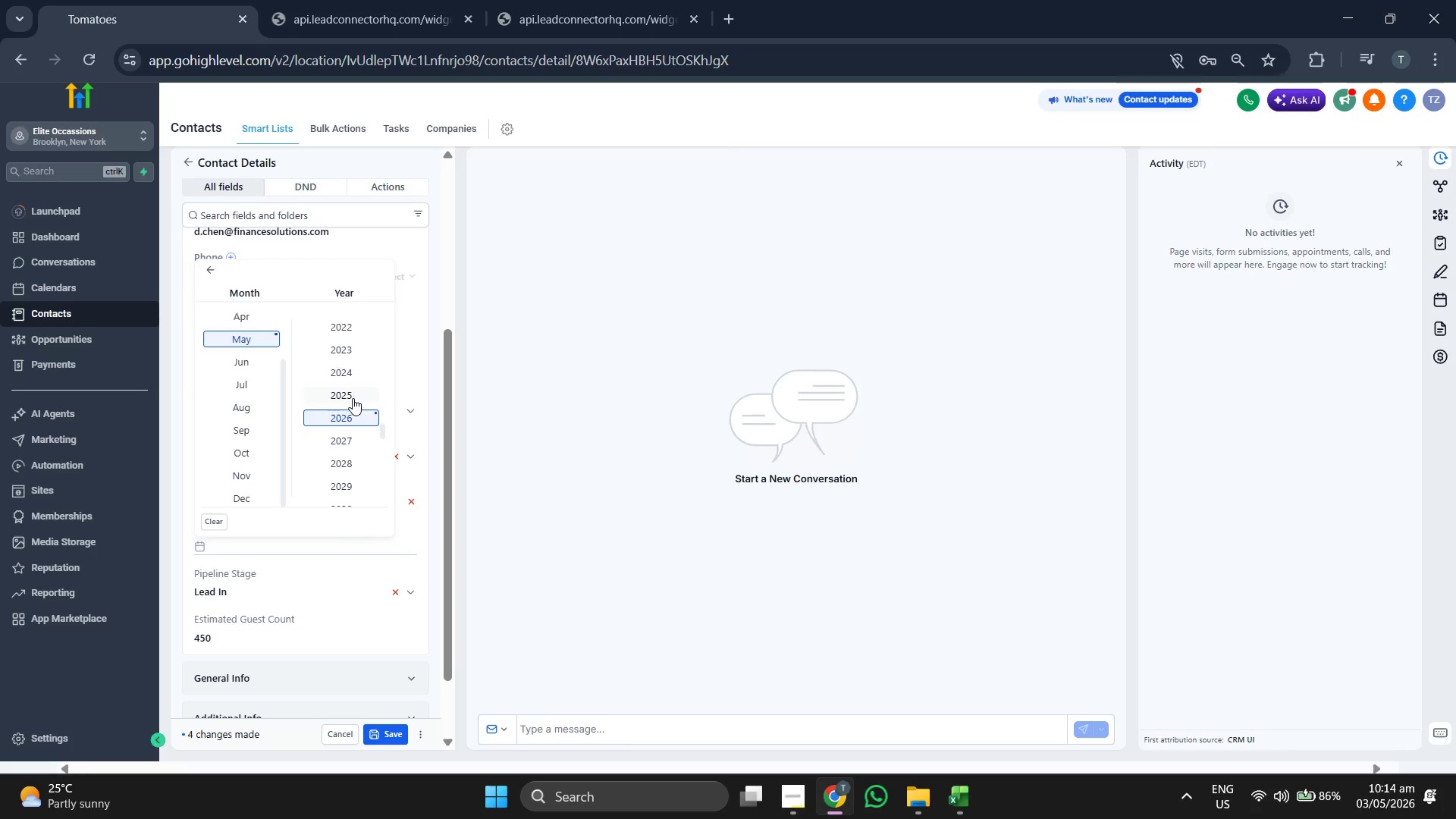 
left_click([353, 399])
 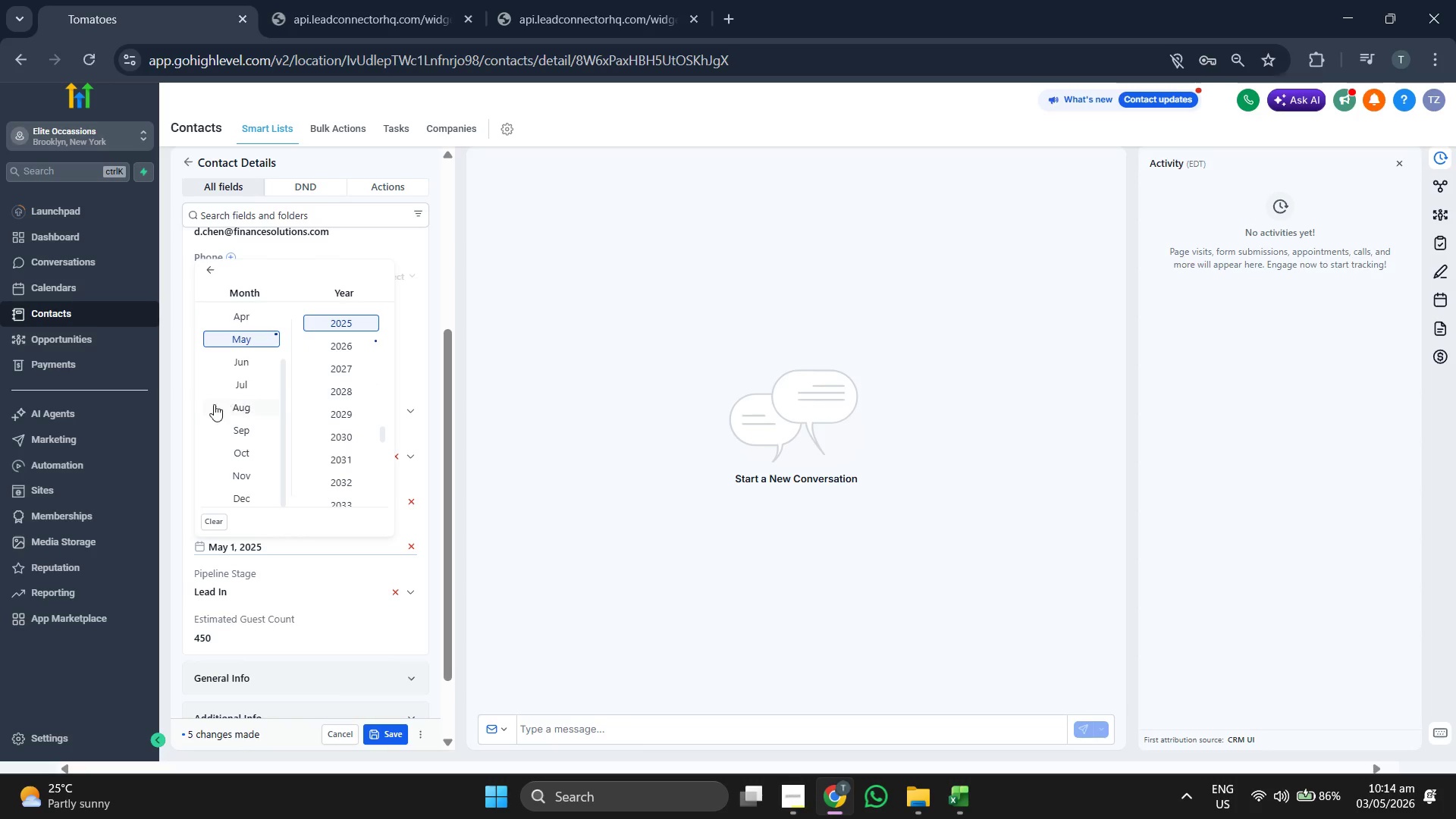 
scroll: coordinate [214, 404], scroll_direction: up, amount: 2.0
 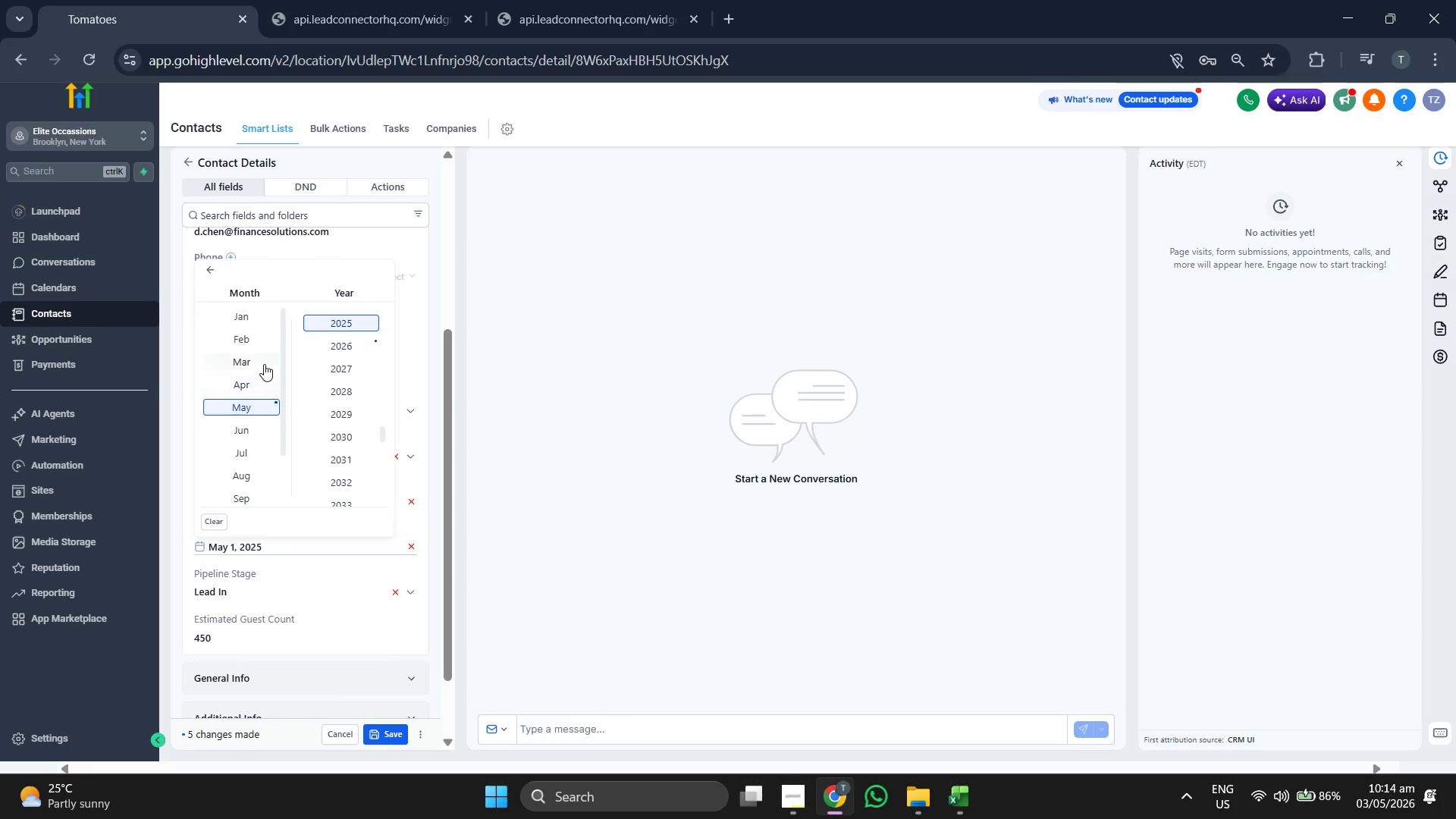 
left_click([264, 364])
 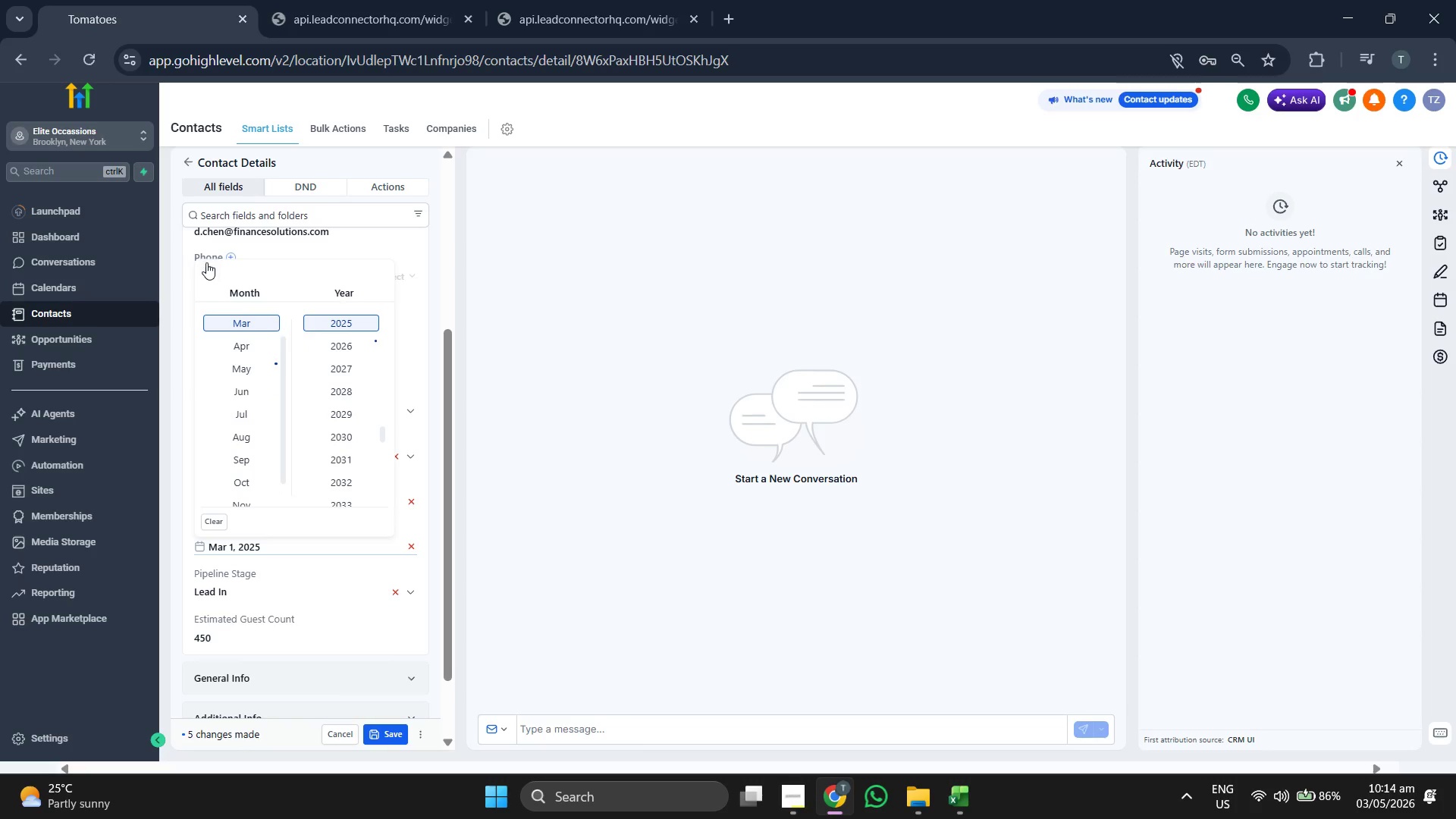 
left_click([206, 262])
 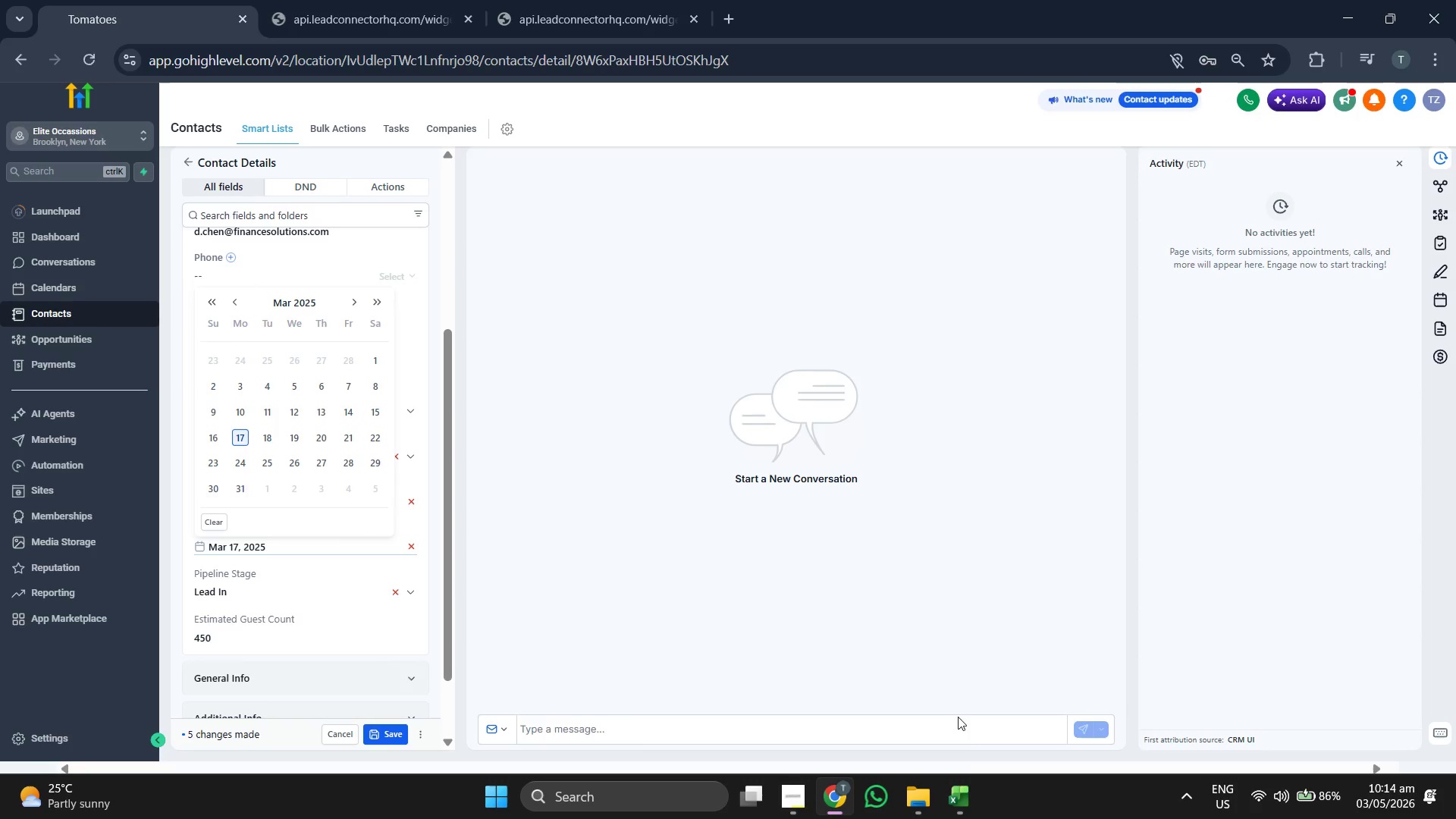 
left_click([963, 799])
 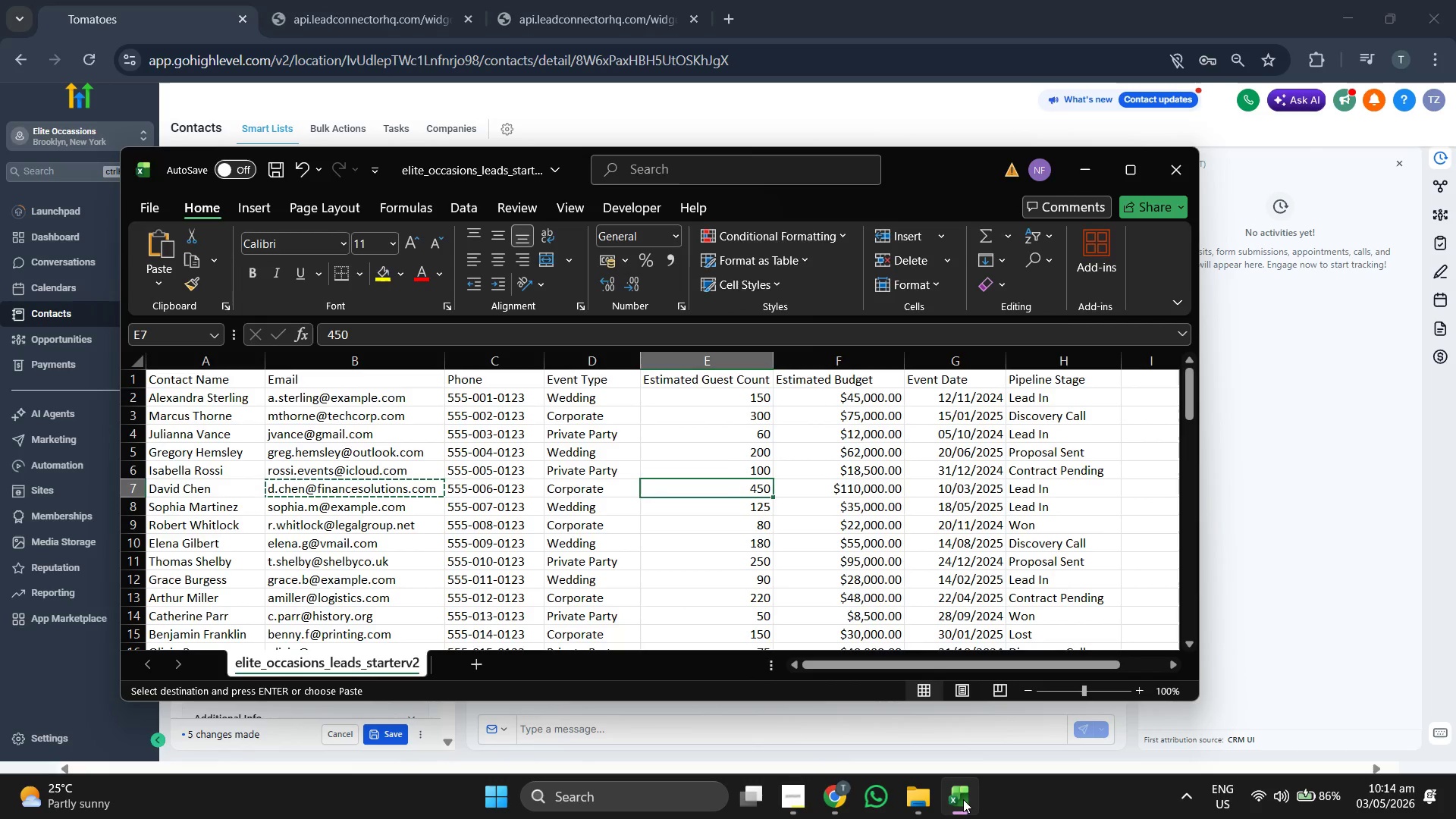 
left_click([963, 799])
 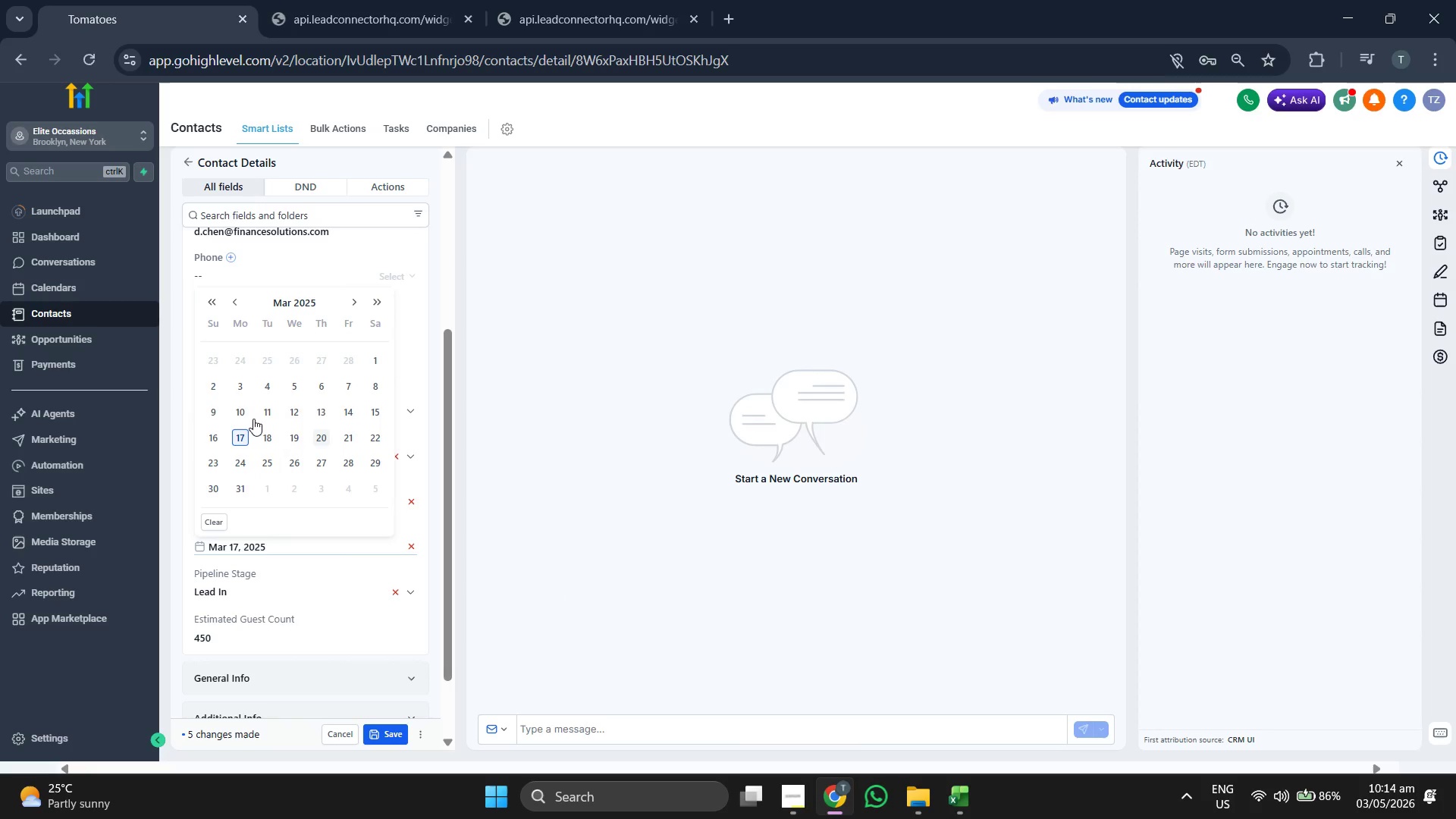 
left_click([244, 416])
 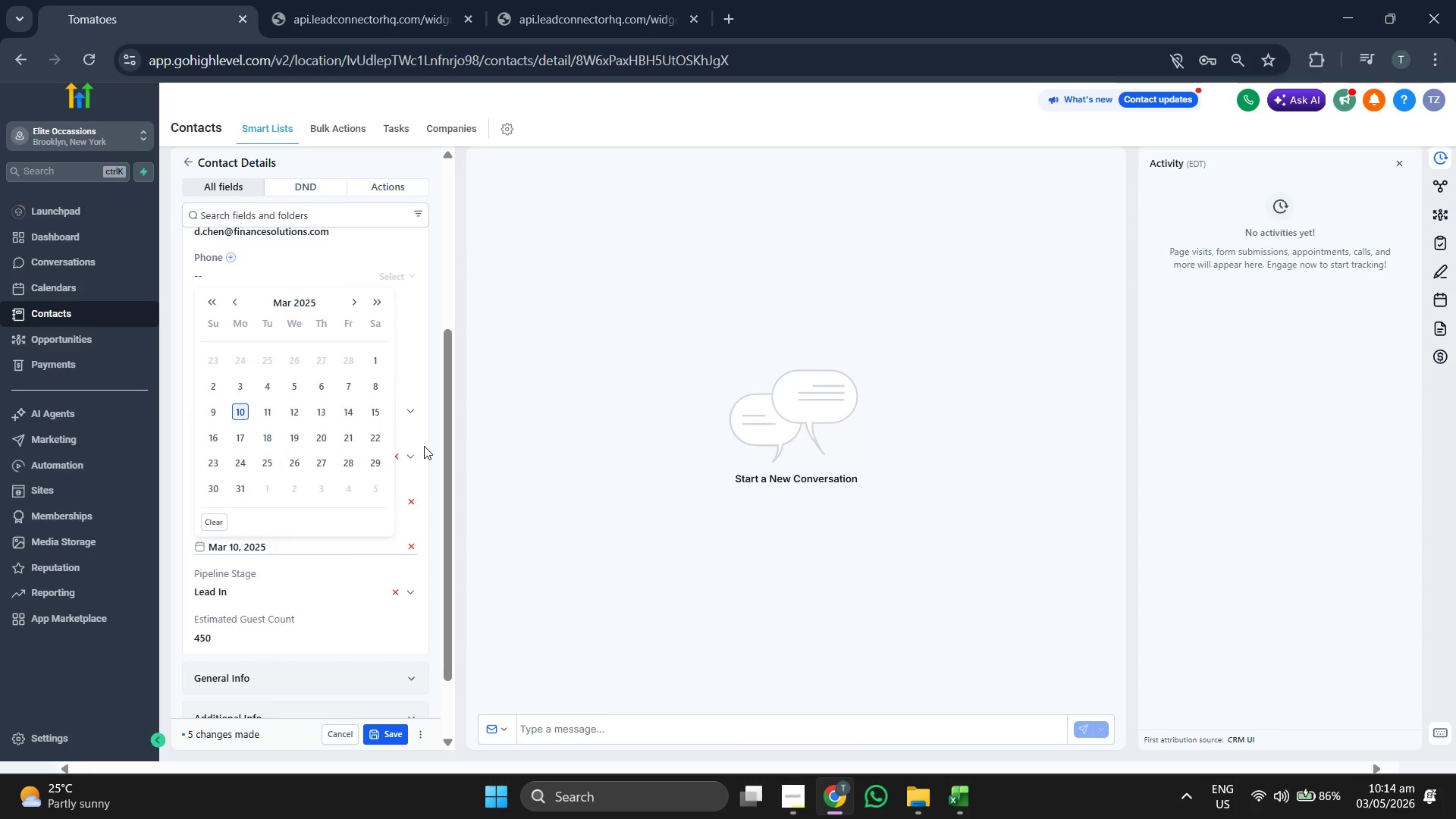 
left_click([432, 444])
 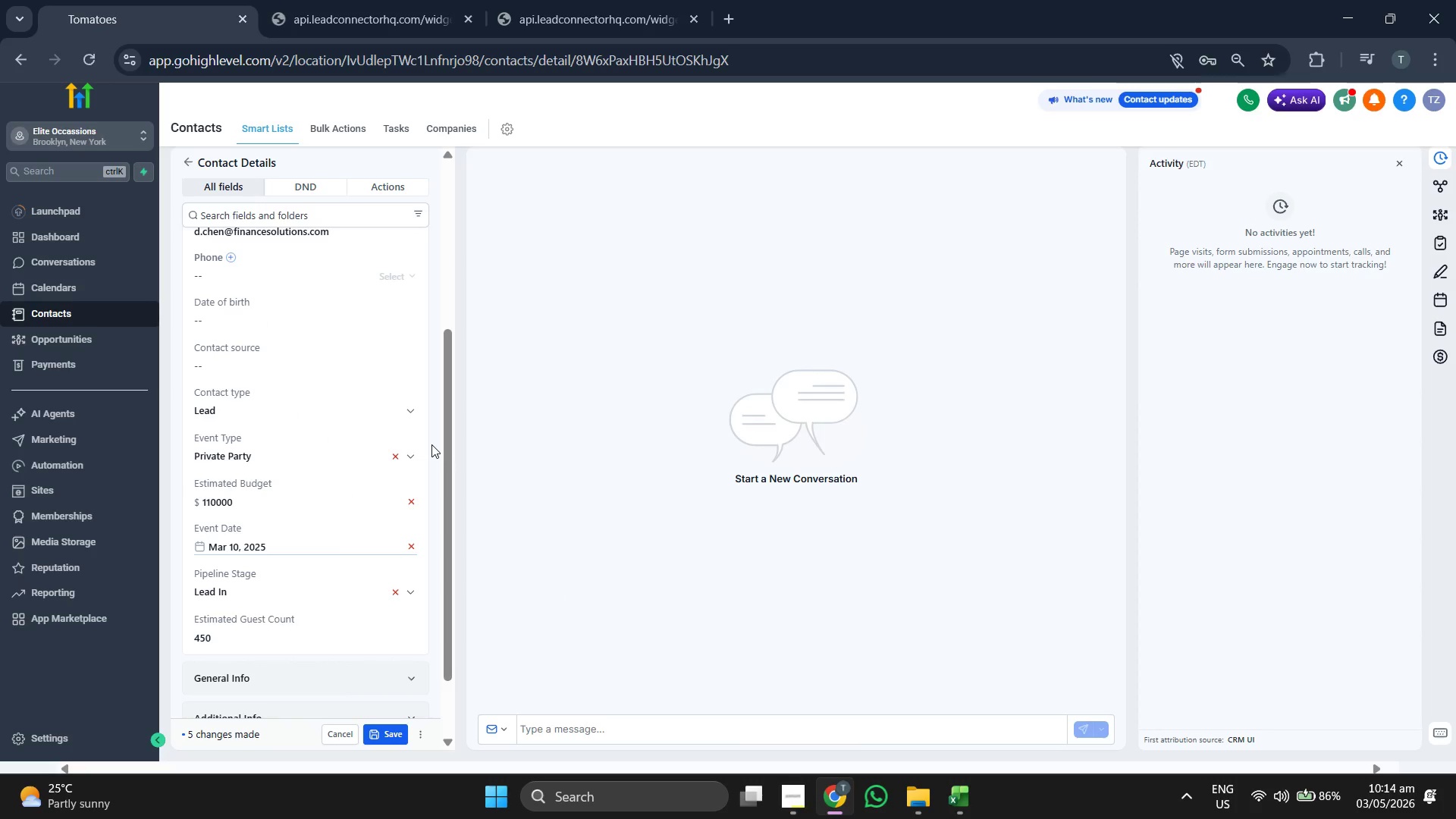 
scroll: coordinate [431, 444], scroll_direction: up, amount: 3.0
 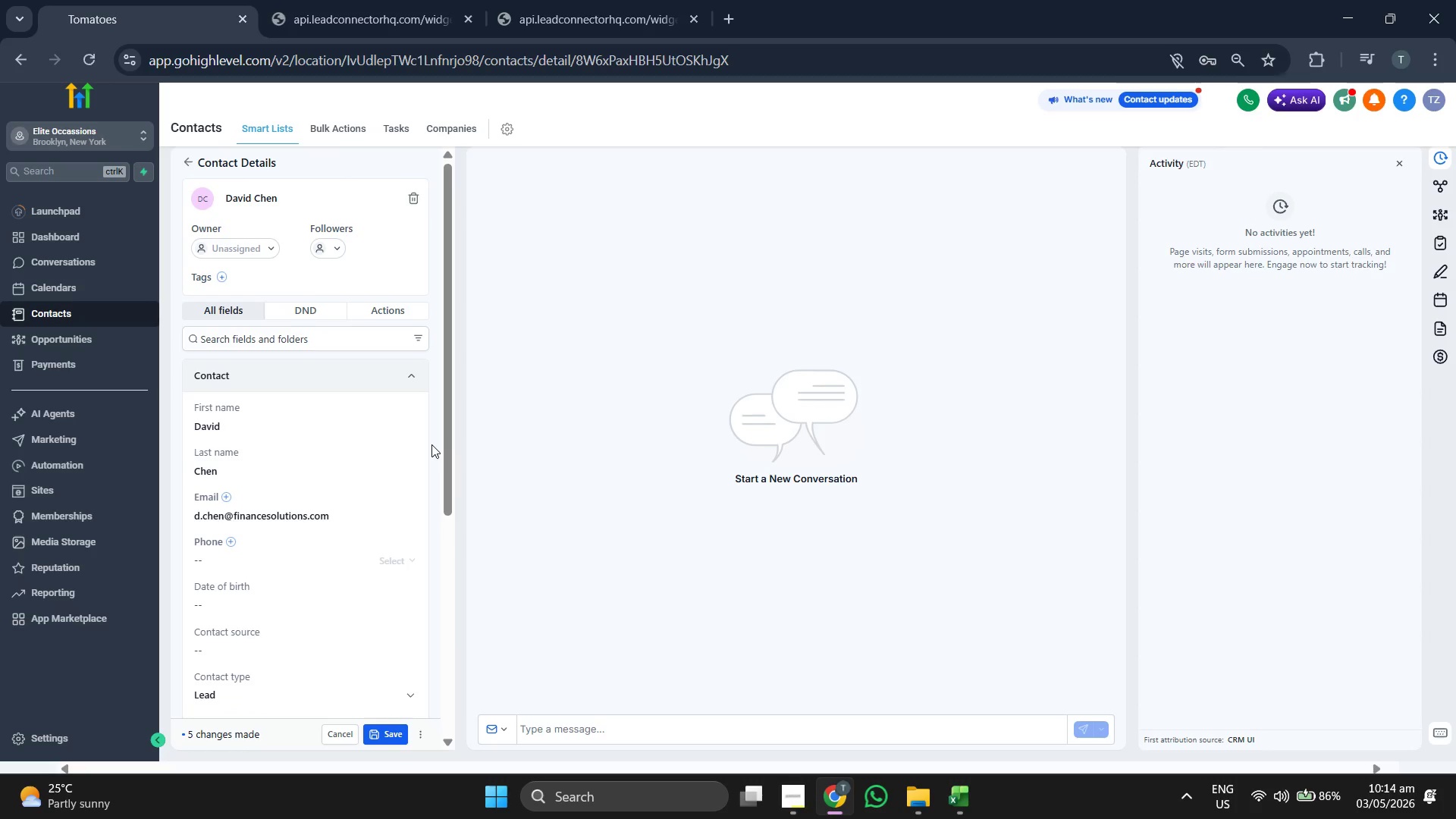 
scroll: coordinate [431, 444], scroll_direction: down, amount: 3.0
 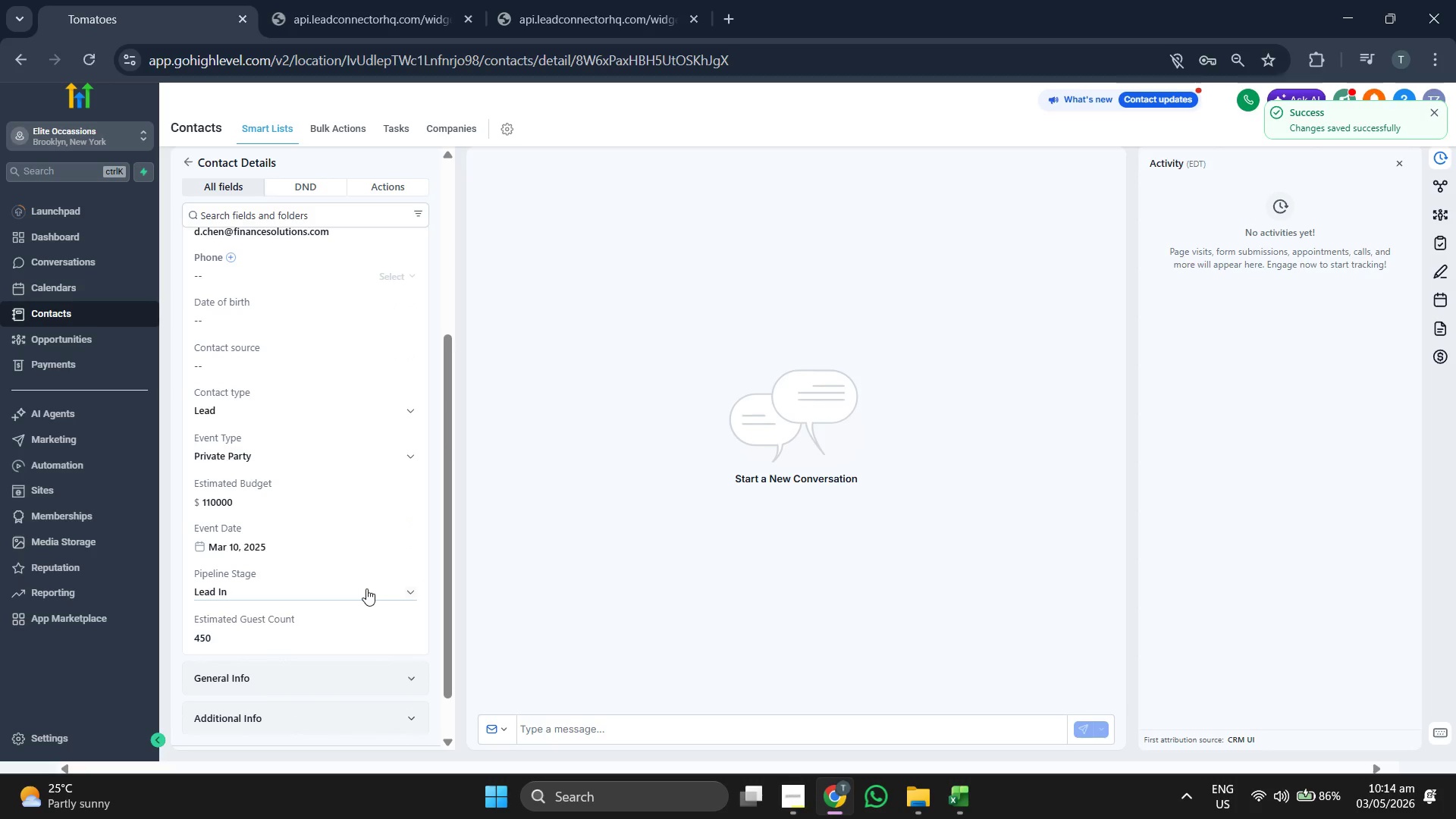 
left_click([190, 162])
 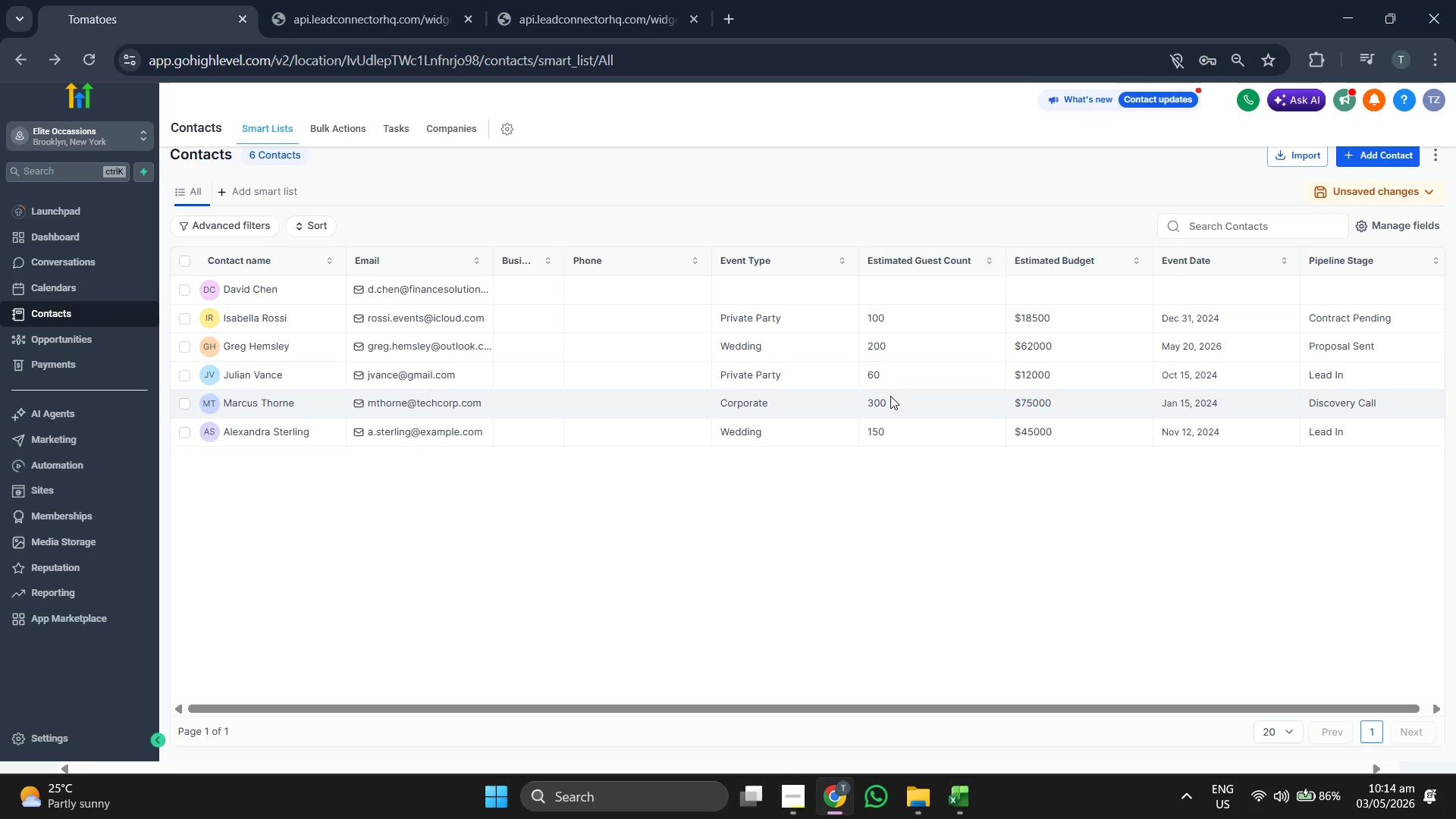 
wait(6.04)
 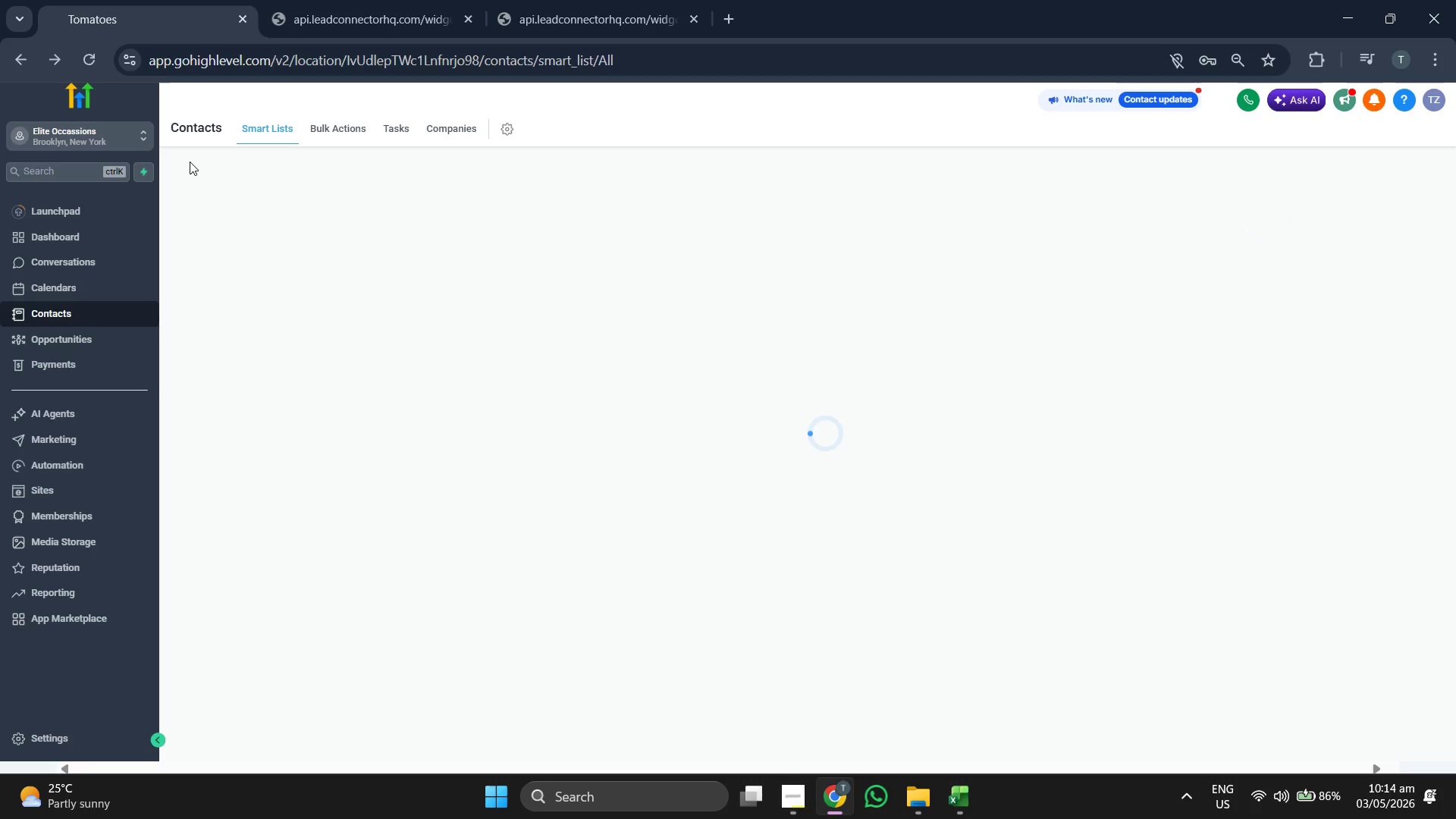 
mouse_move([1360, 172])
 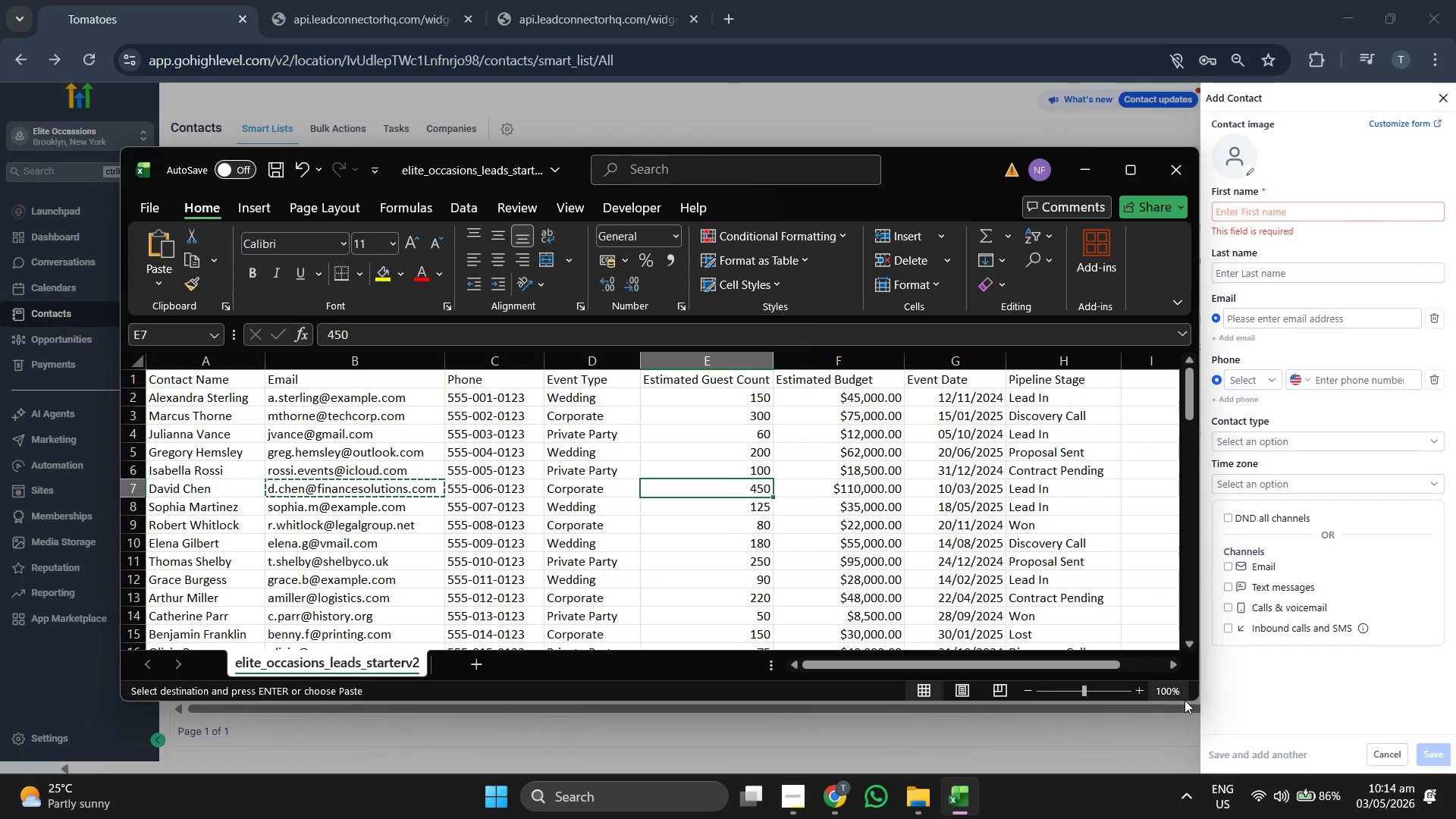 
key(ArrowDown)
 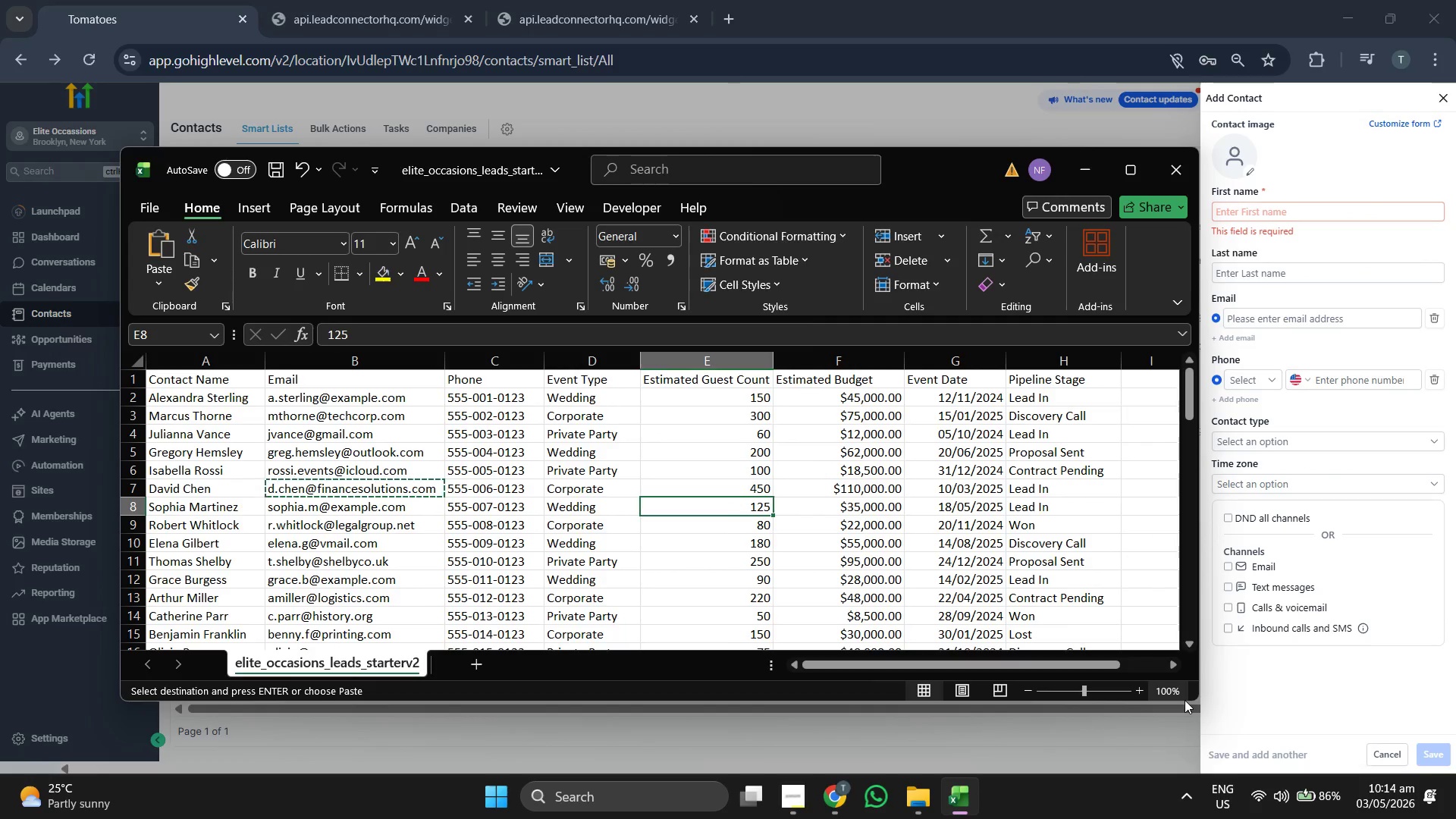 
key(ArrowLeft)
 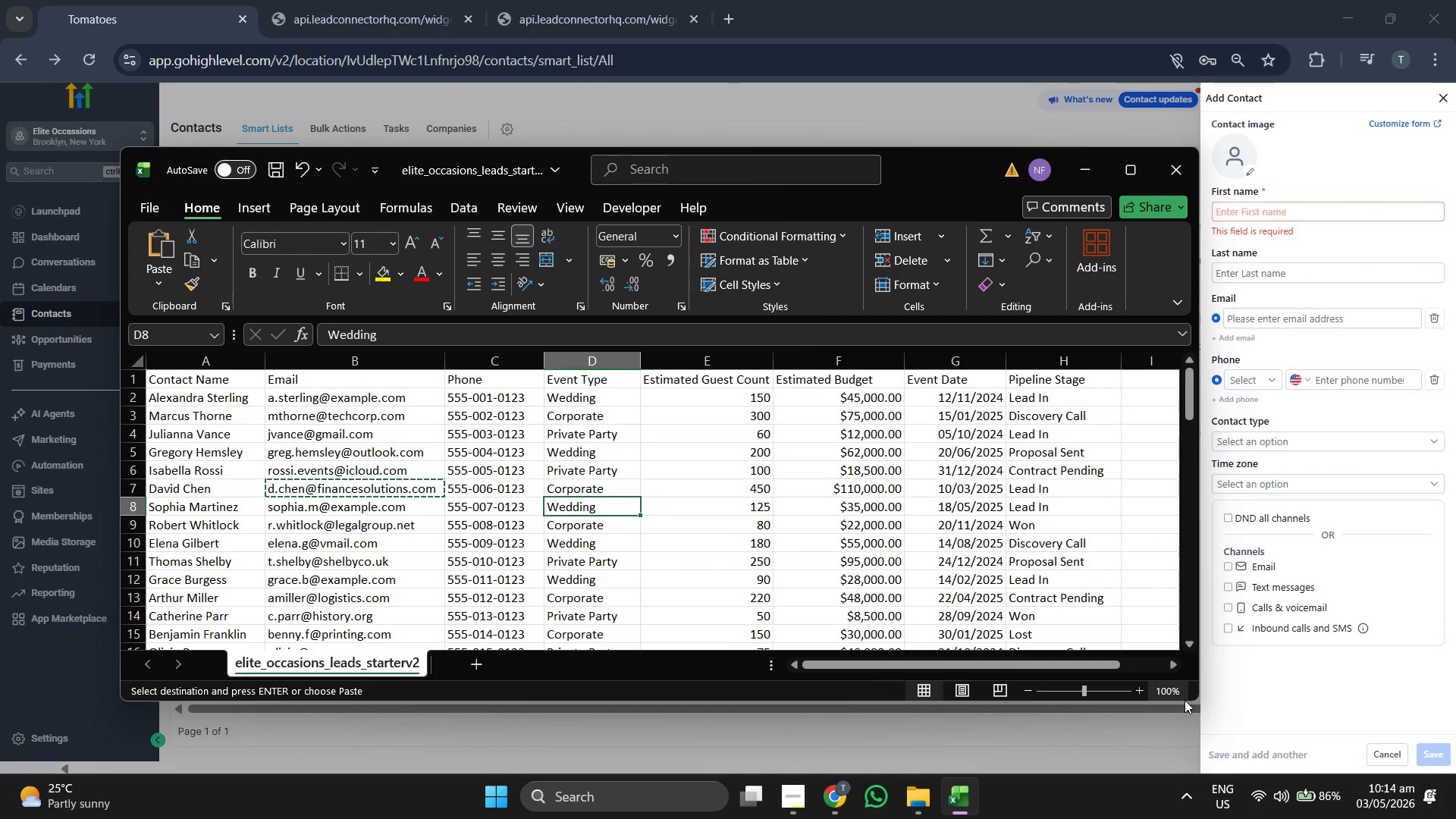 
key(ArrowLeft)
 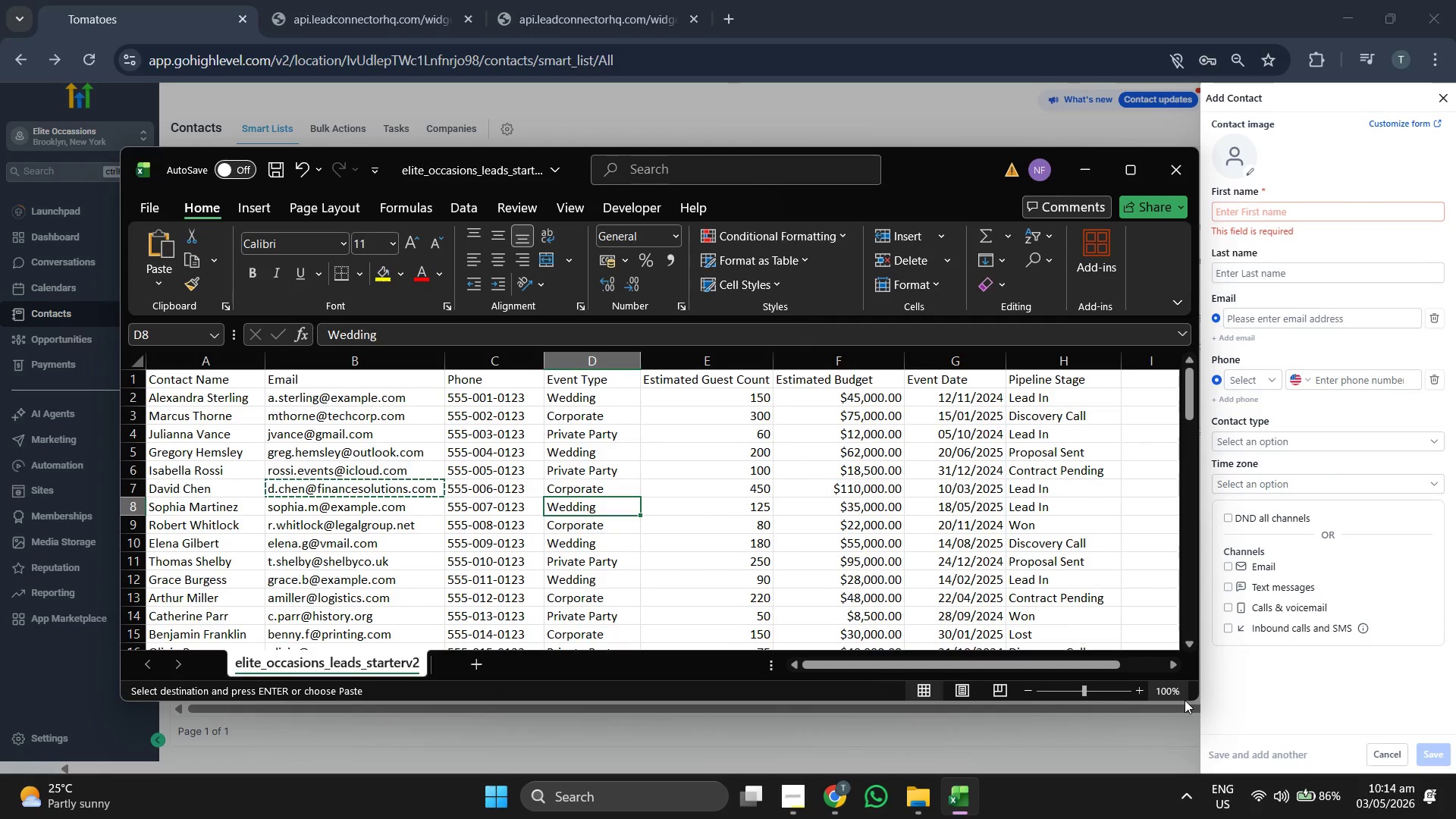 
key(ArrowLeft)
 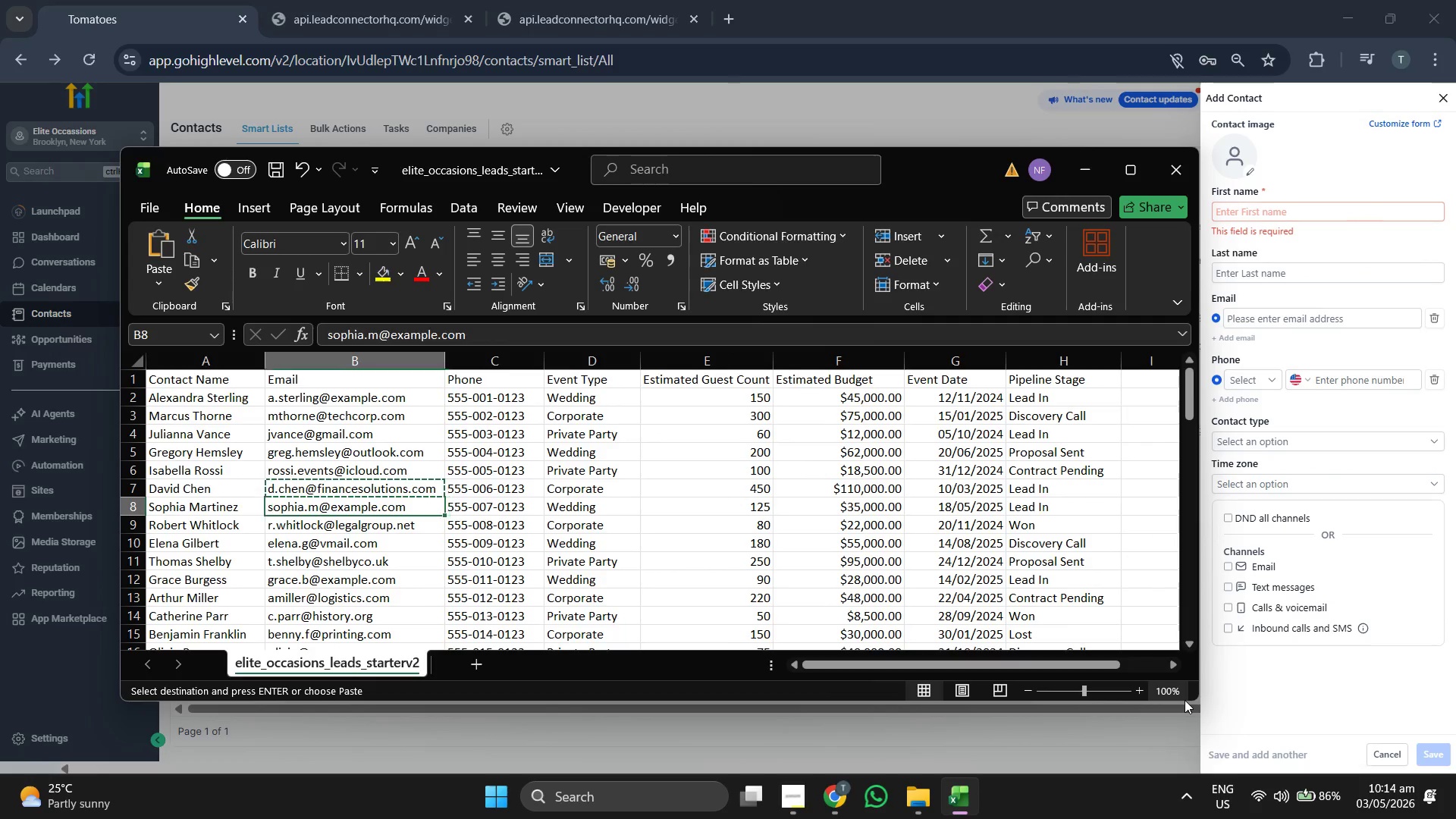 
key(ArrowLeft)
 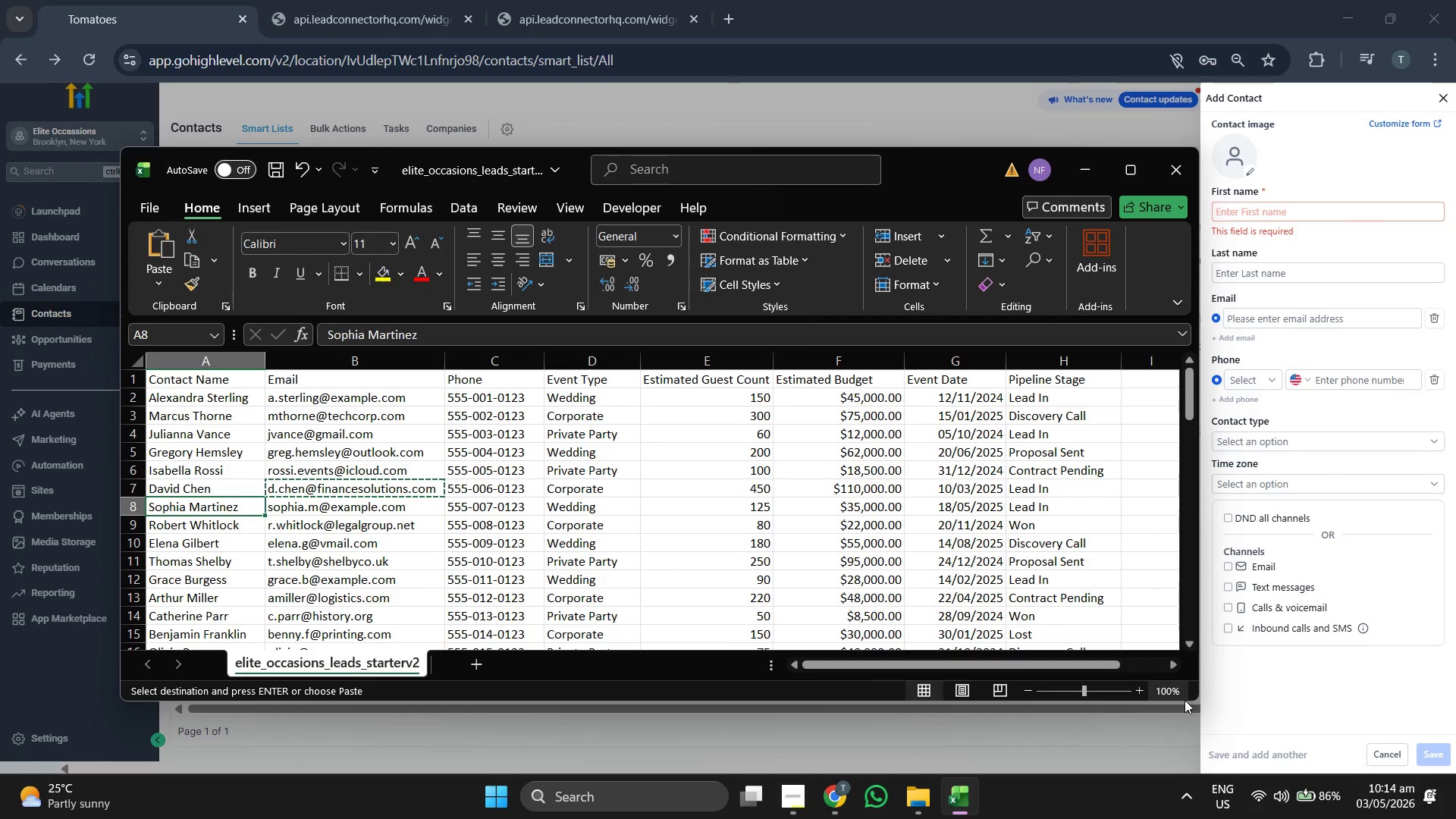 
key(ArrowLeft)
 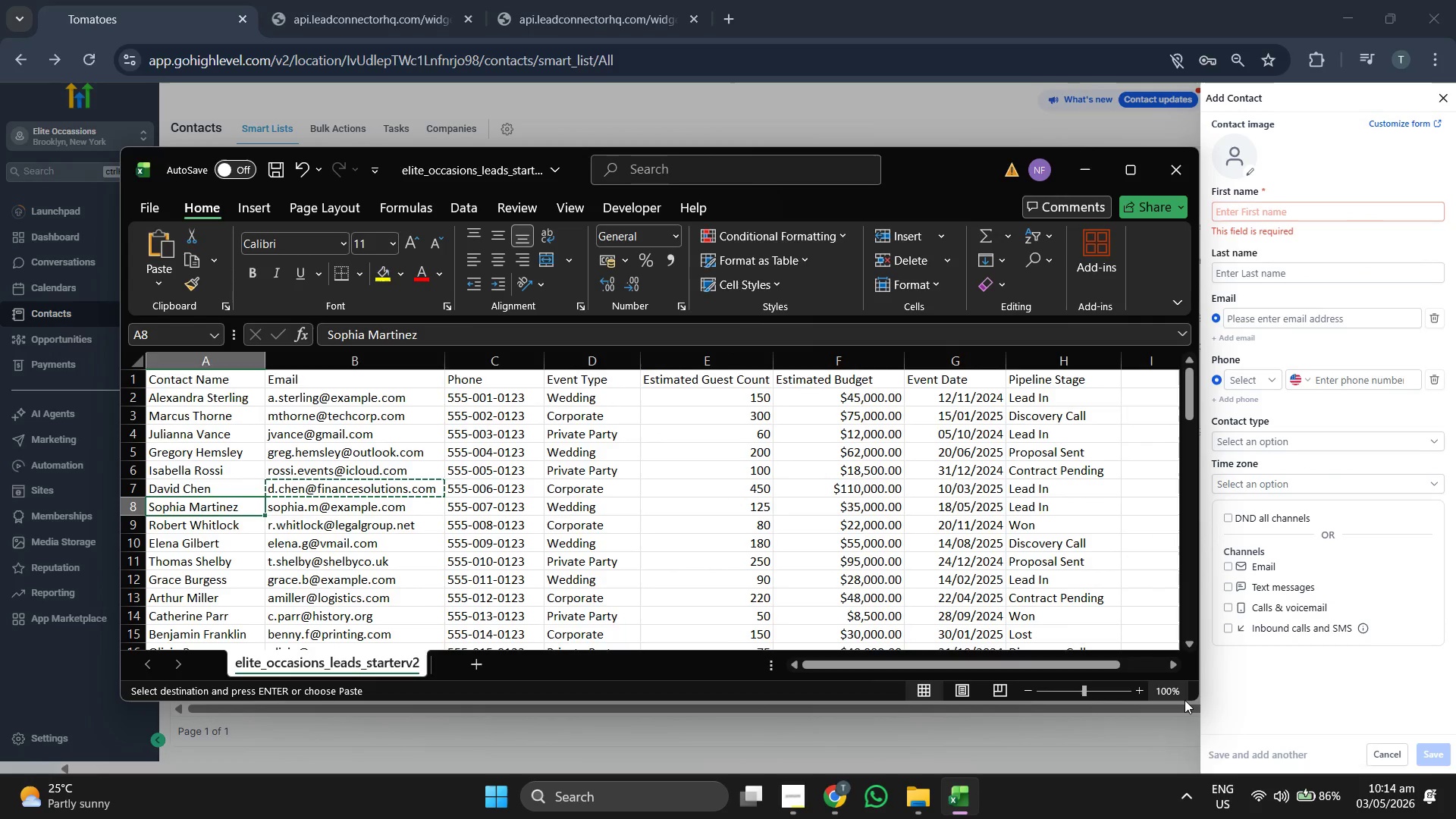 
key(ArrowRight)
 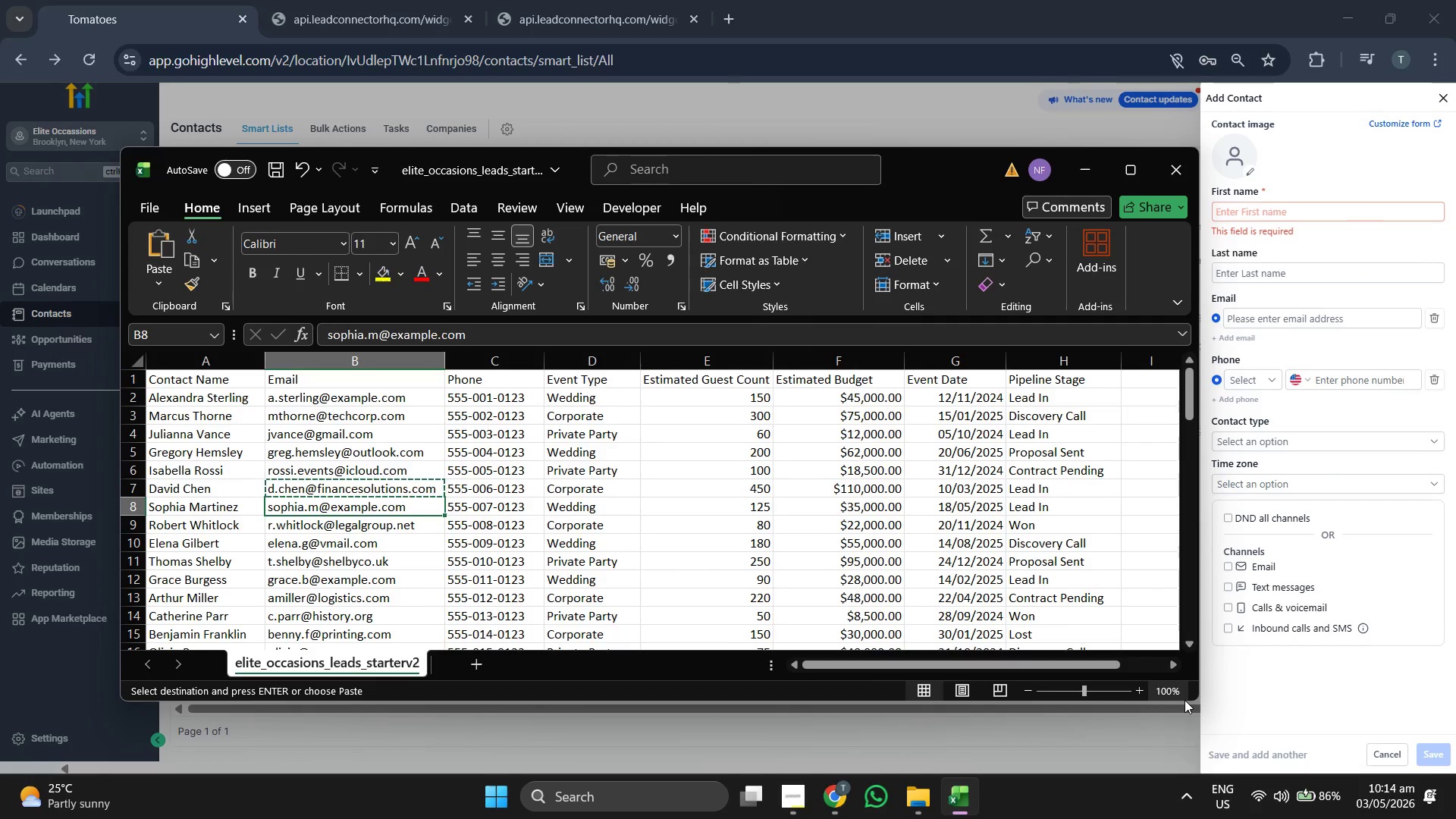 
key(Control+C)
 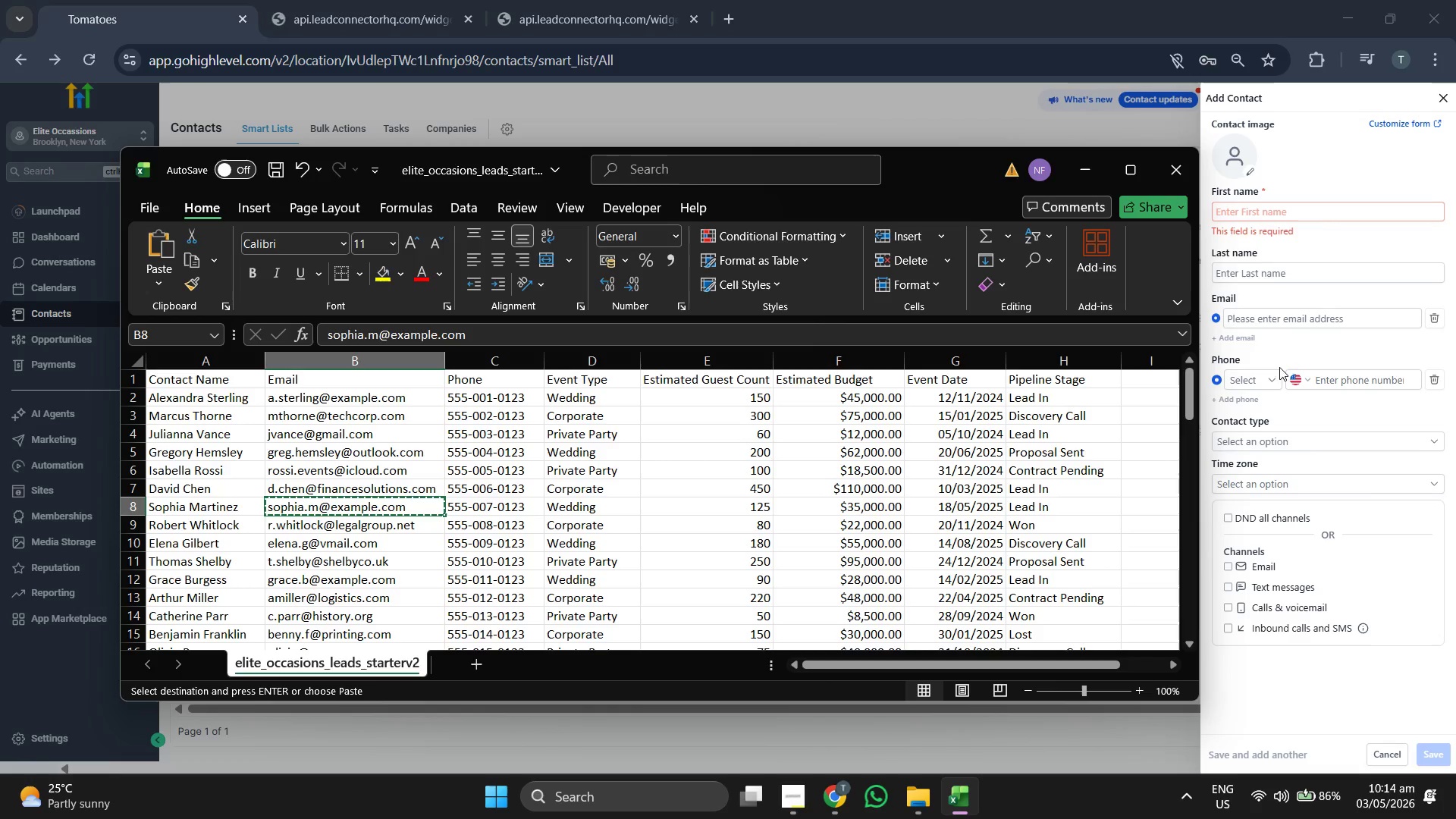 
left_click([1320, 318])
 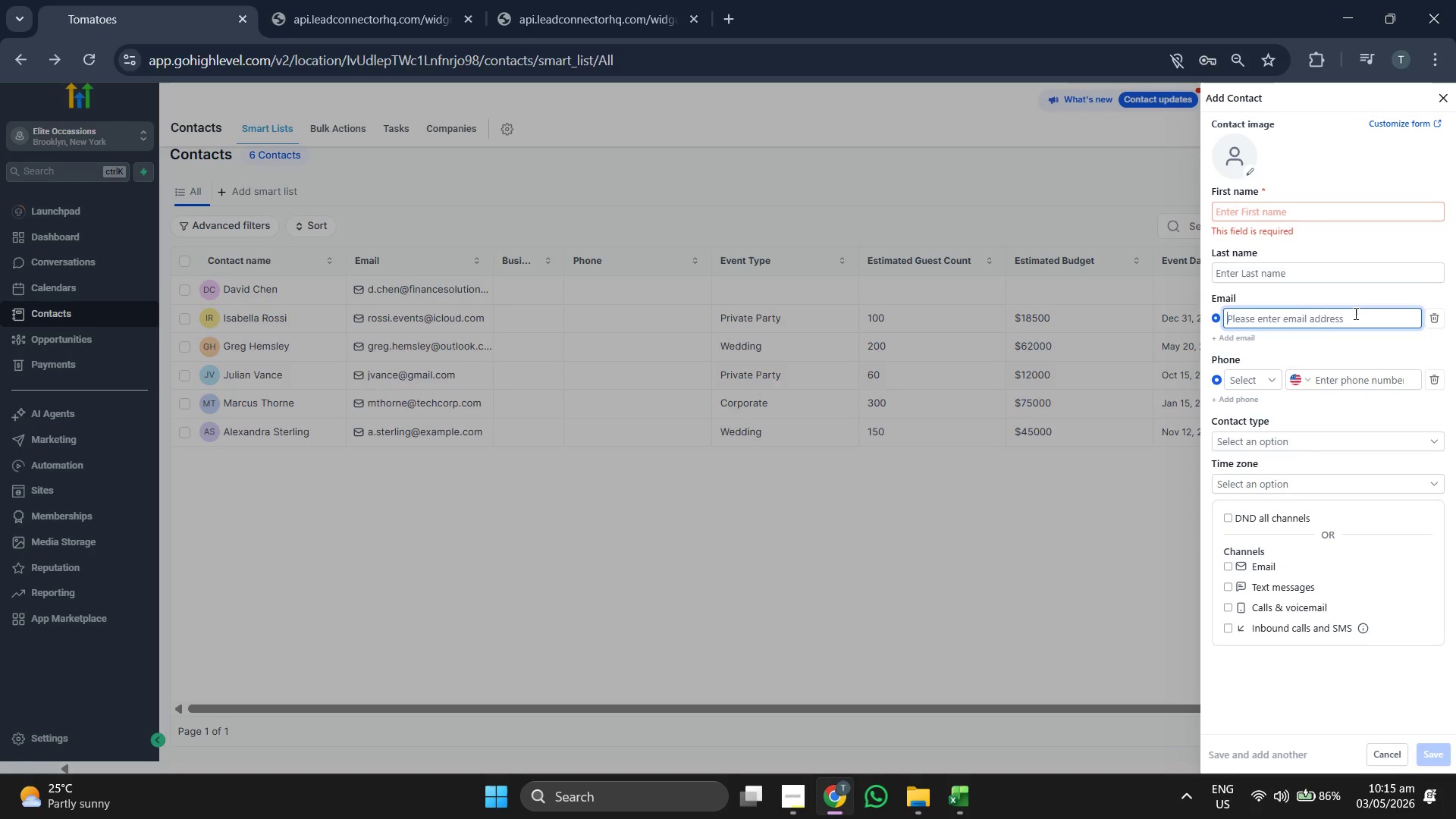 
left_click([1353, 319])
 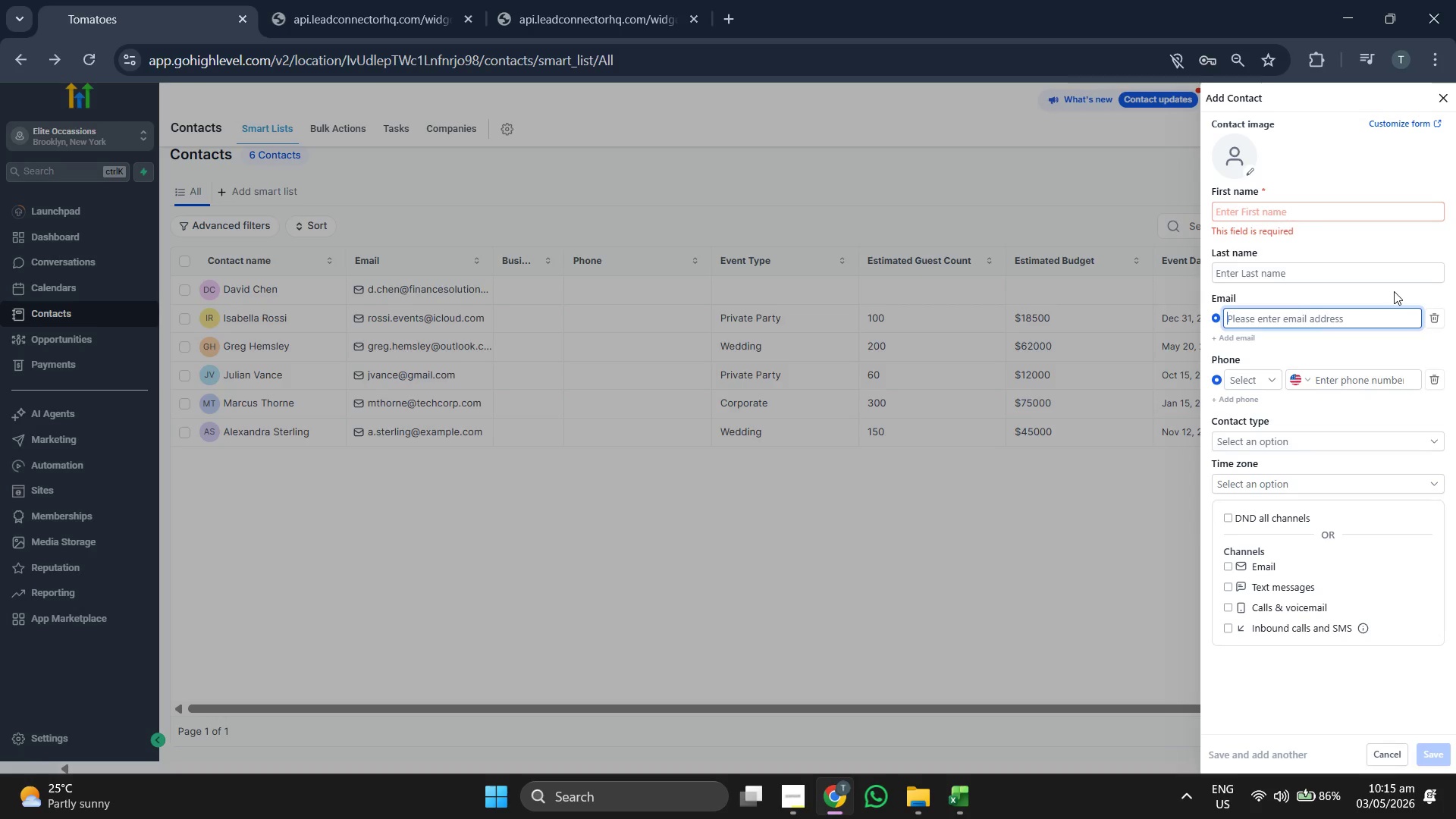 
key(Control+V)
 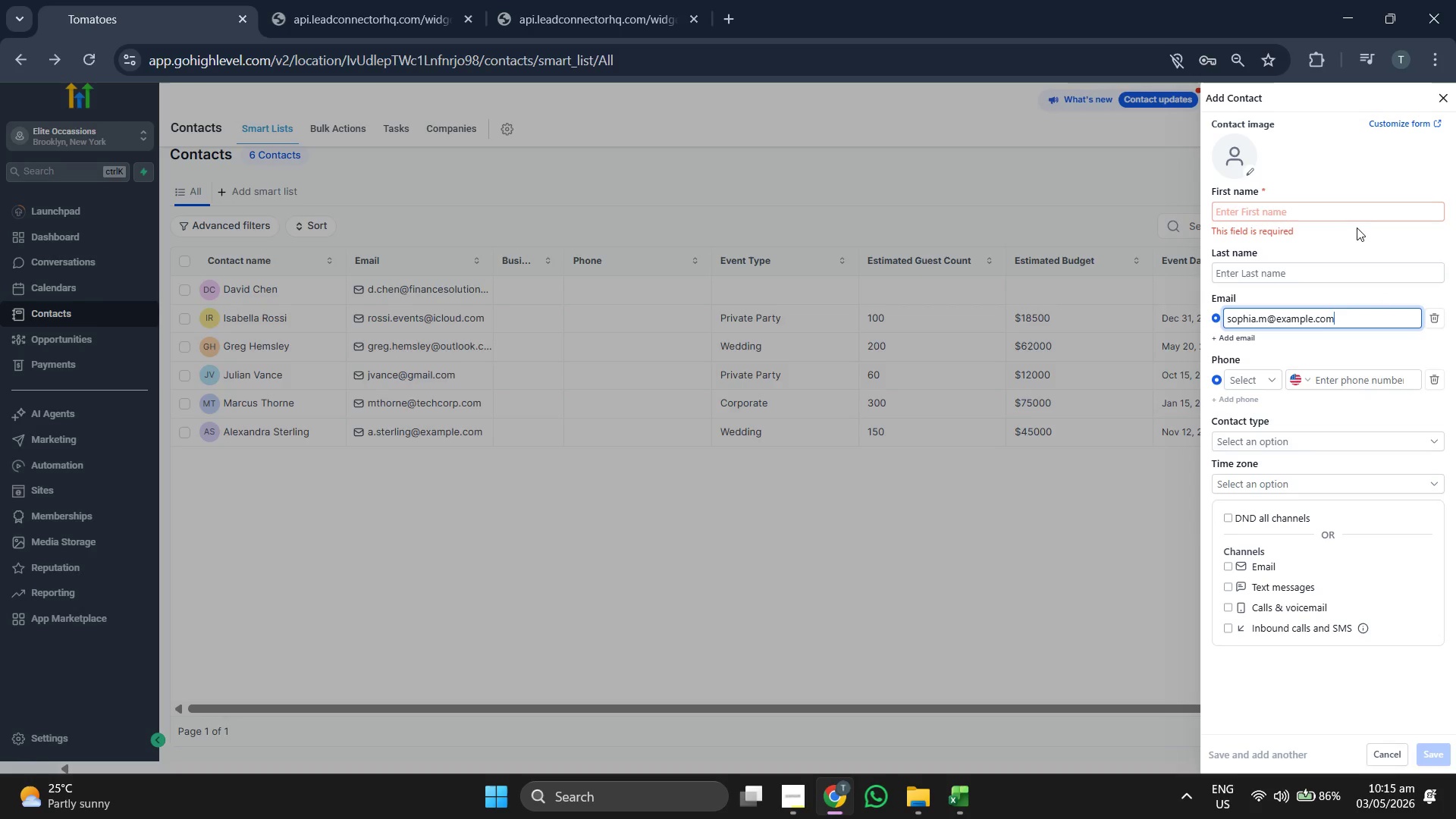 
left_click([1356, 216])
 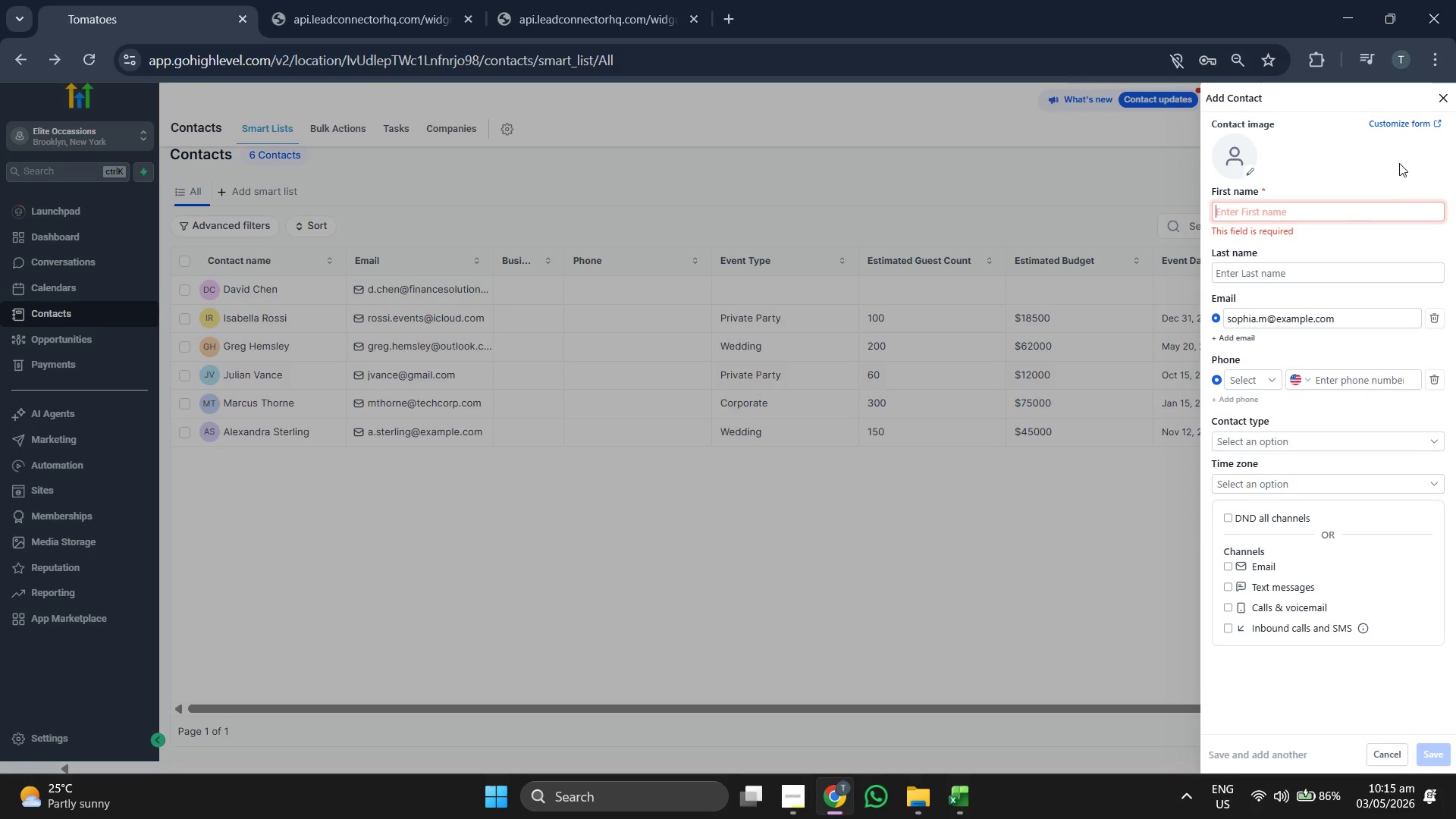 
type(Sophia)
 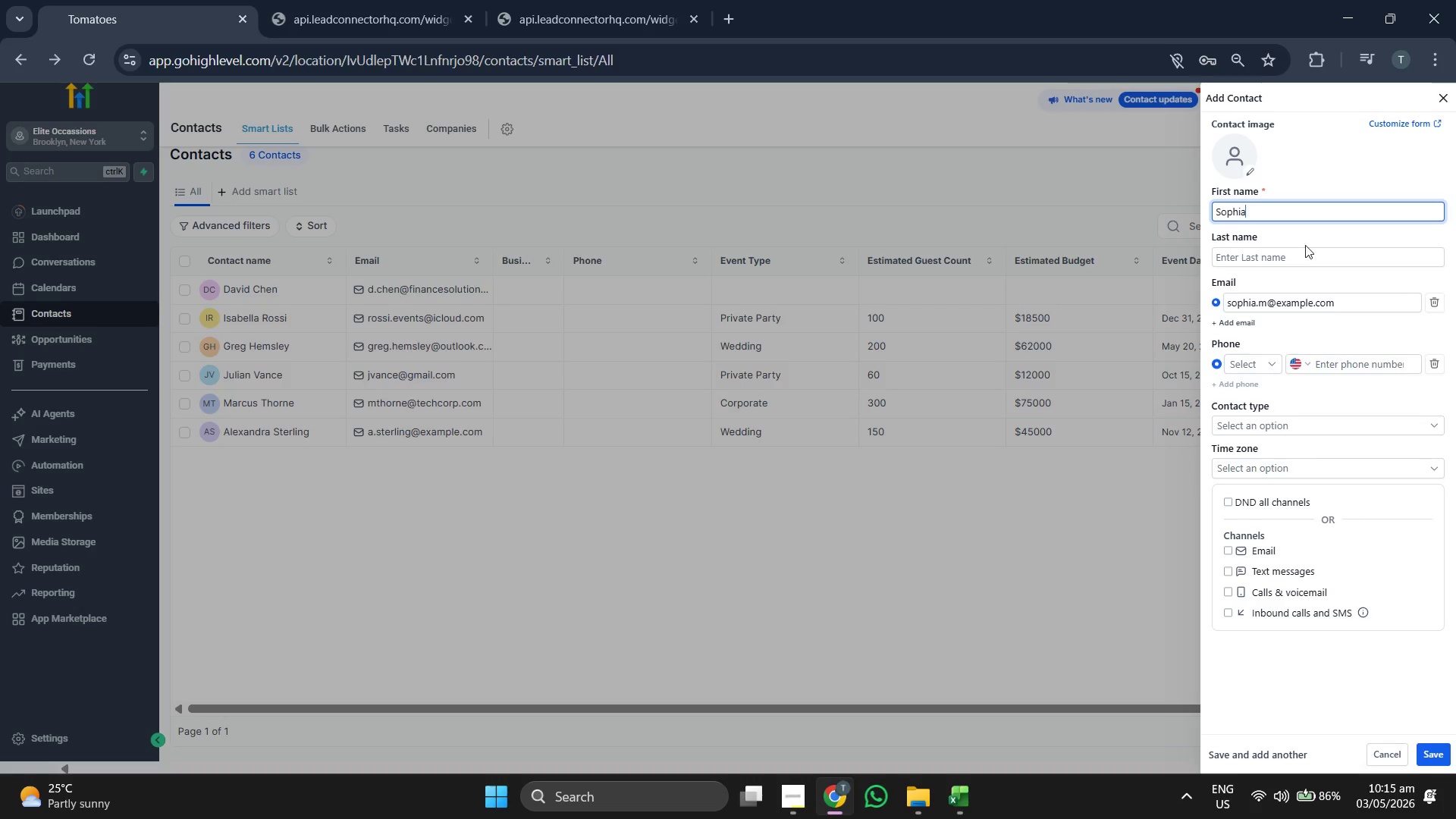 
left_click([1297, 252])
 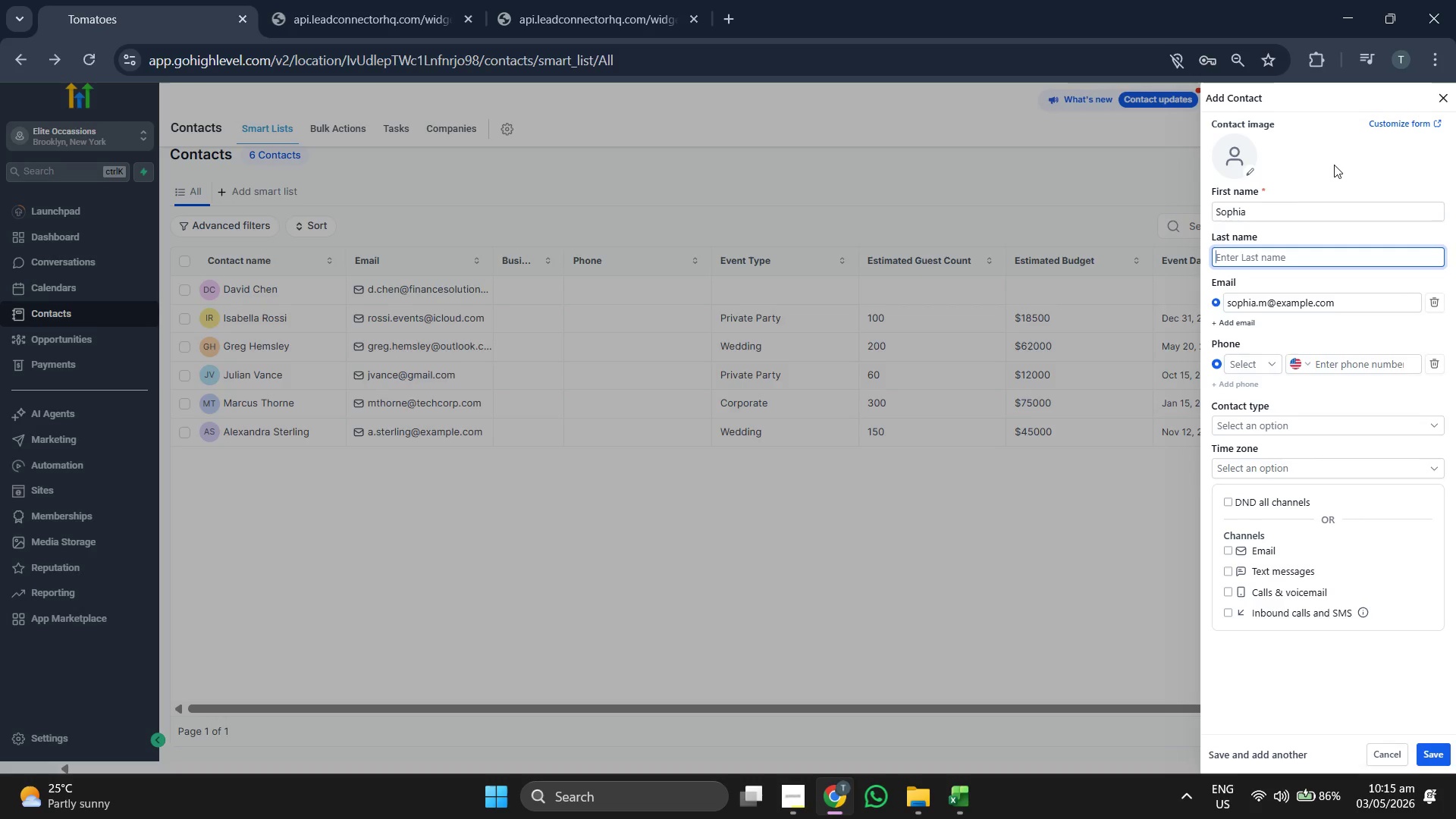 
type(Martinez)
 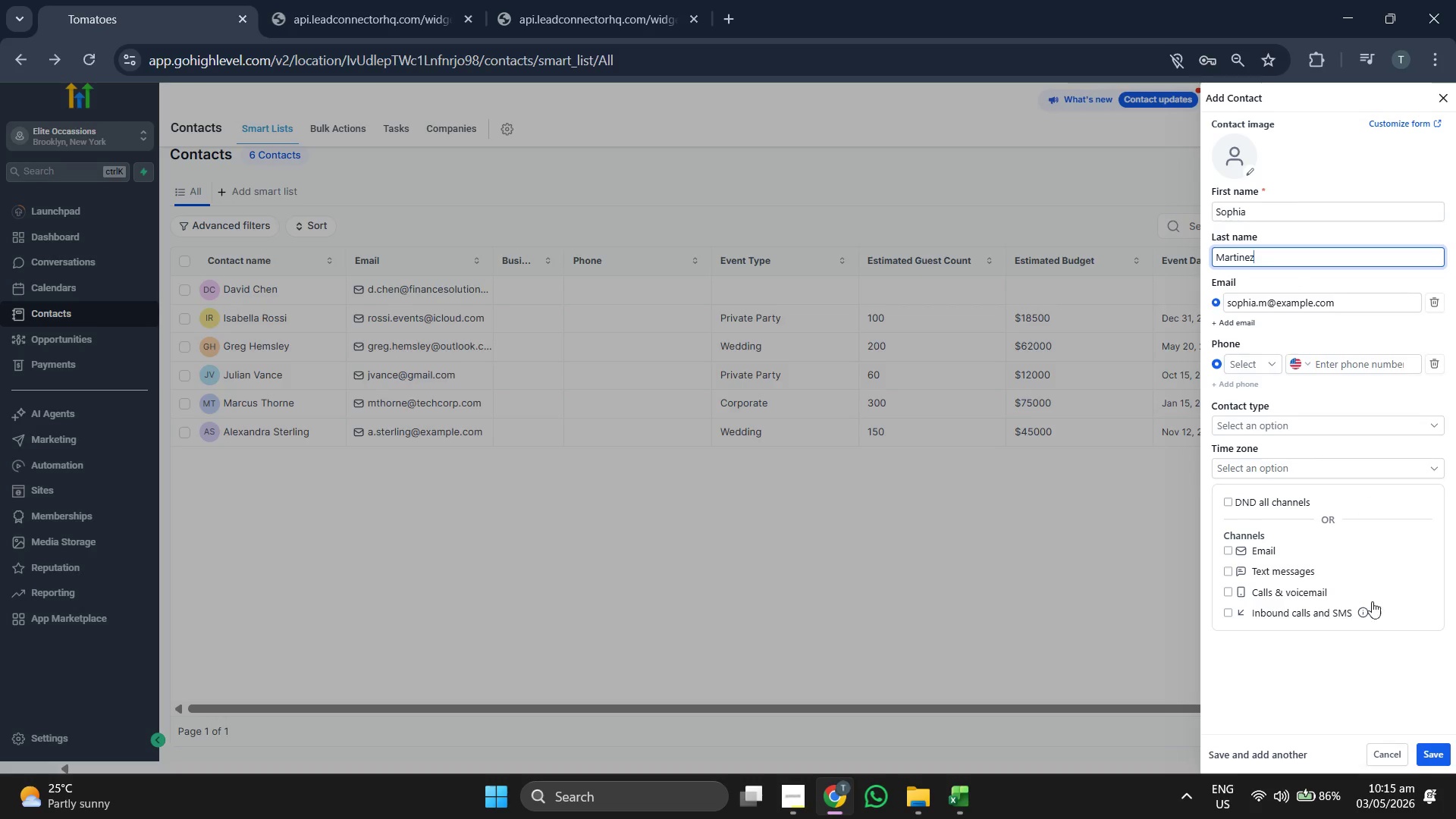 
left_click([1361, 645])
 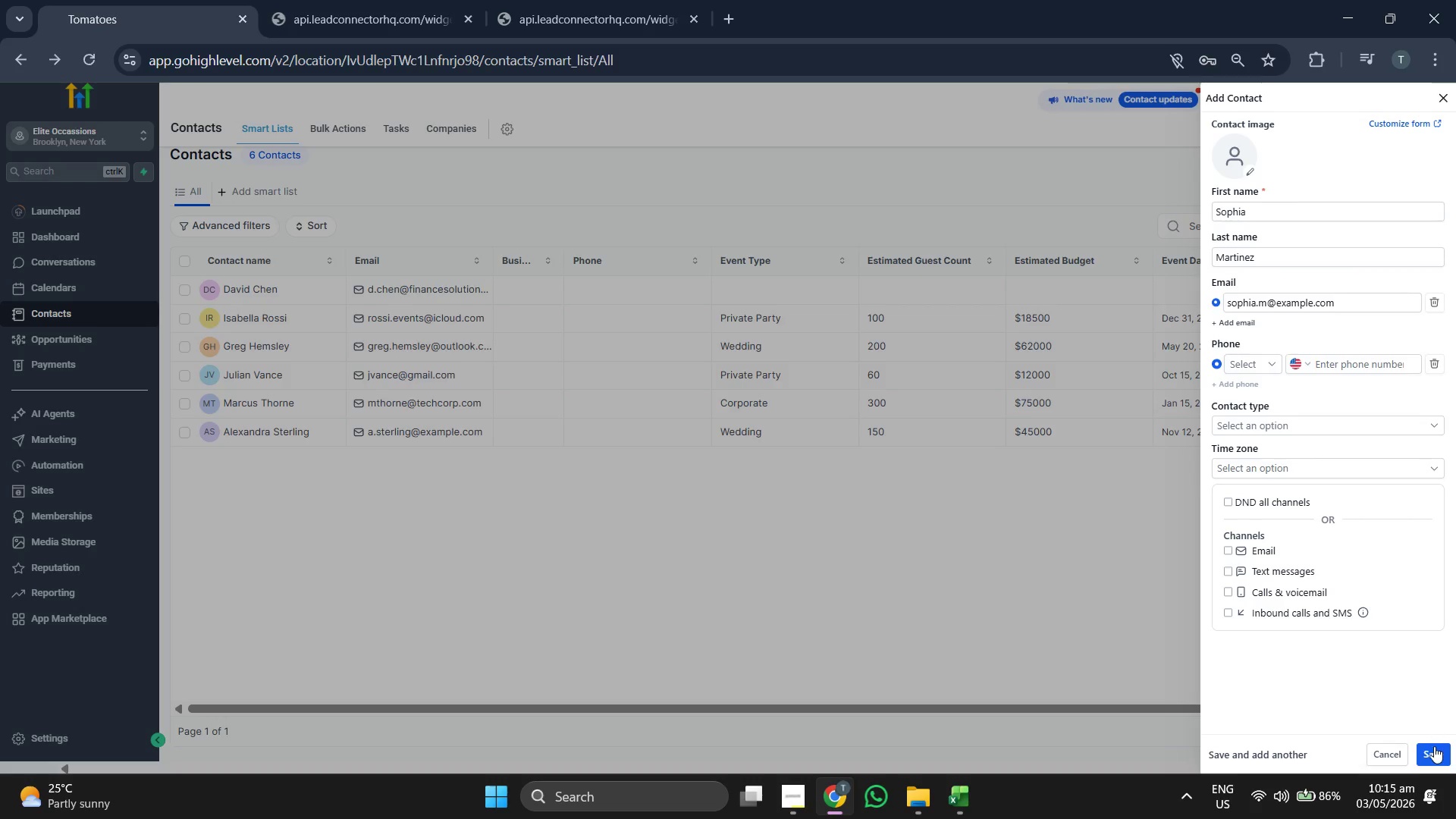 
left_click([1434, 748])
 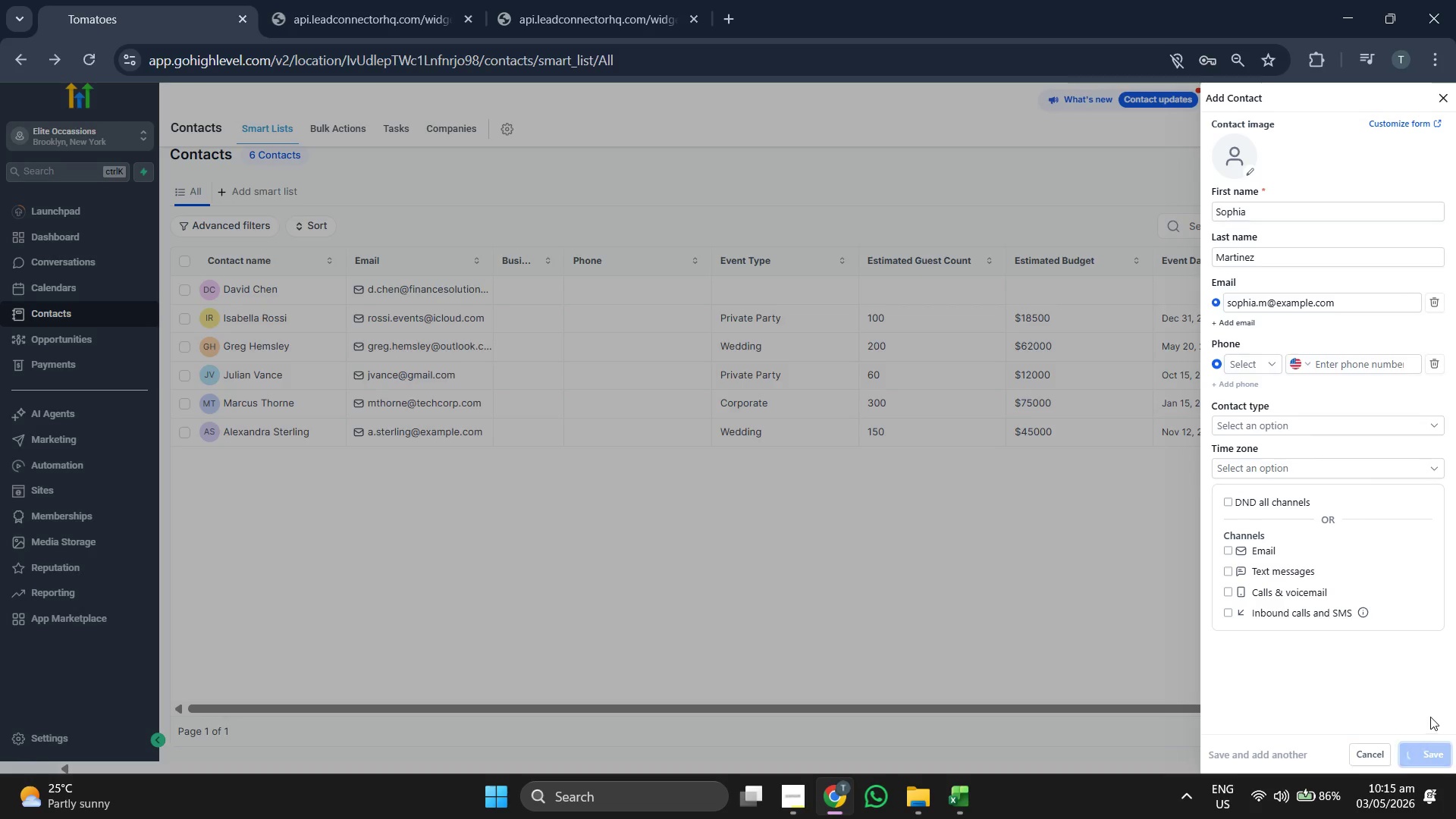 
mouse_move([1431, 693])
 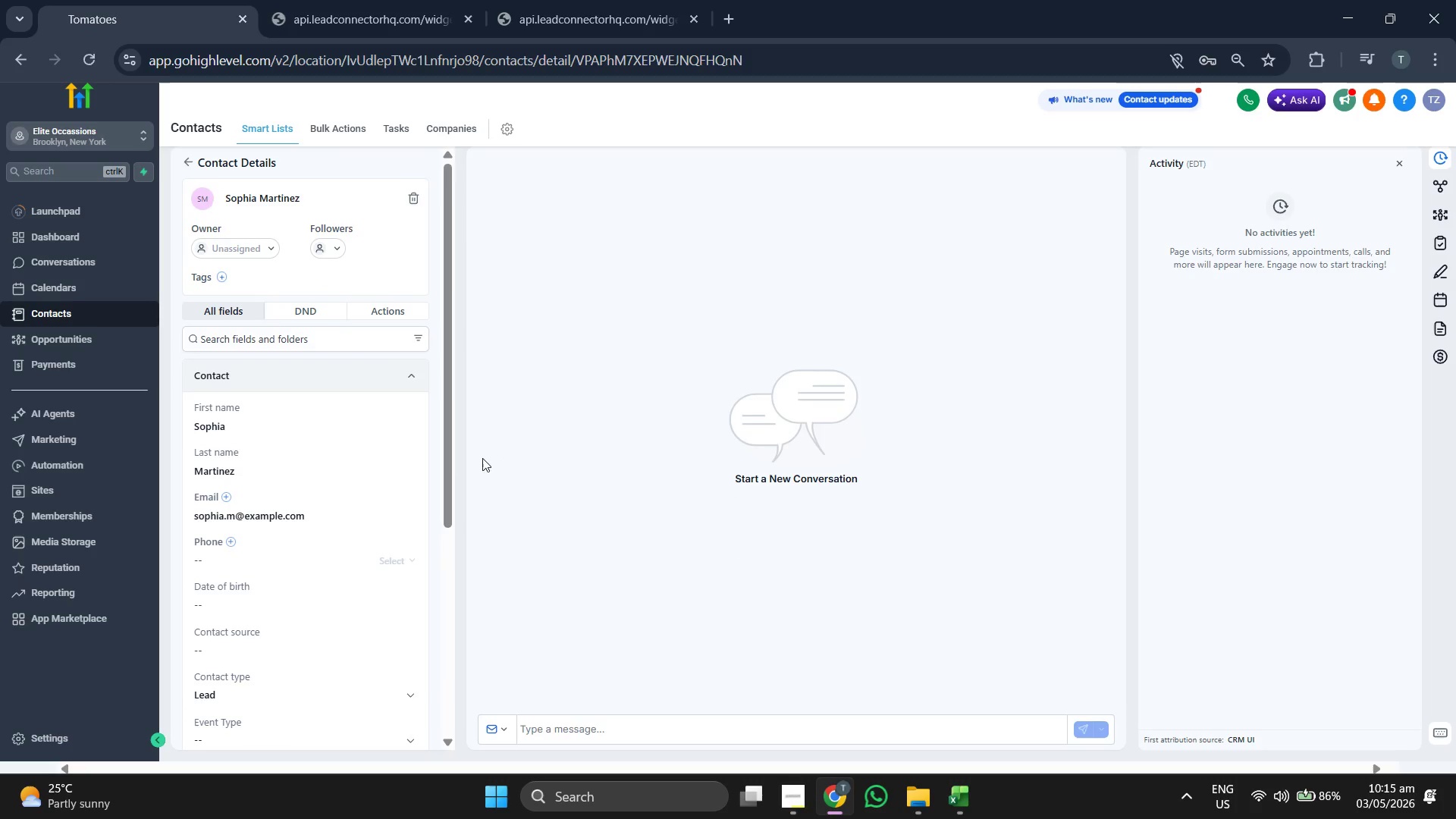 
scroll: coordinate [425, 452], scroll_direction: down, amount: 3.0
 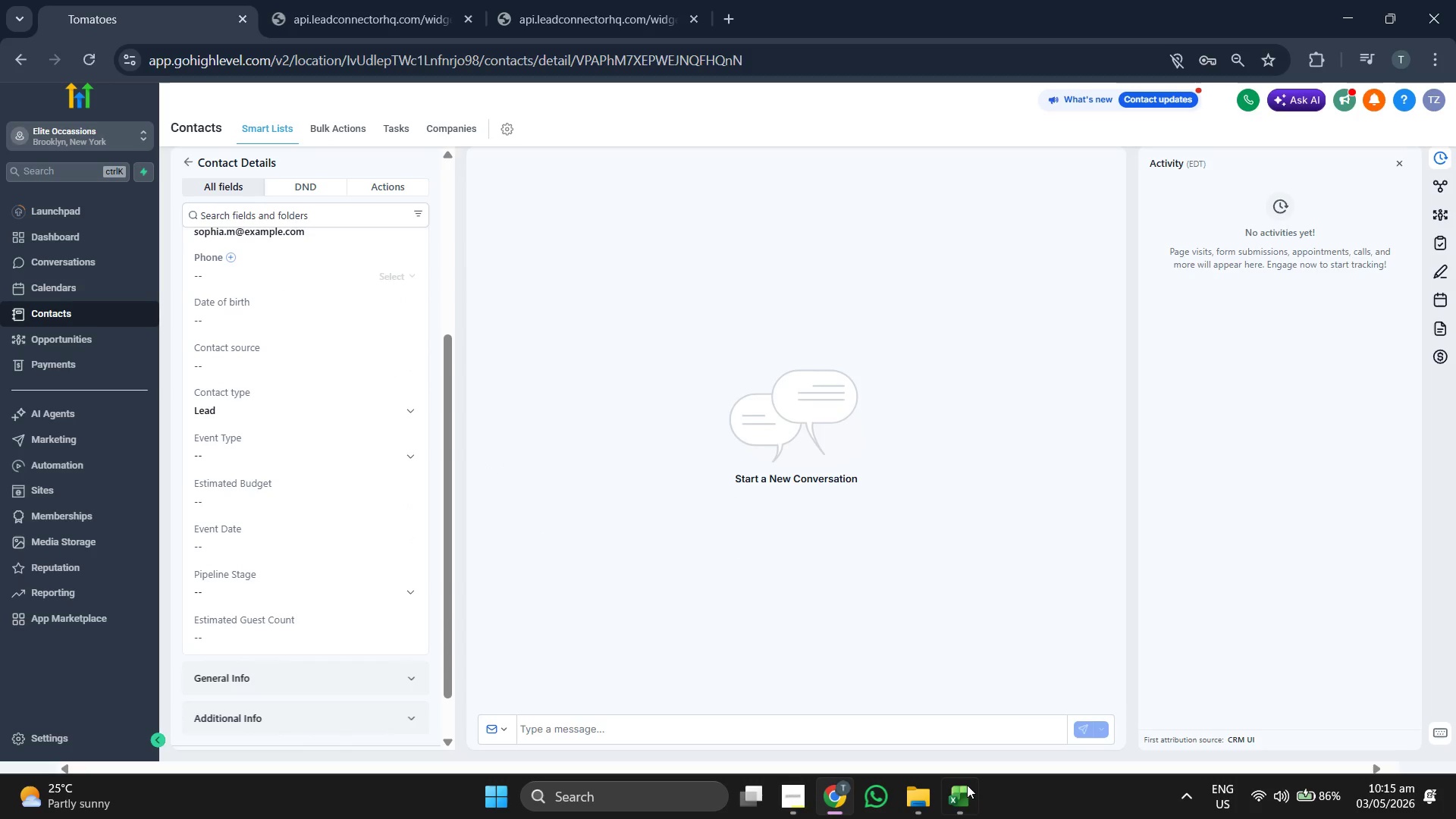 
left_click([952, 799])
 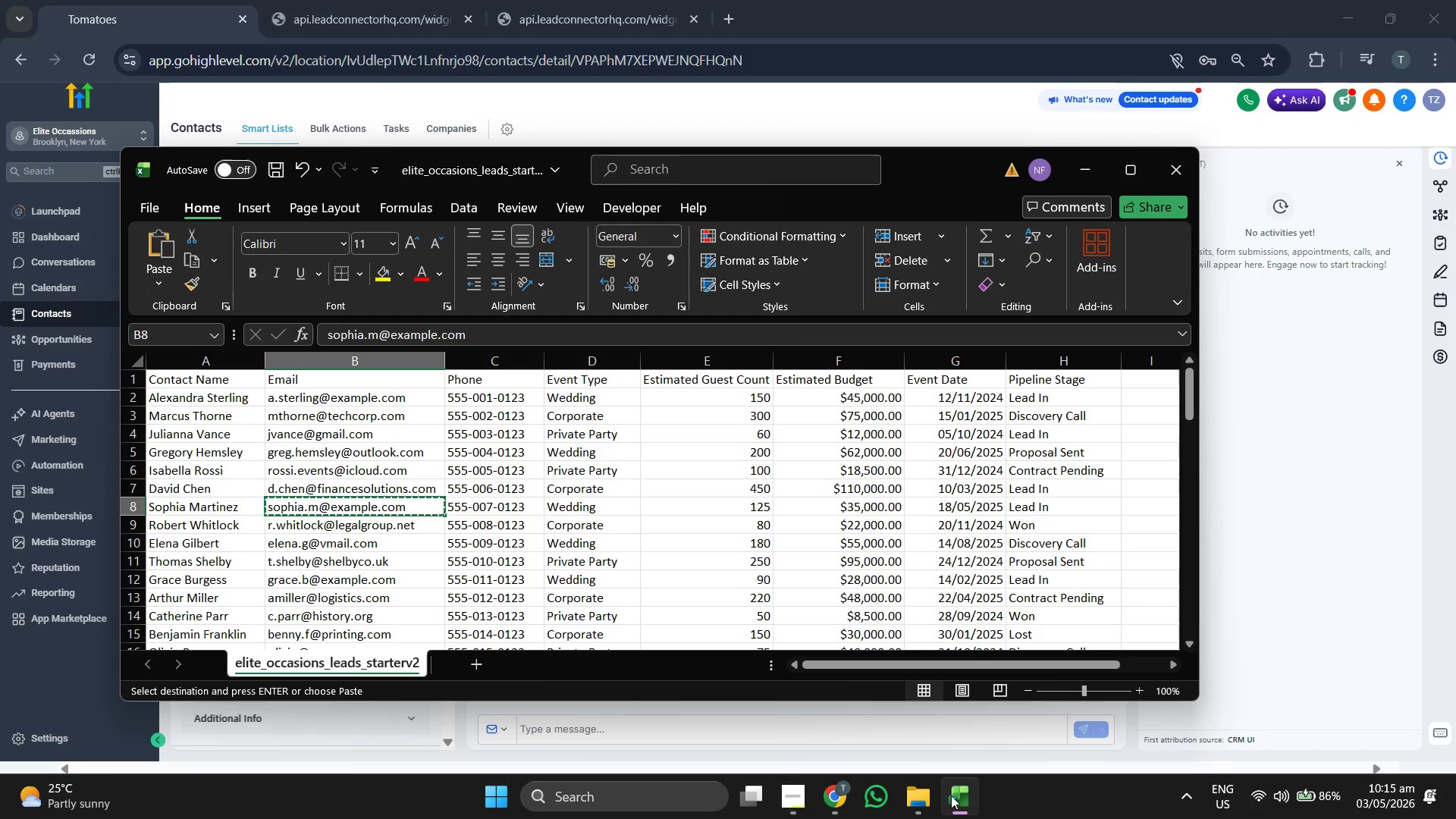 
key(ArrowRight)
 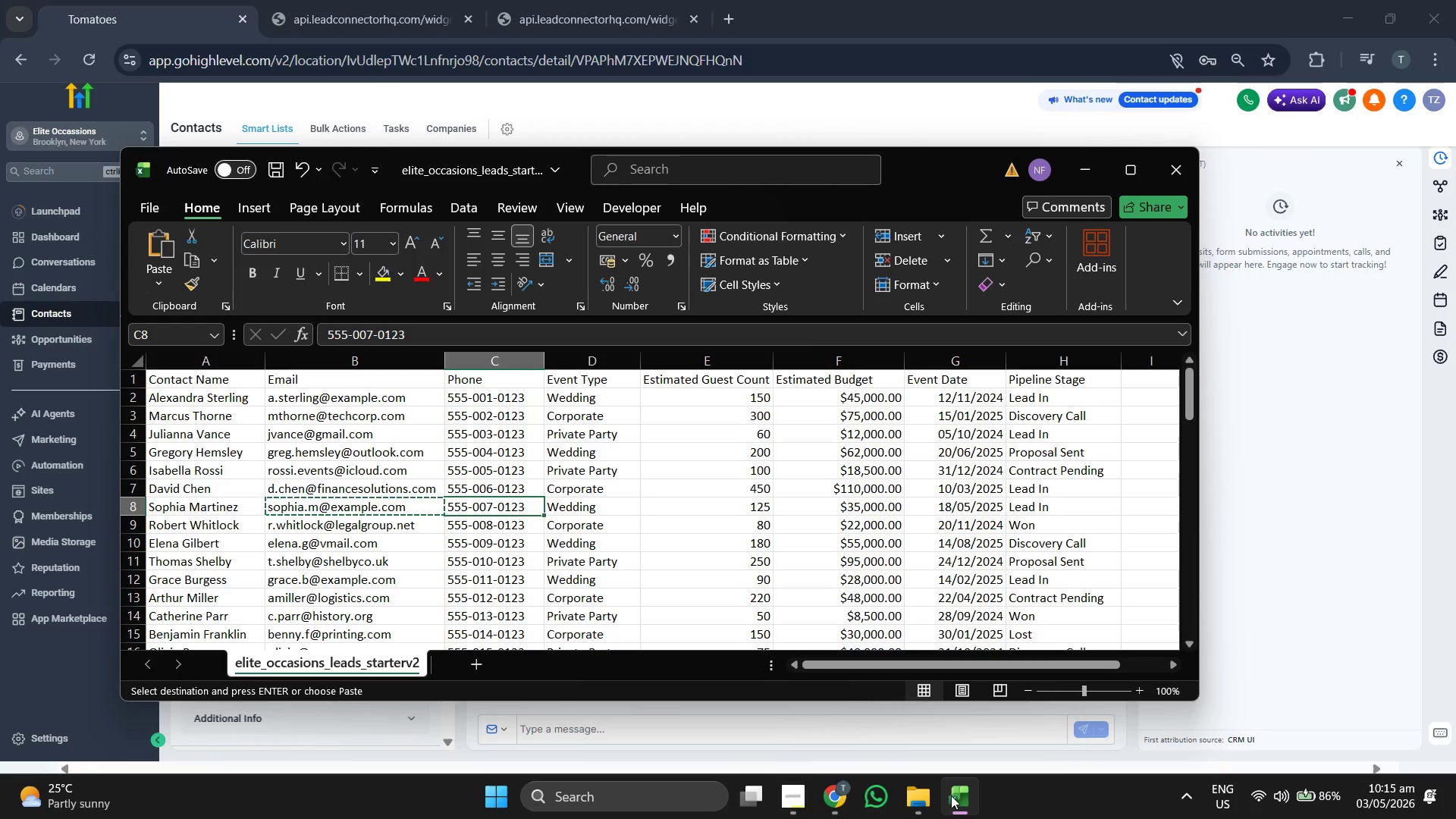 
key(ArrowRight)
 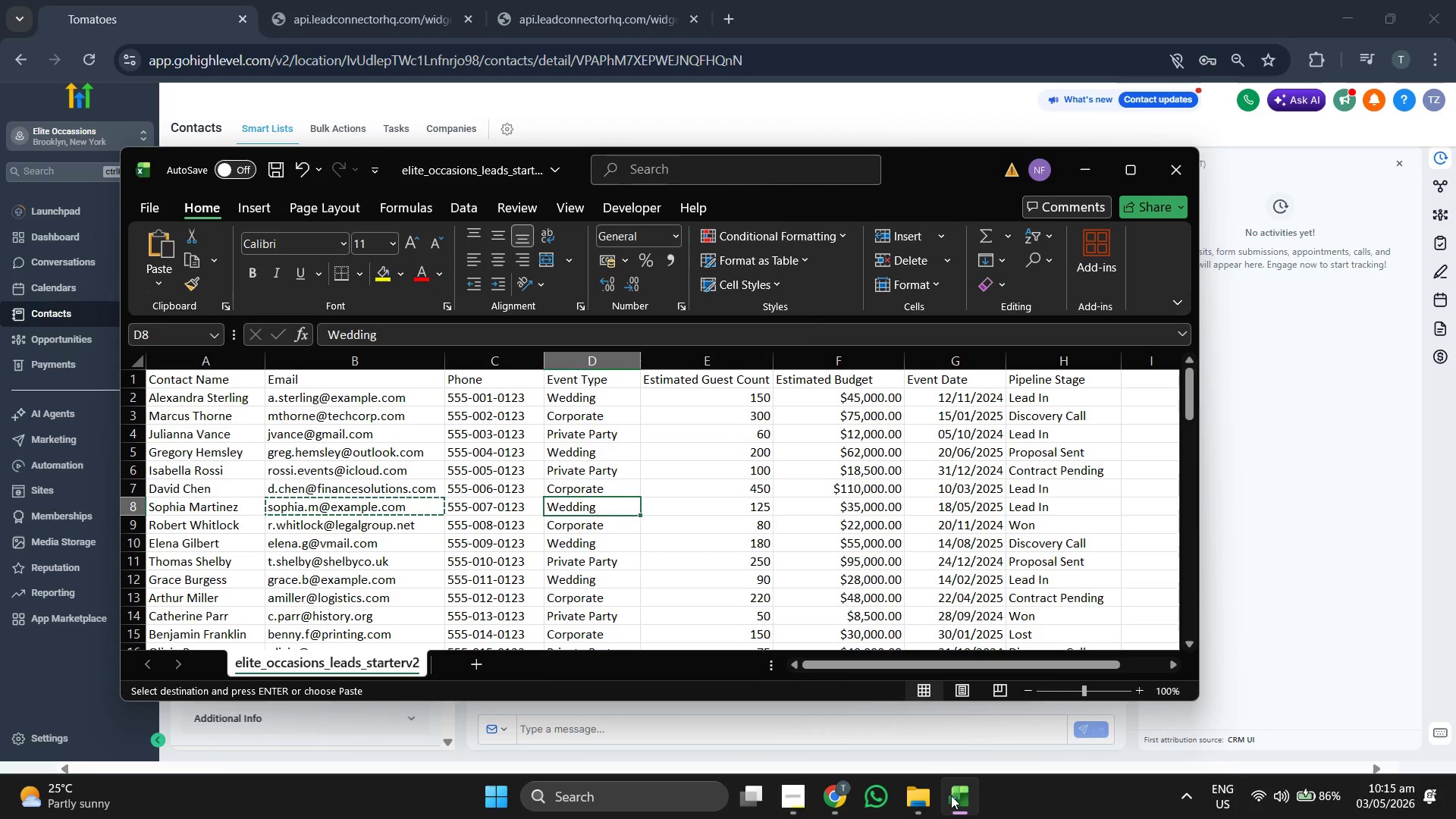 
key(ArrowRight)
 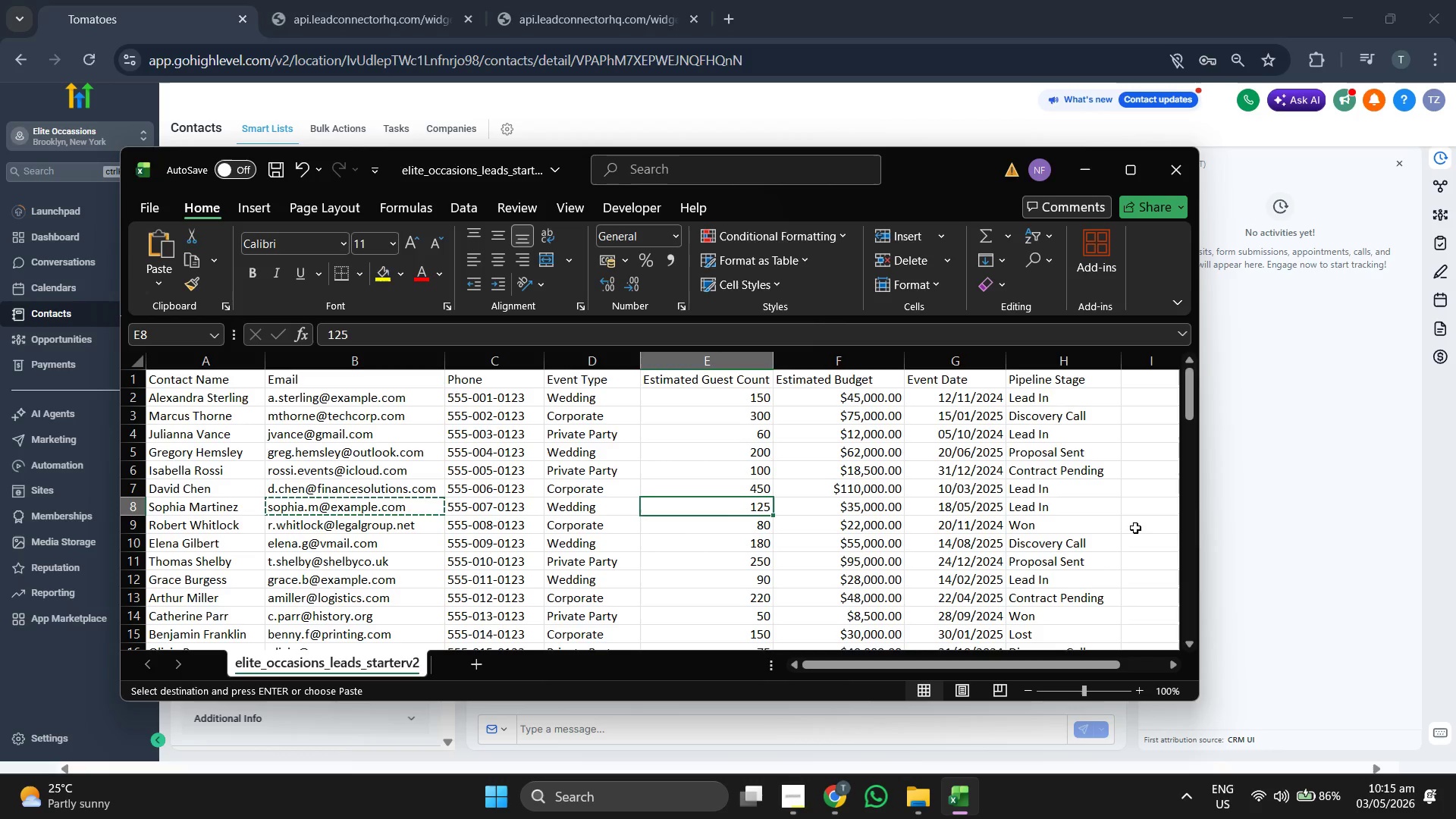 
left_click([1368, 504])
 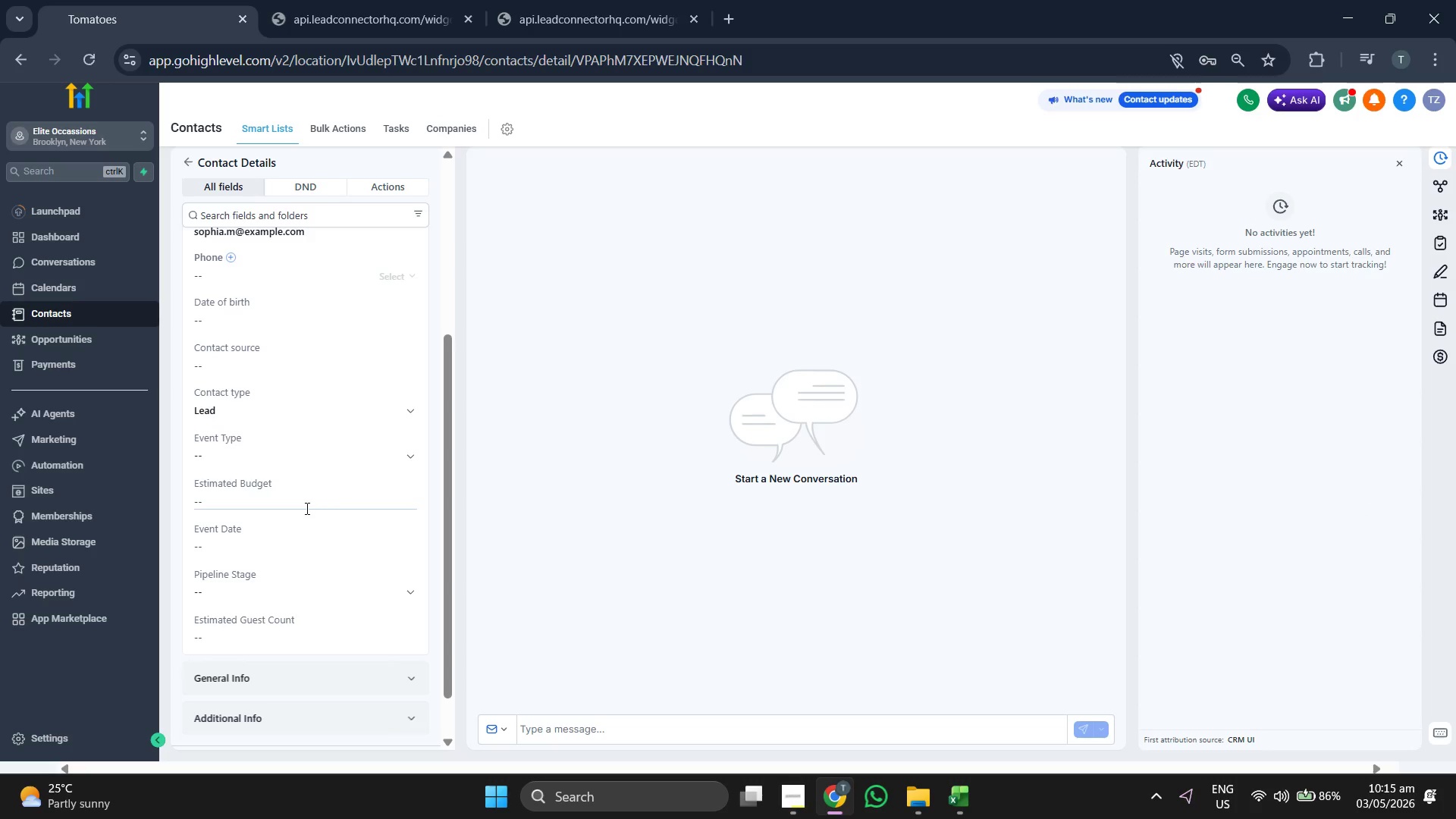 
left_click([306, 507])
 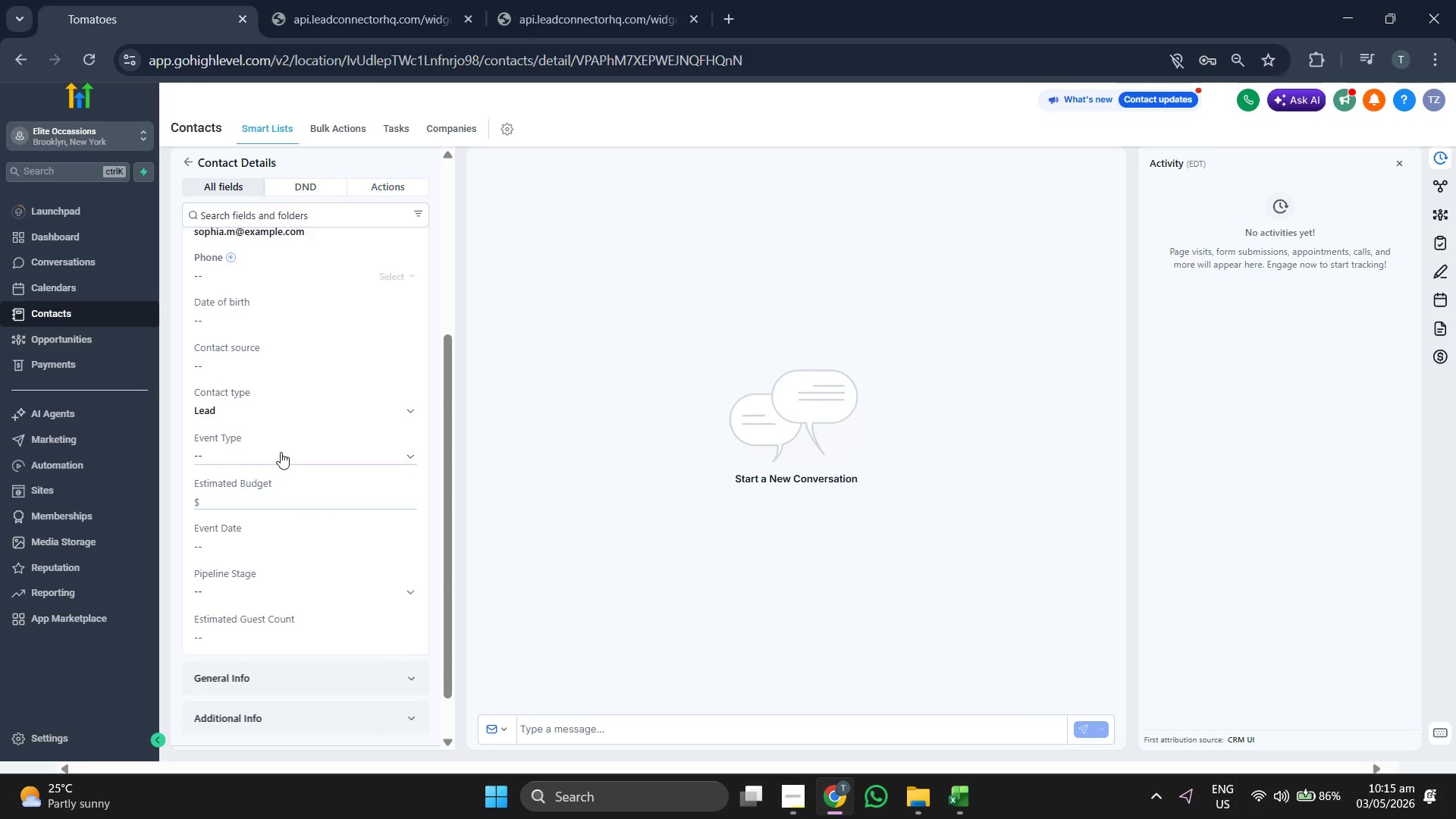 
left_click([281, 452])
 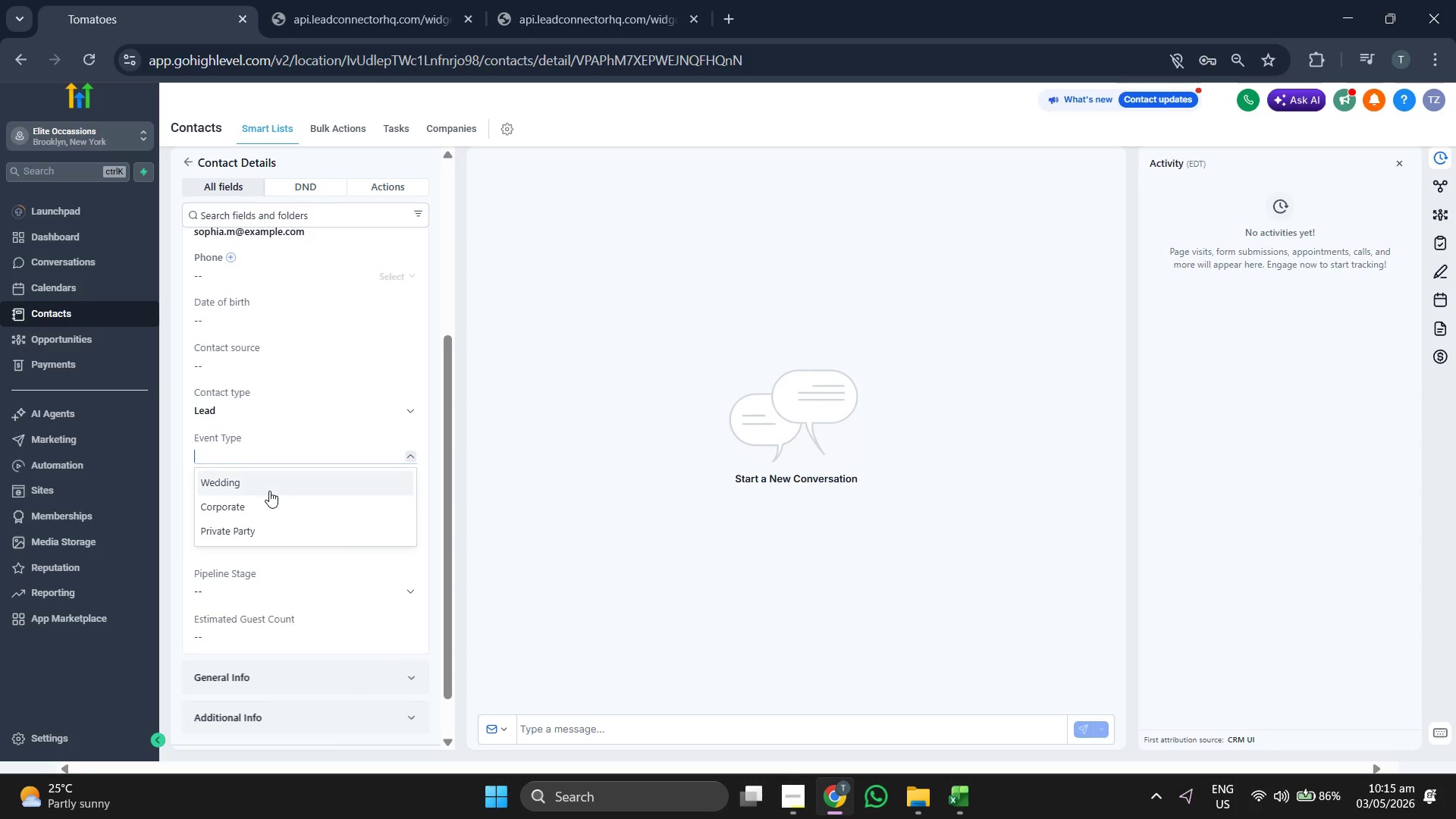 
left_click([269, 491])
 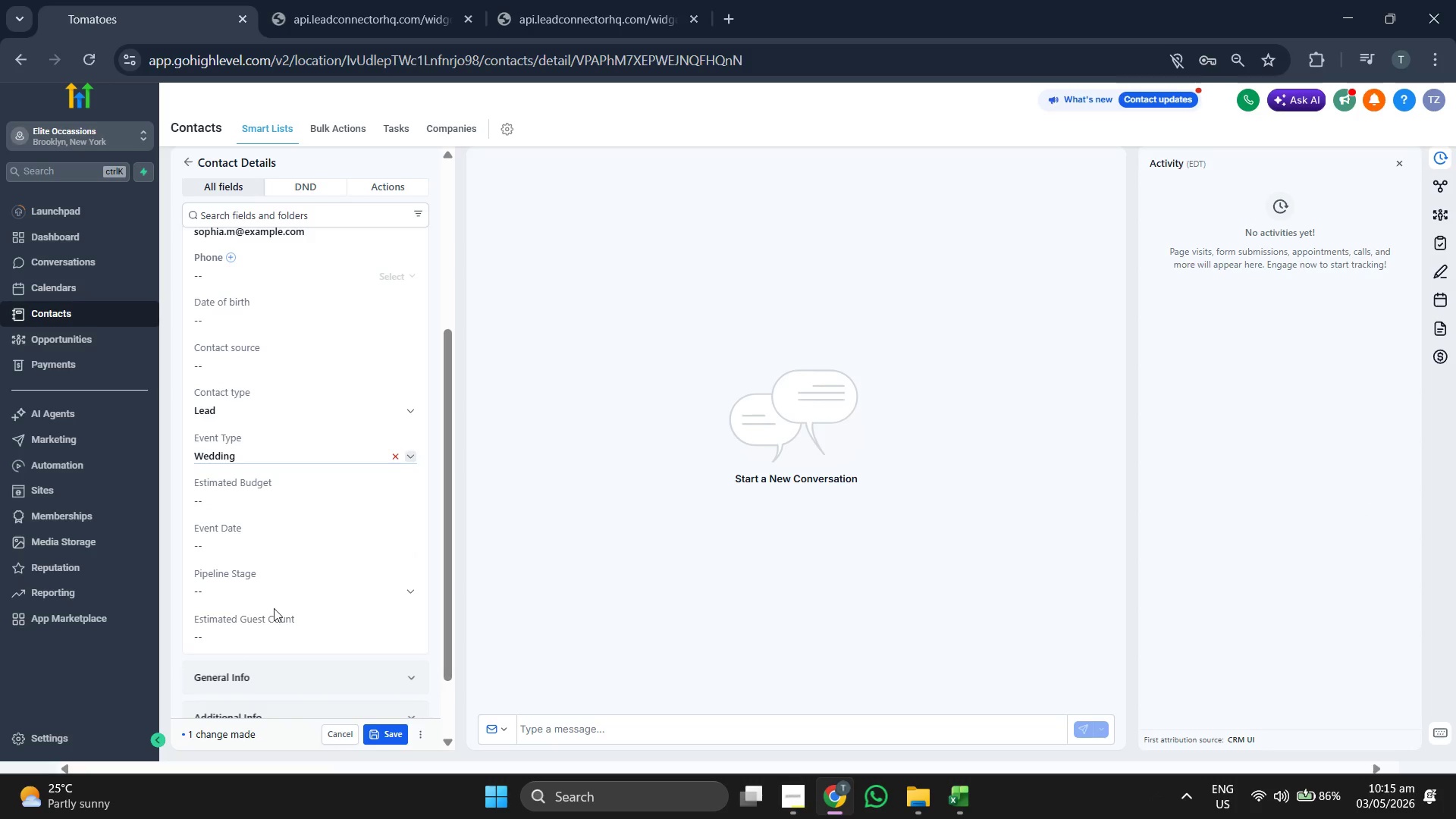 
left_click([275, 642])
 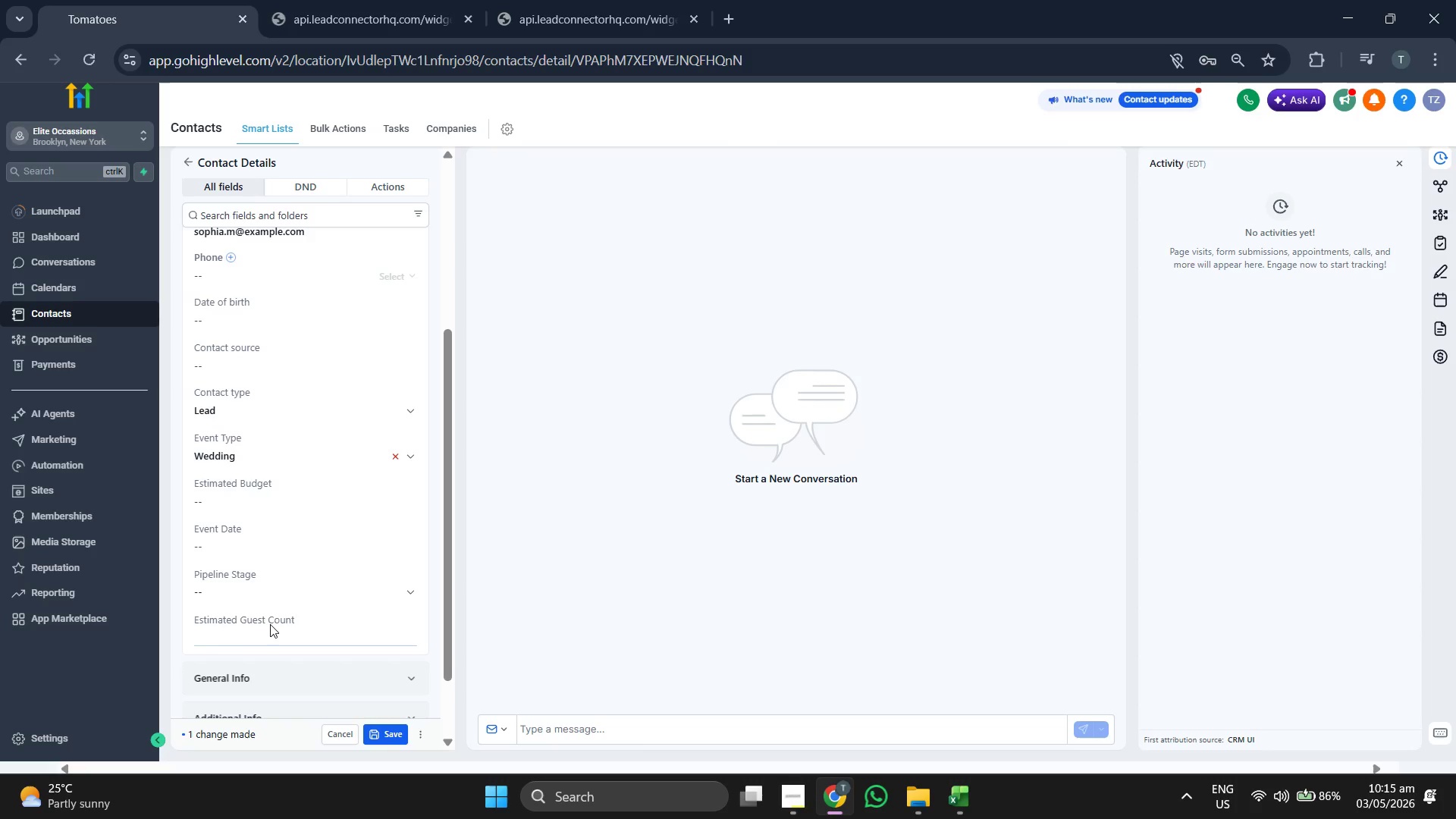 
type(125)
 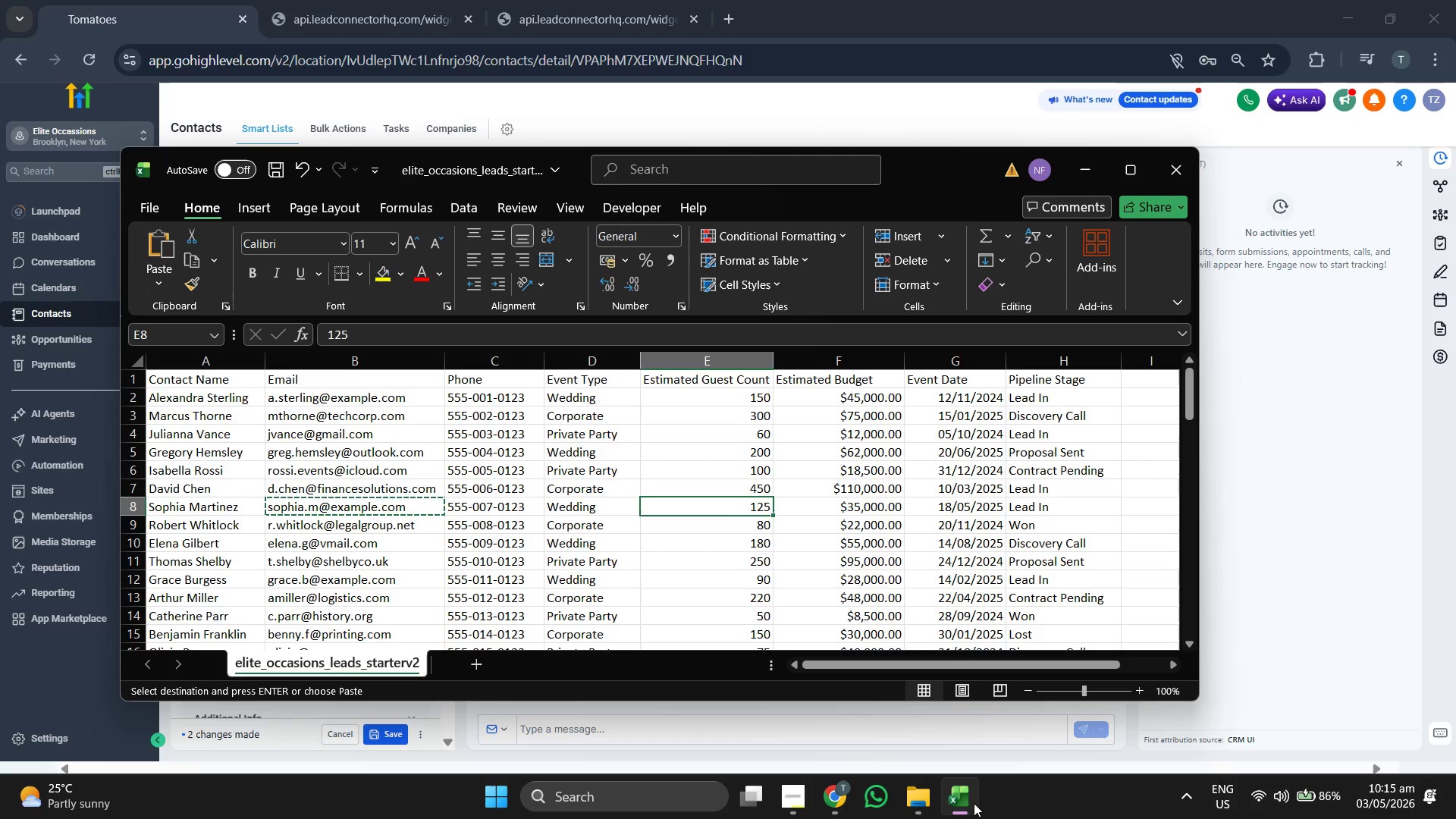 
left_click([974, 803])
 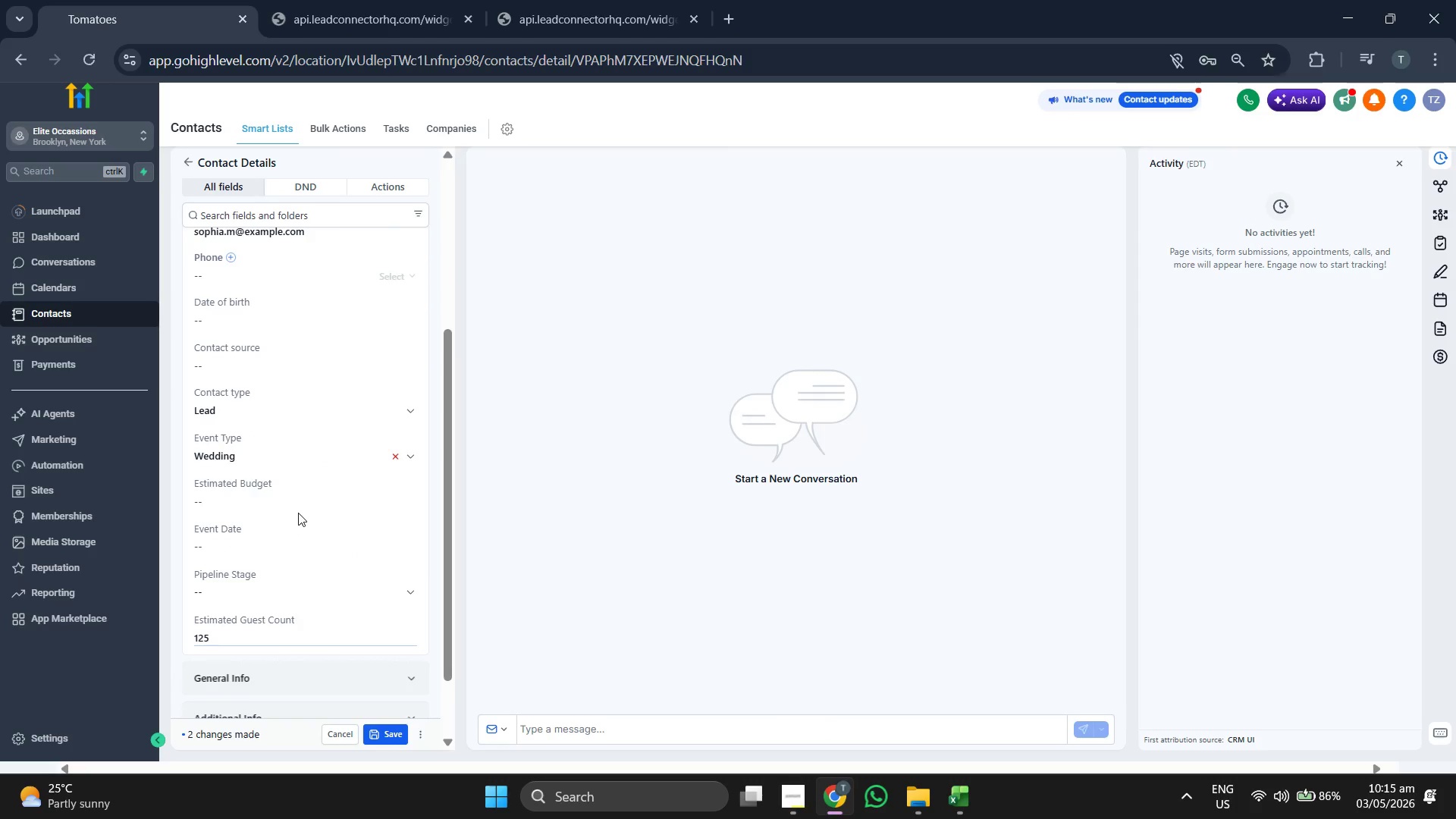 
left_click([302, 507])
 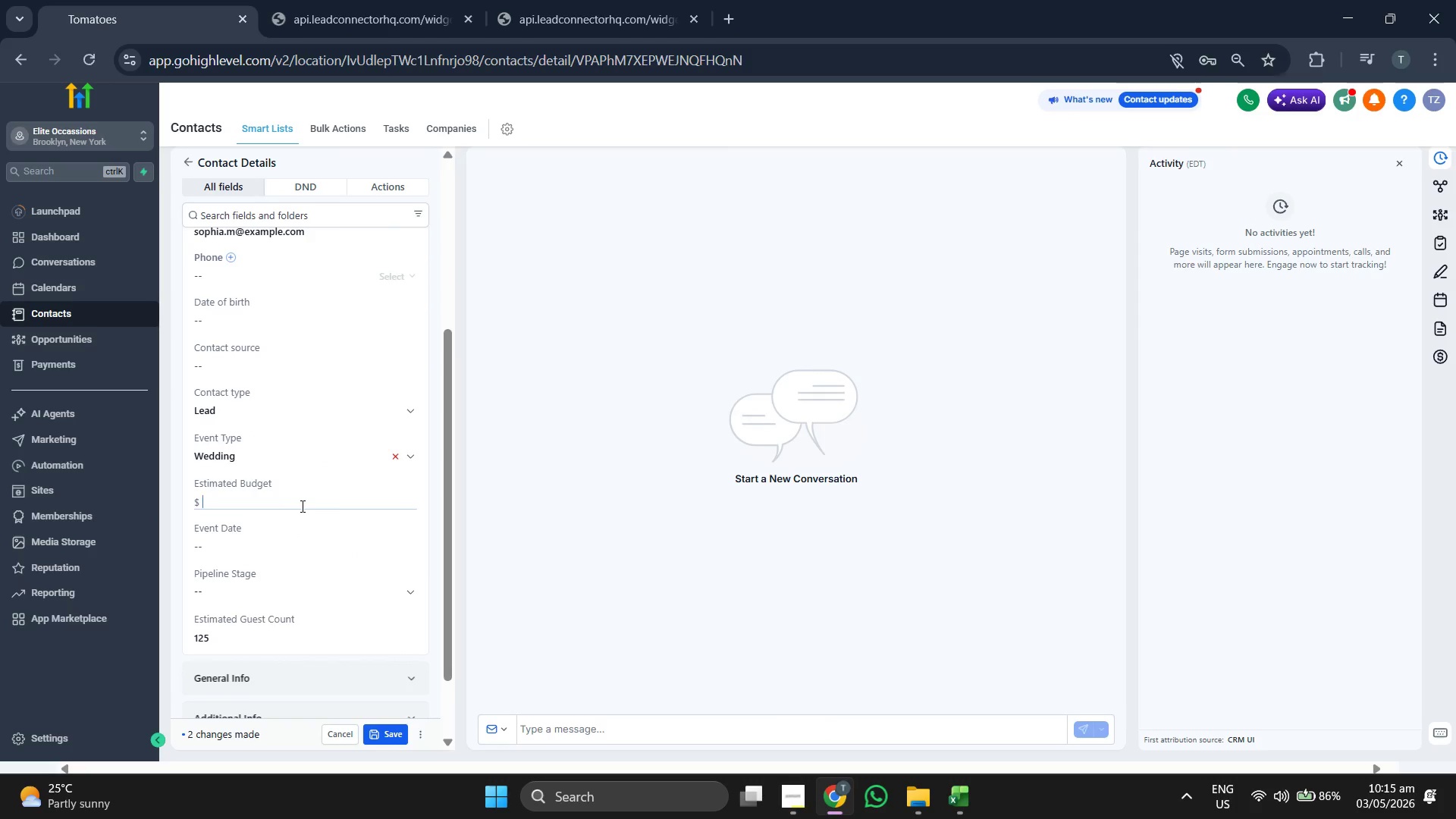 
type(35000)
 